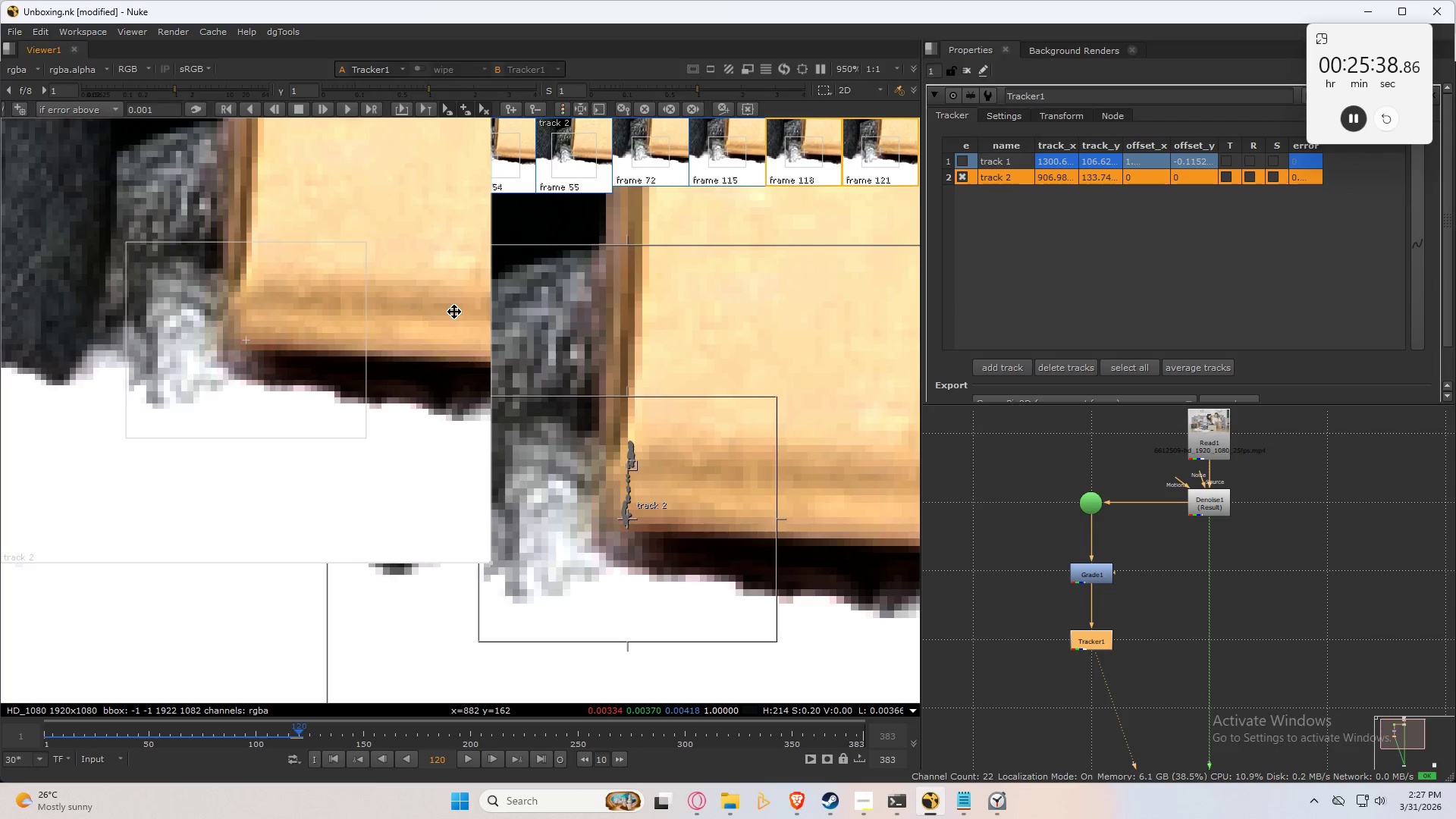 
key(ArrowRight)
 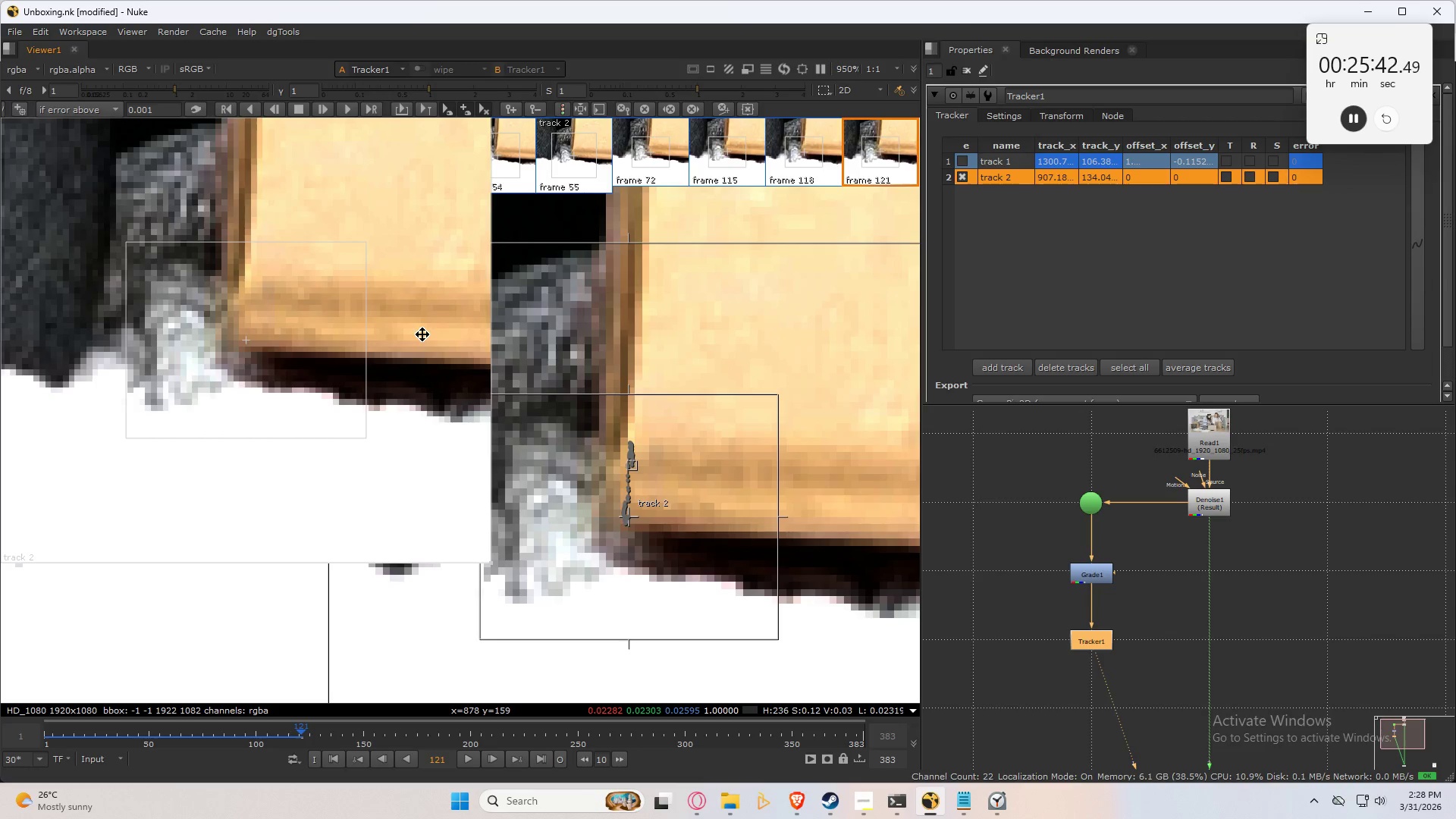 
key(ArrowLeft)
 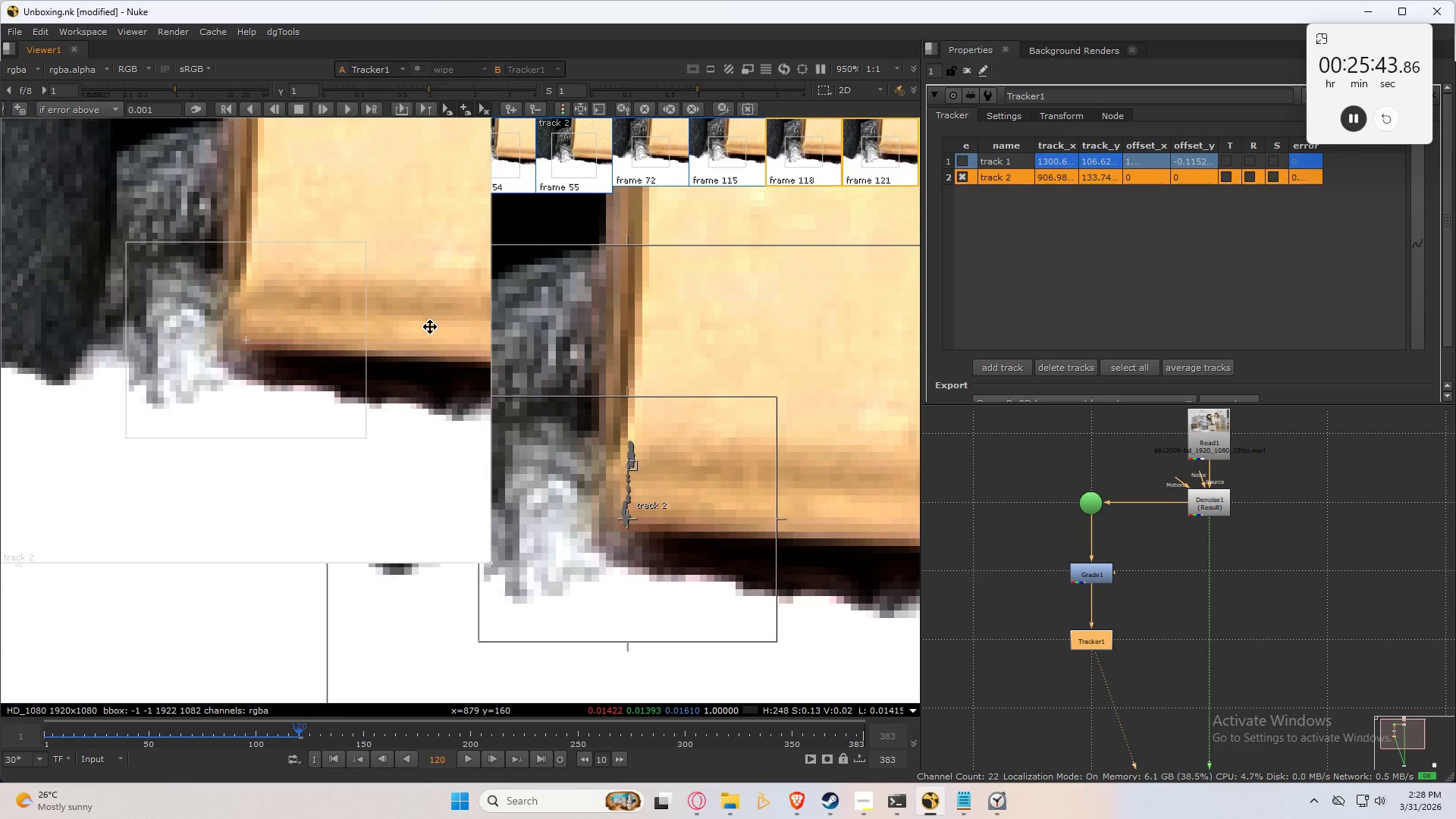 
key(ArrowRight)
 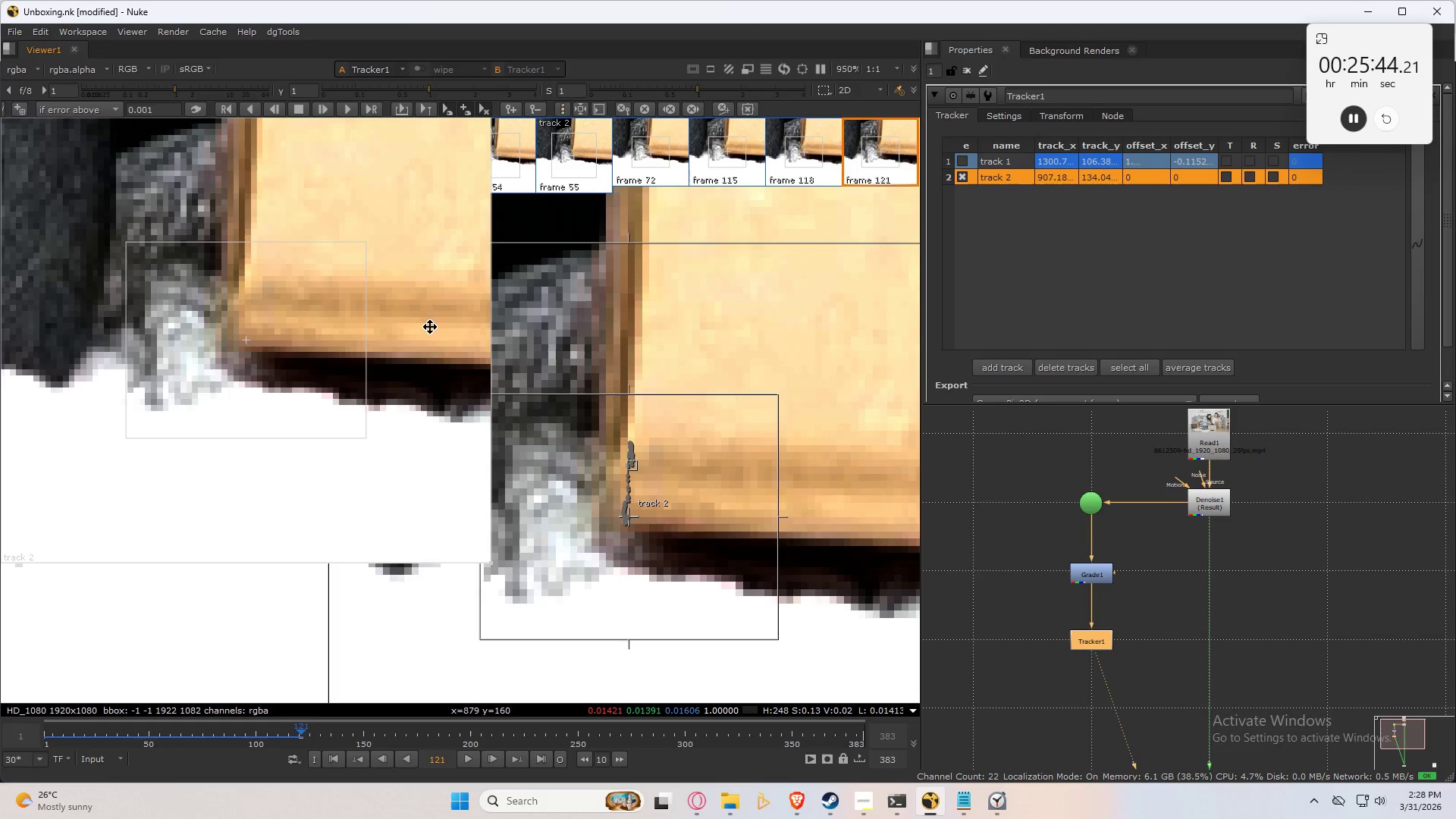 
type(ccccccccccc)
 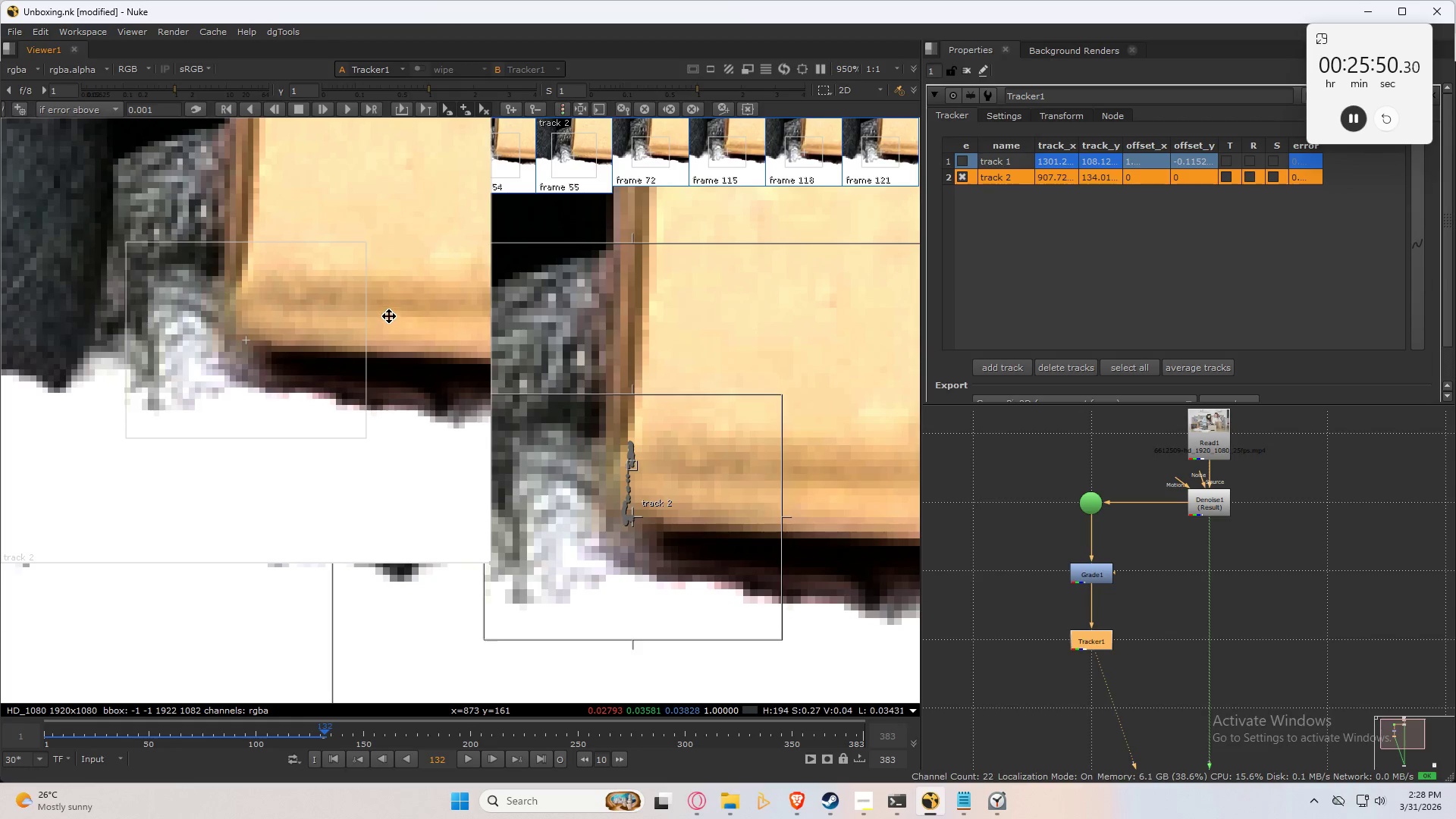 
left_click_drag(start_coordinate=[415, 360], to_coordinate=[416, 366])
 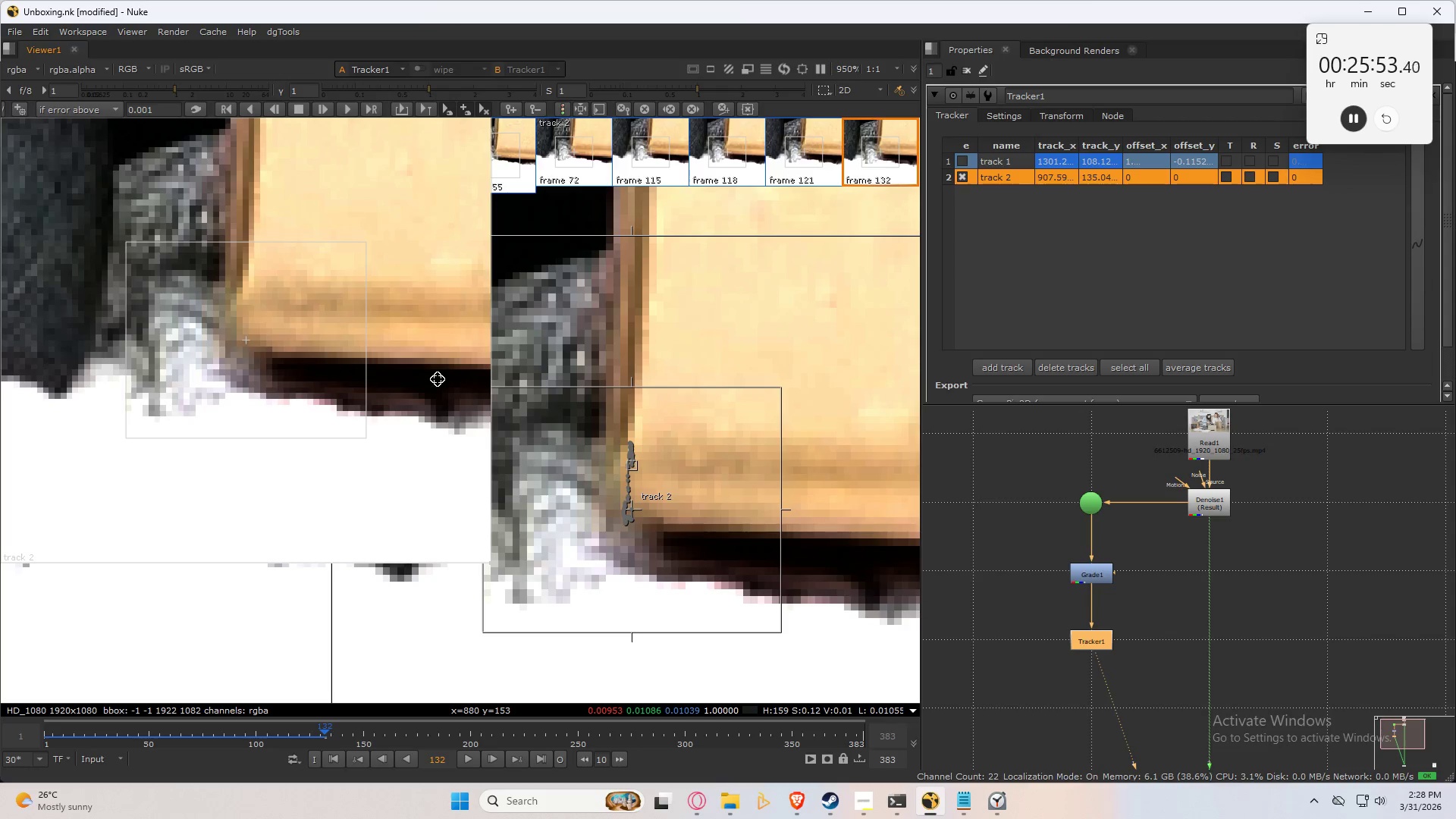 
key(ArrowLeft)
 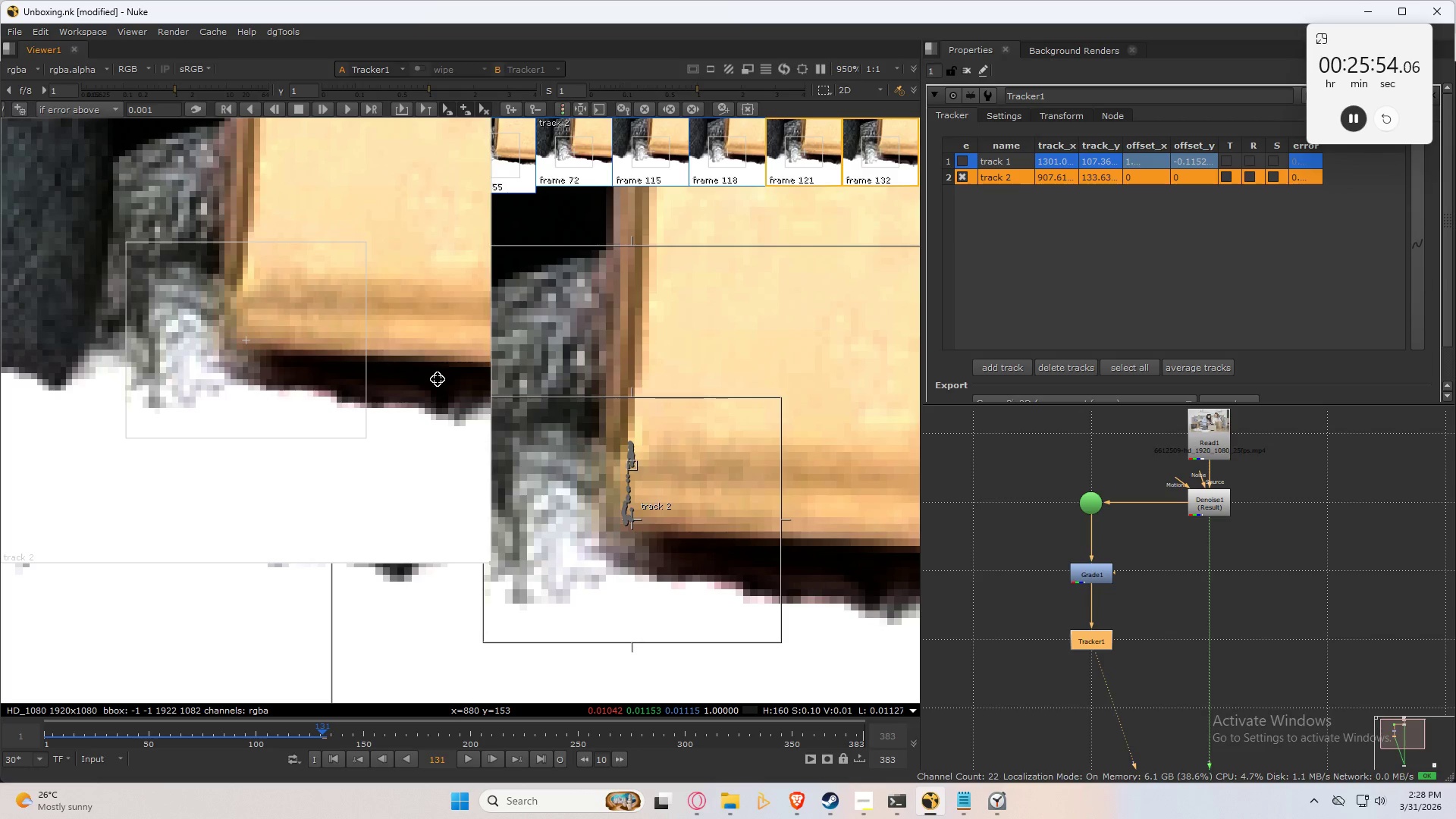 
key(ArrowRight)
 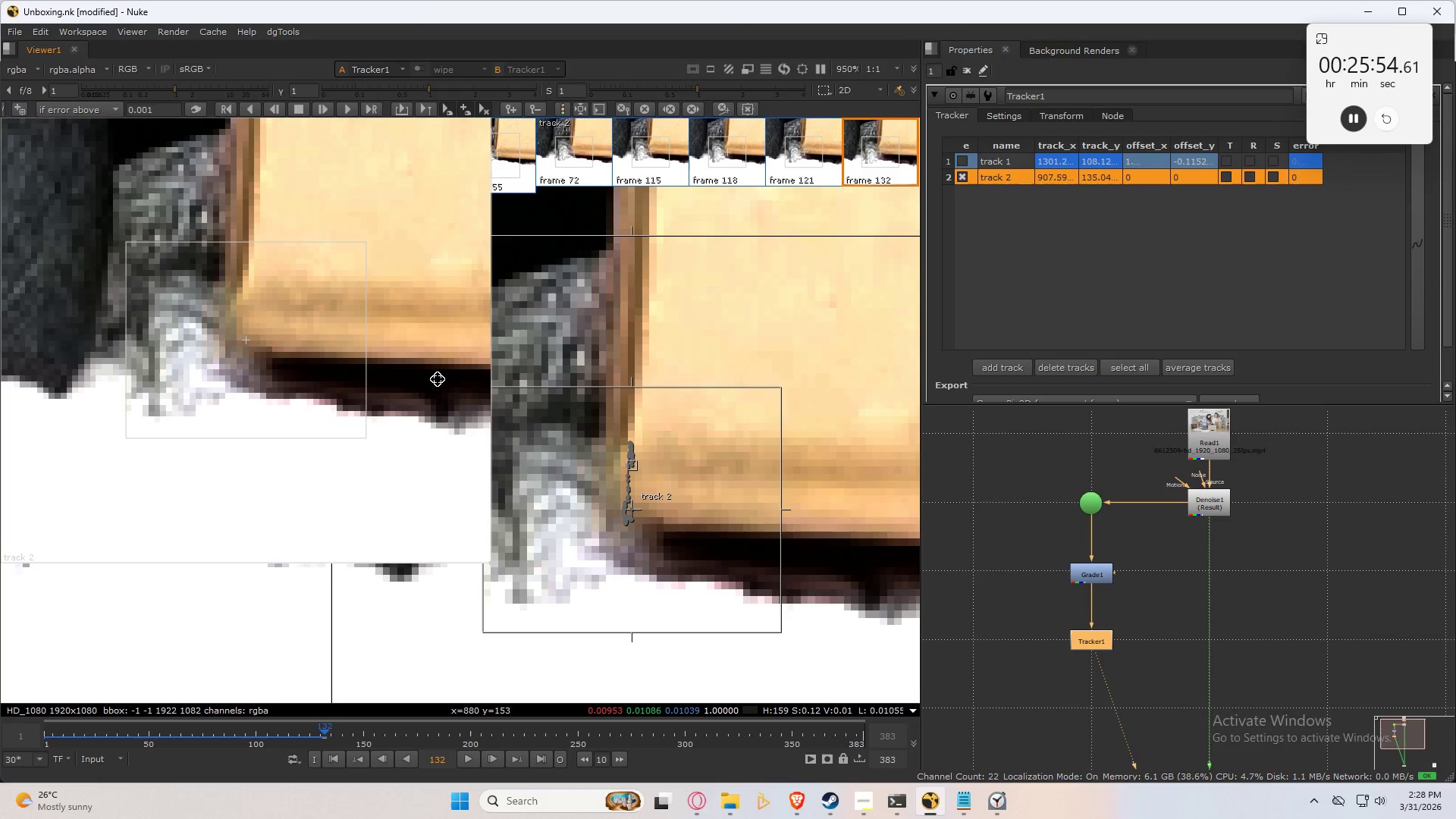 
key(C)
 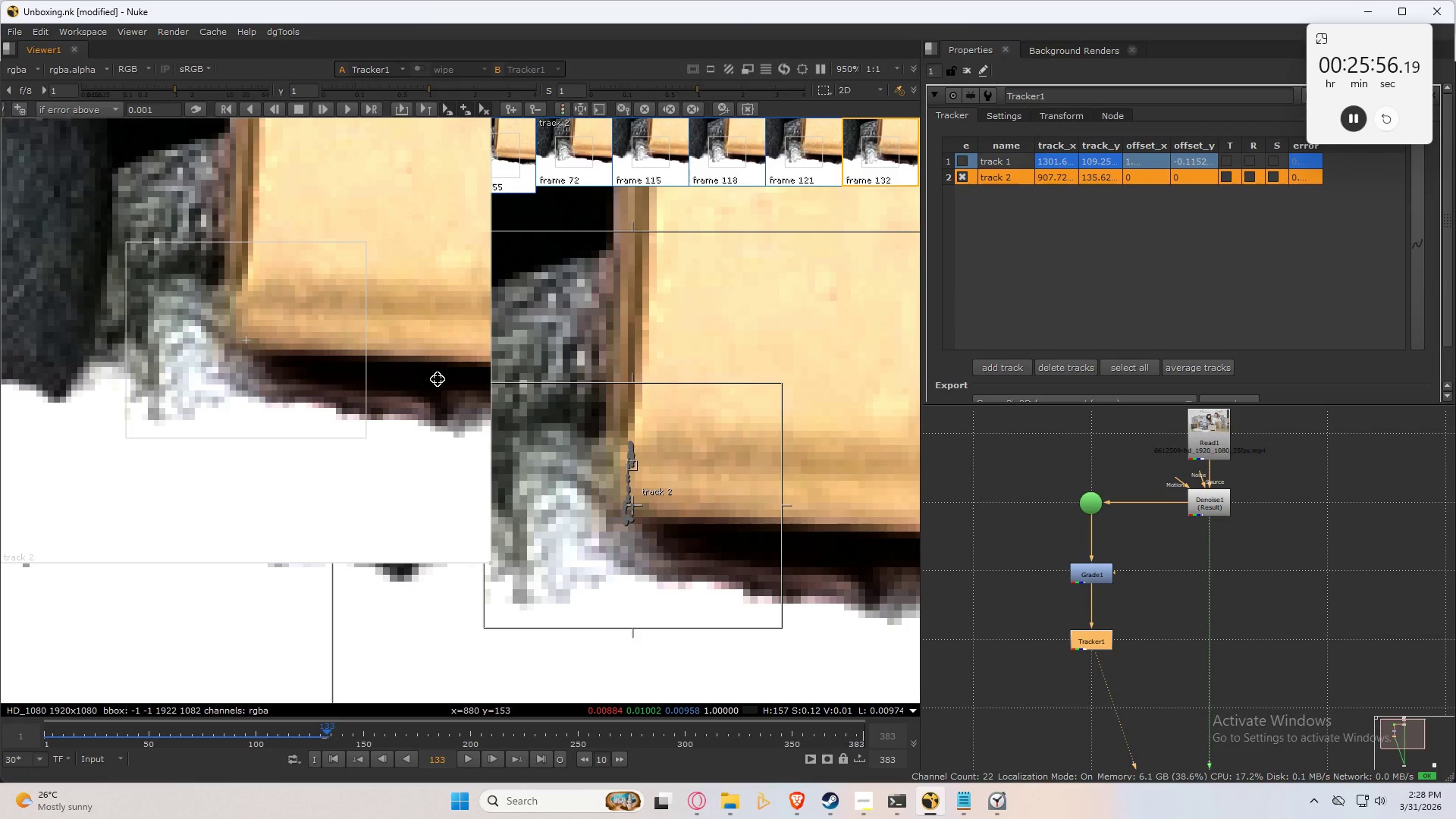 
key(ArrowLeft)
 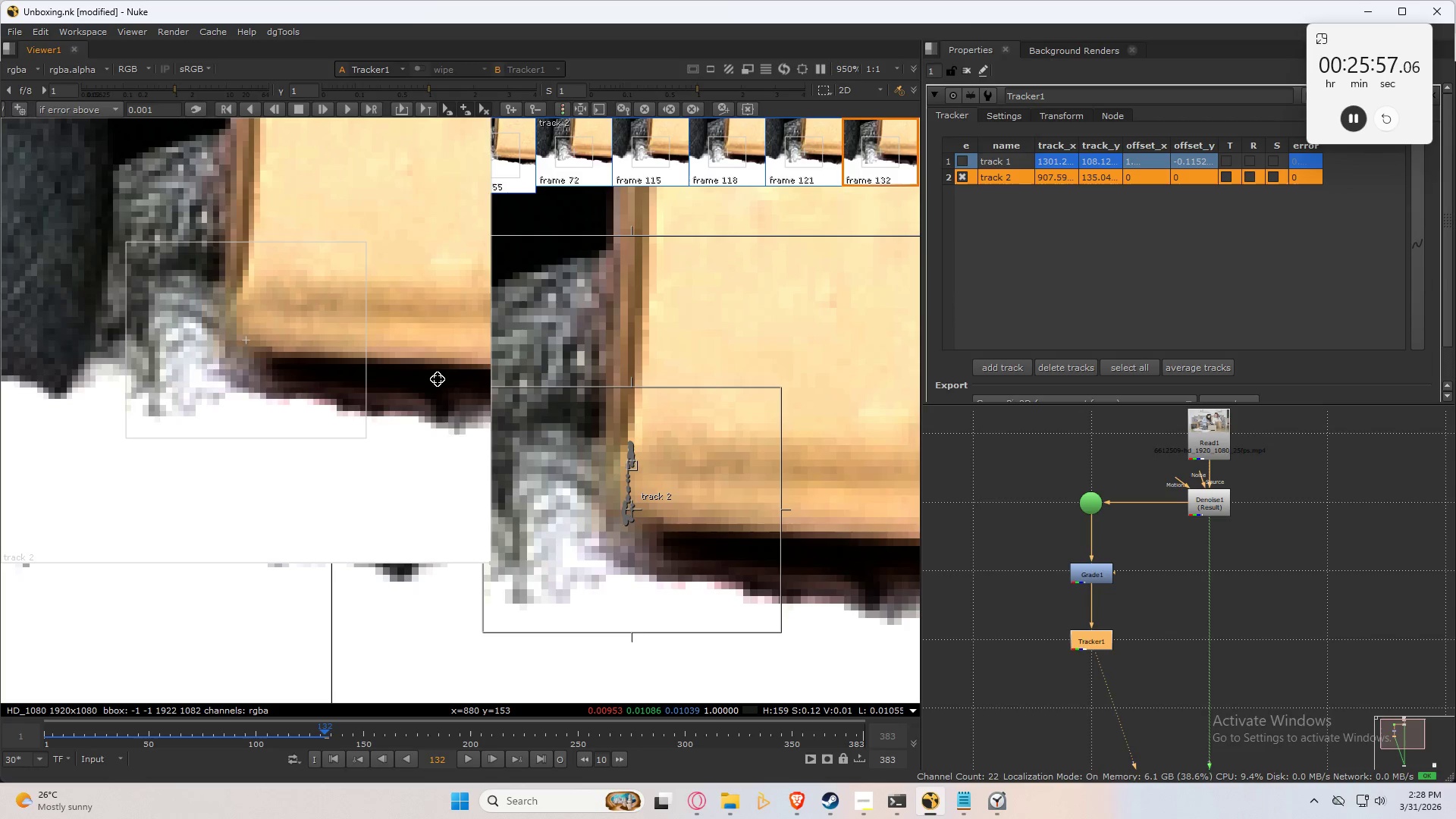 
key(ArrowRight)
 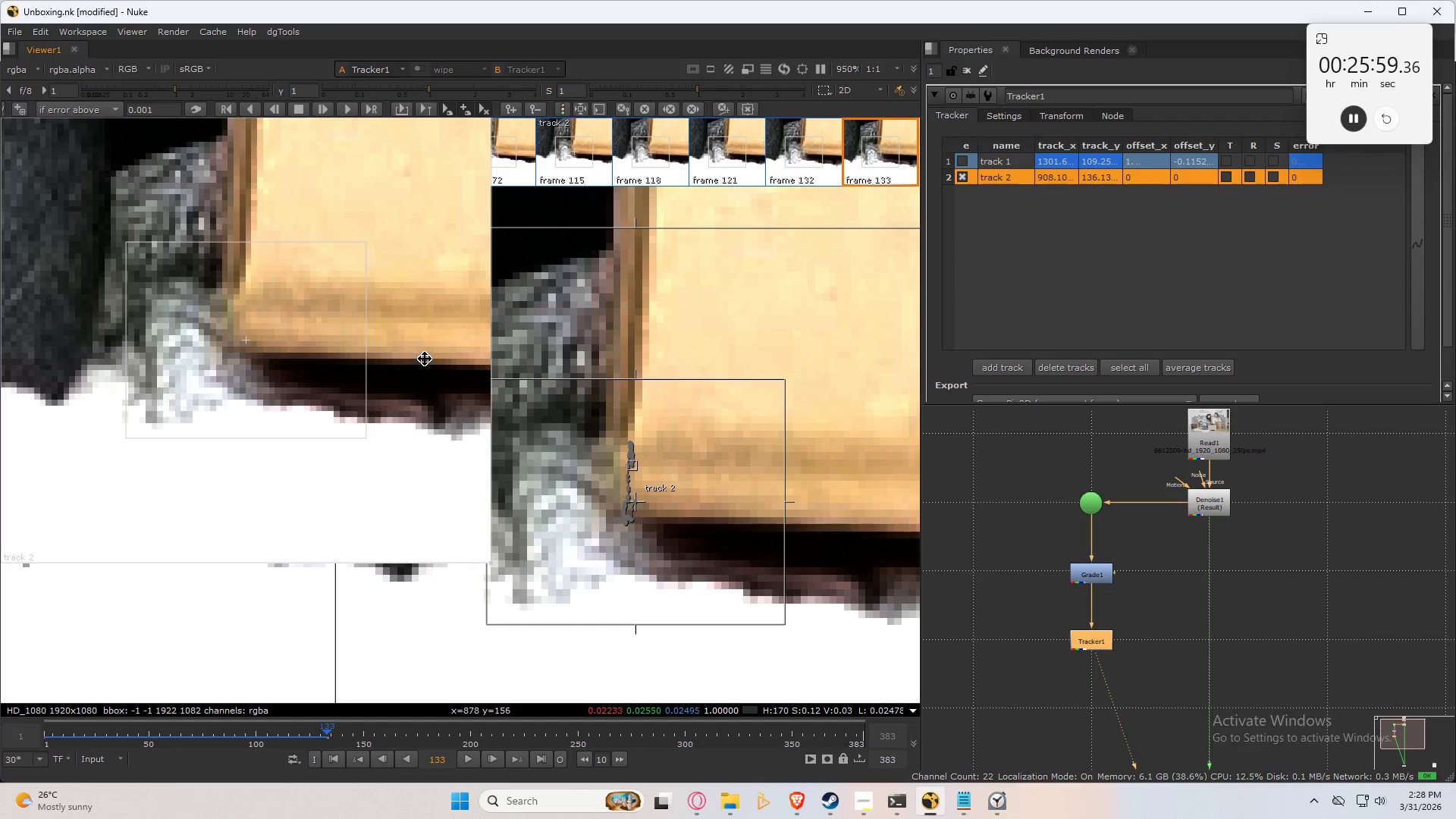 
key(ArrowLeft)
 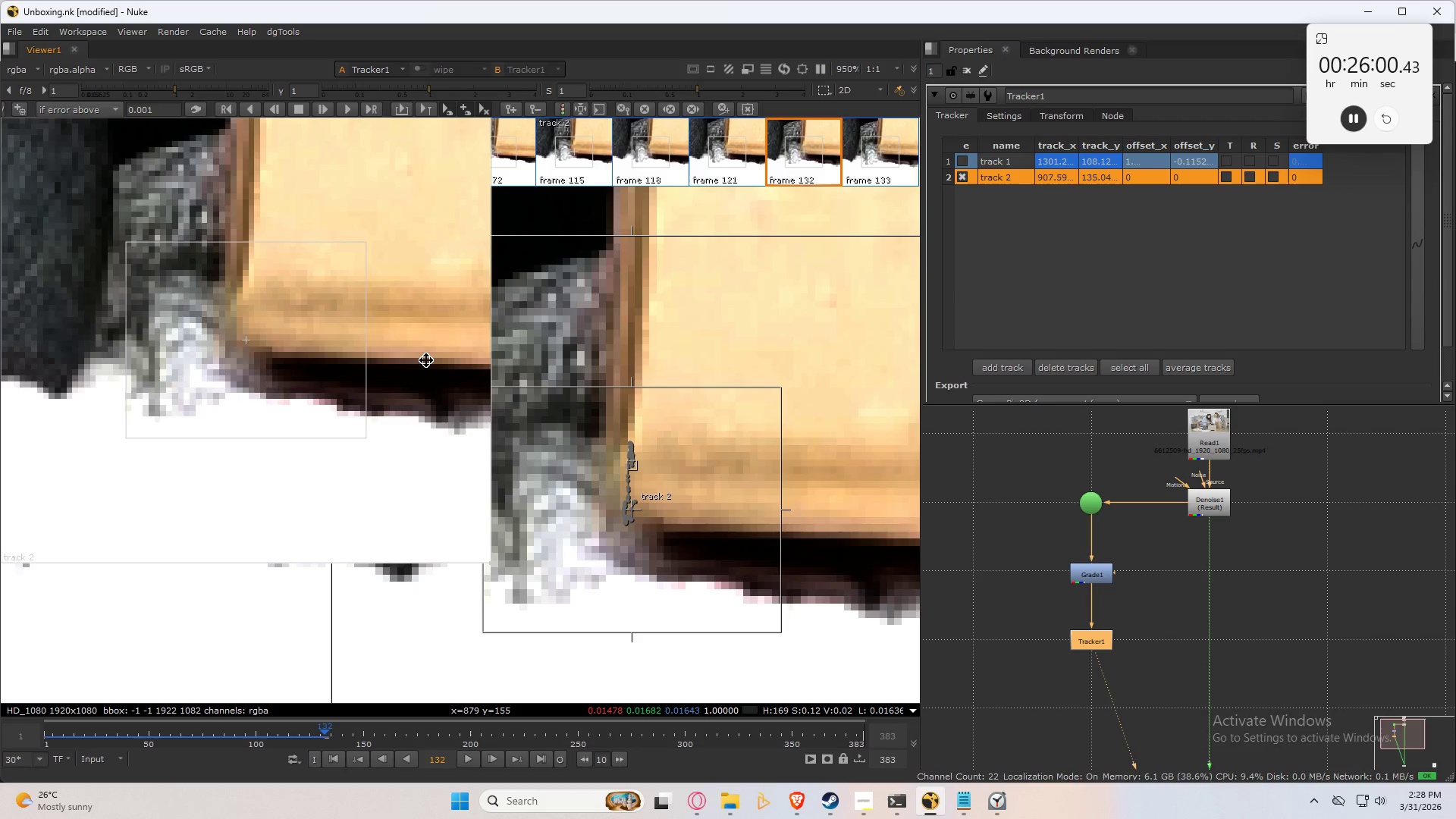 
key(ArrowRight)
 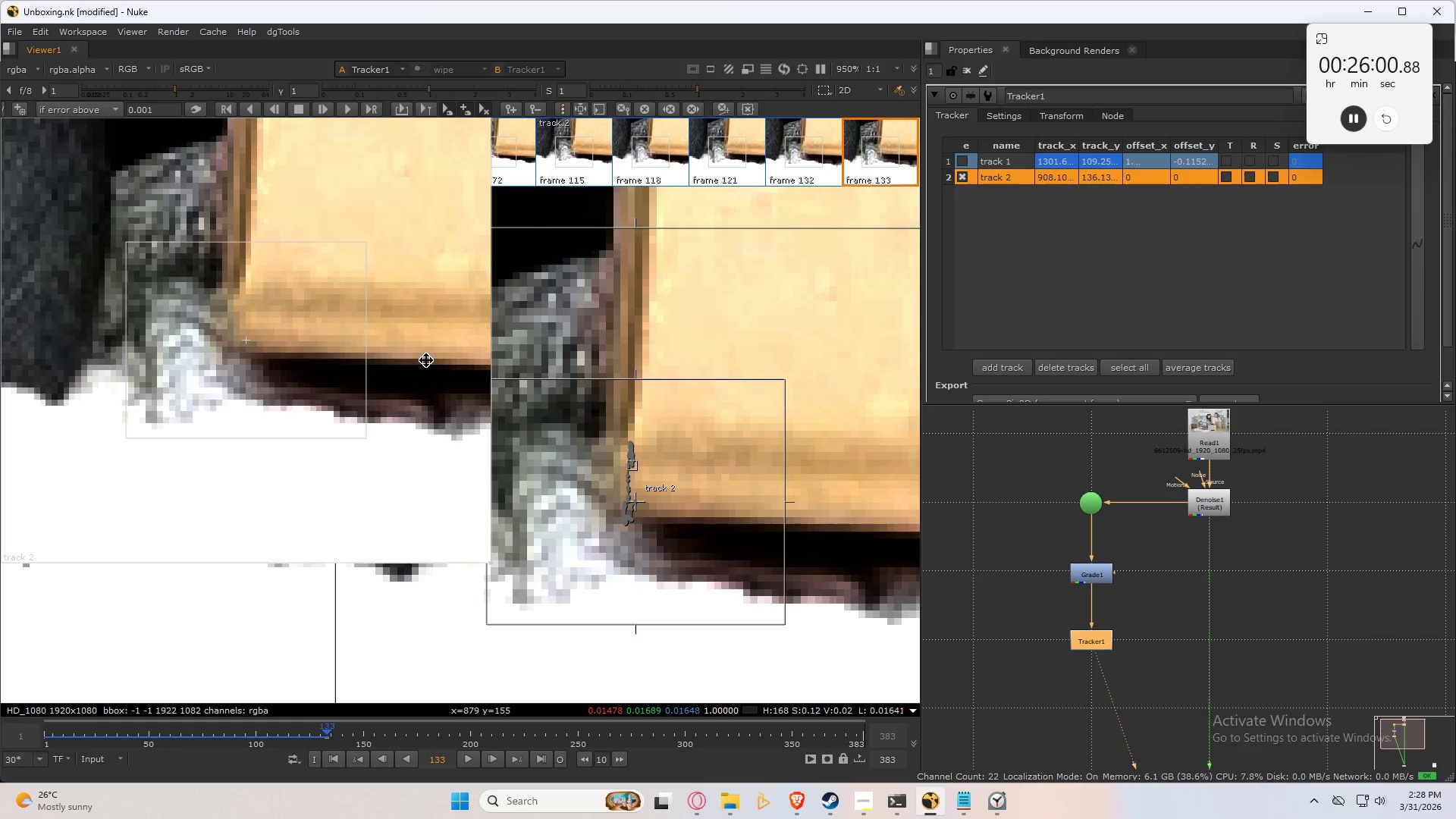 
key(C)
 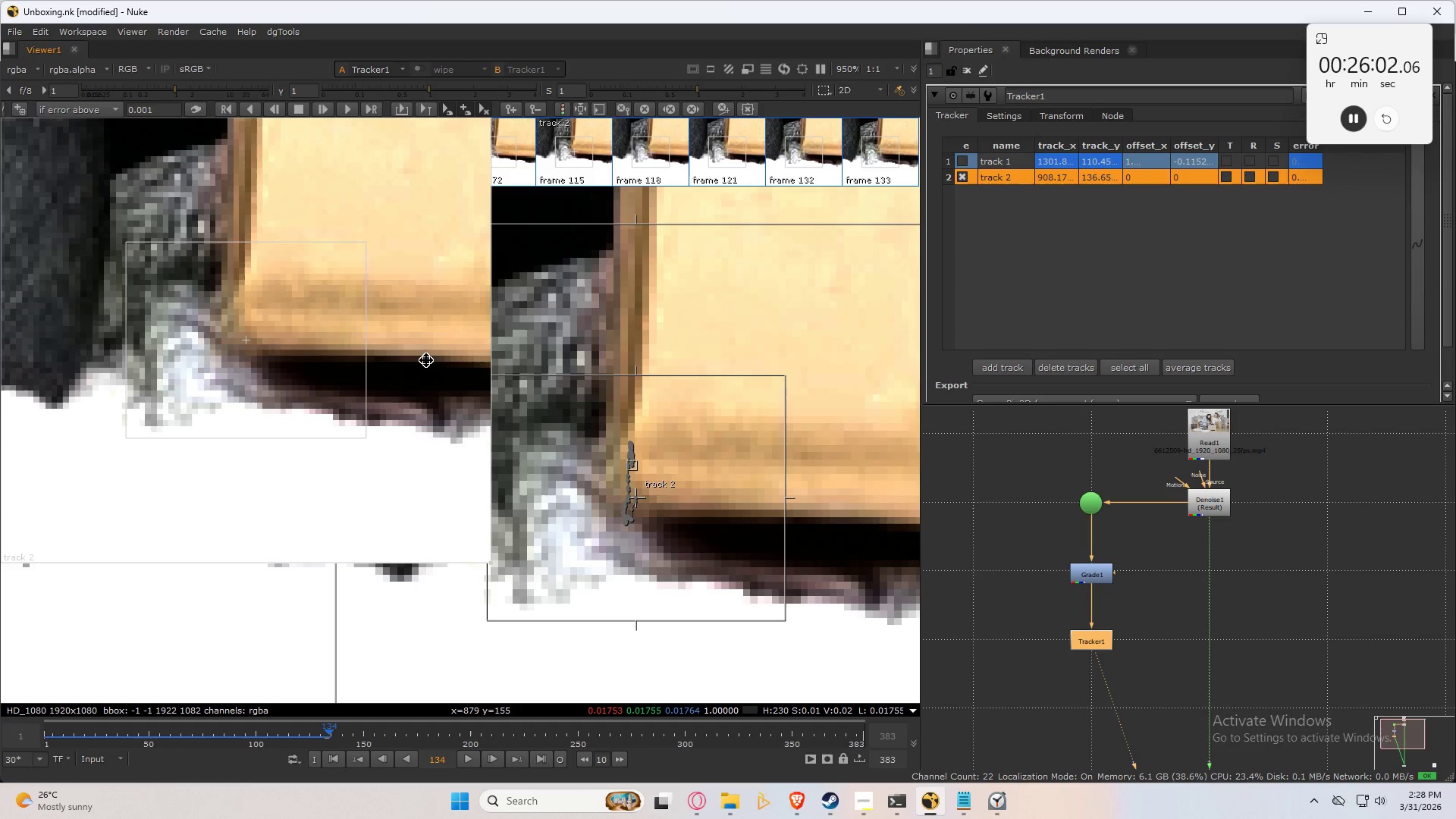 
left_click_drag(start_coordinate=[429, 362], to_coordinate=[427, 367])
 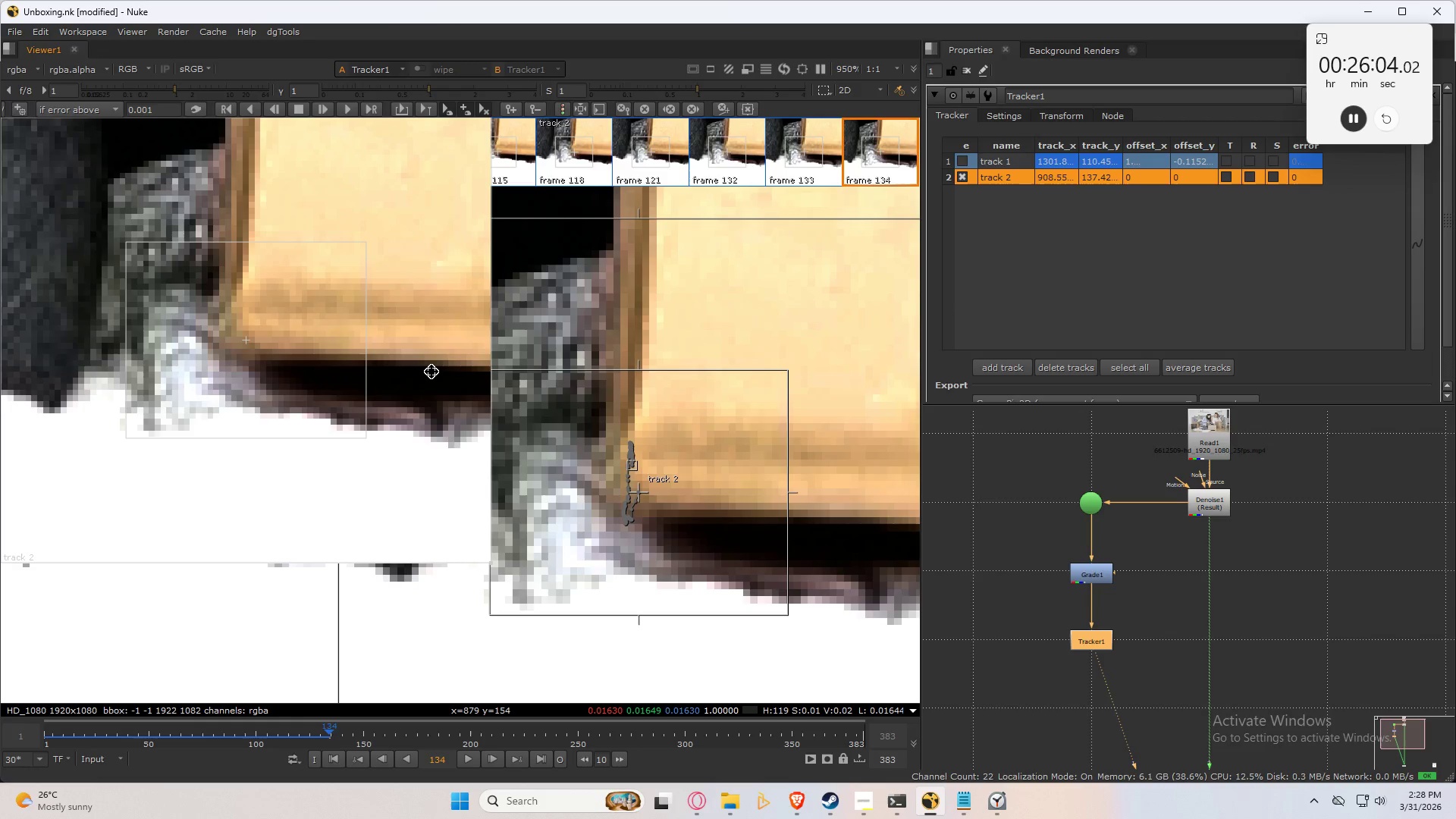 
key(ArrowLeft)
 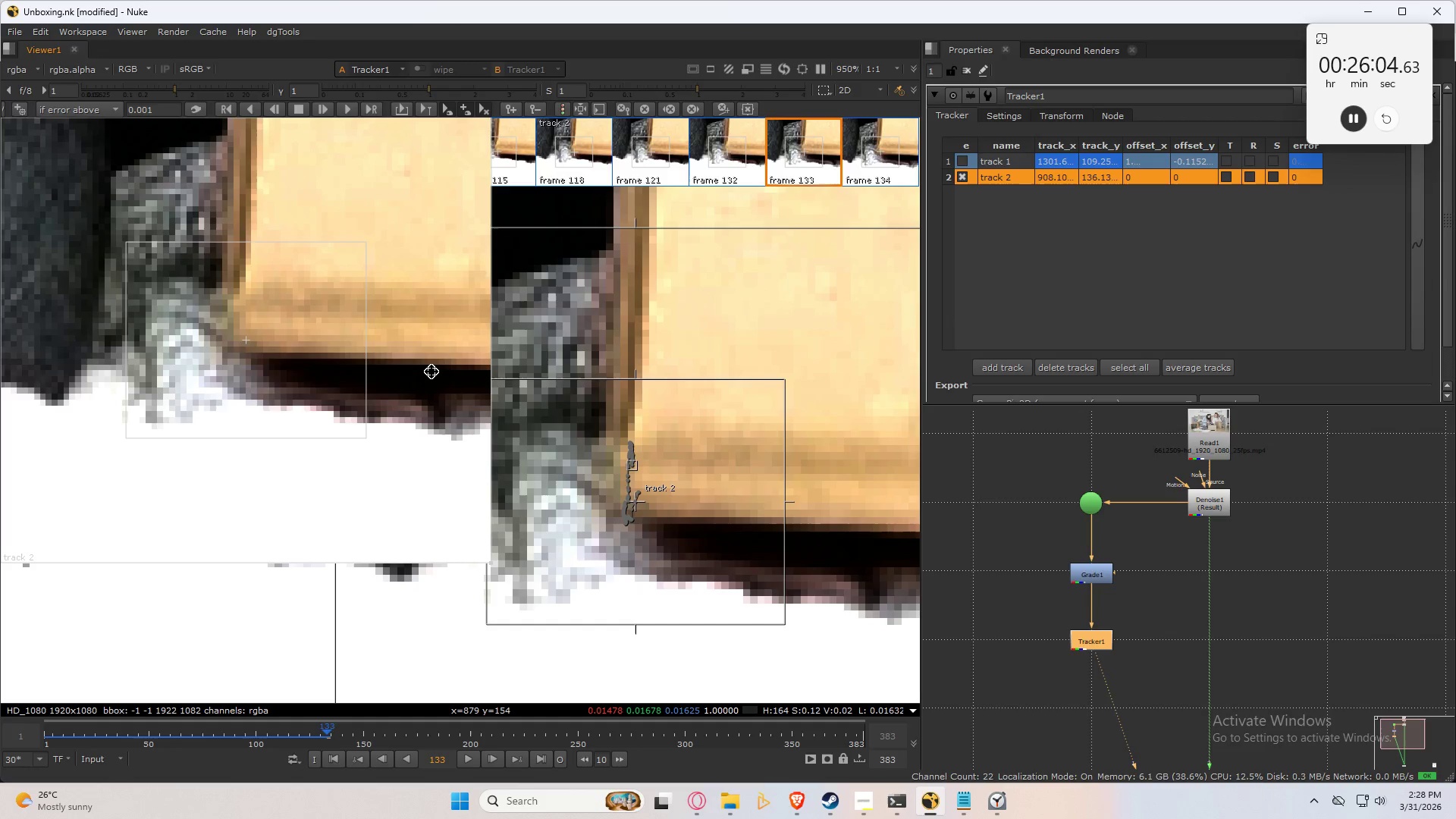 
key(ArrowRight)
 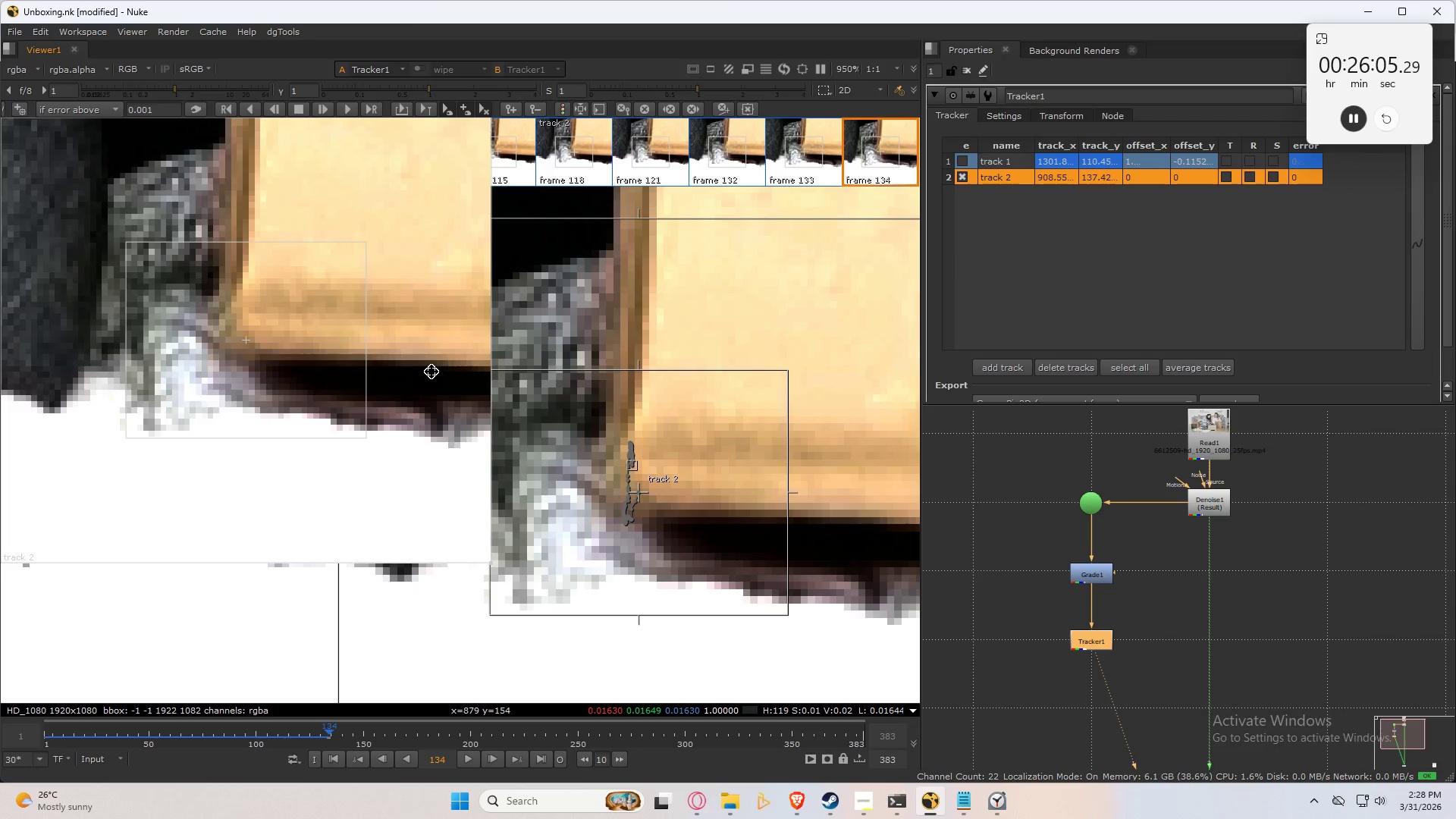 
key(ArrowLeft)
 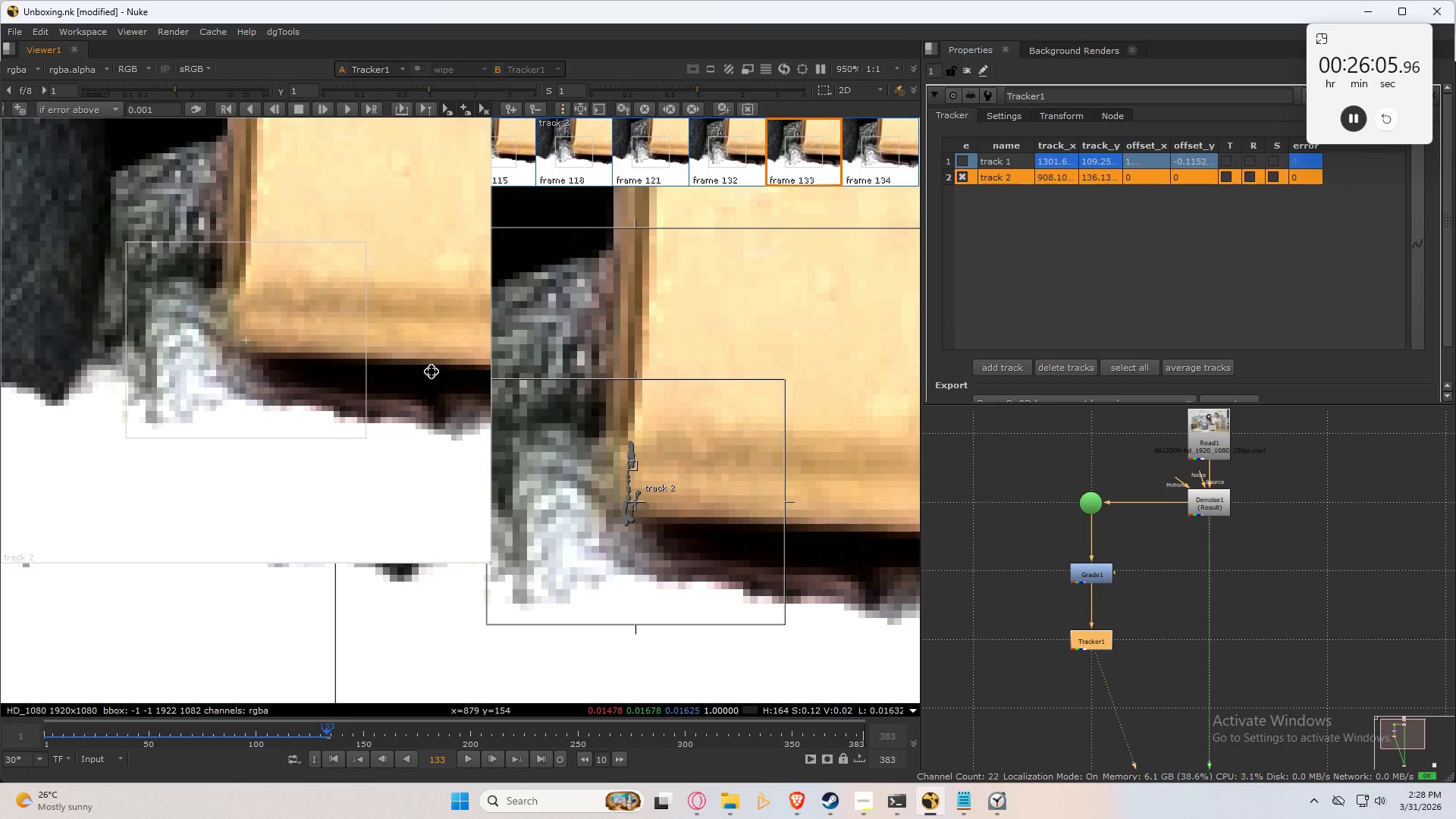 
key(ArrowRight)
 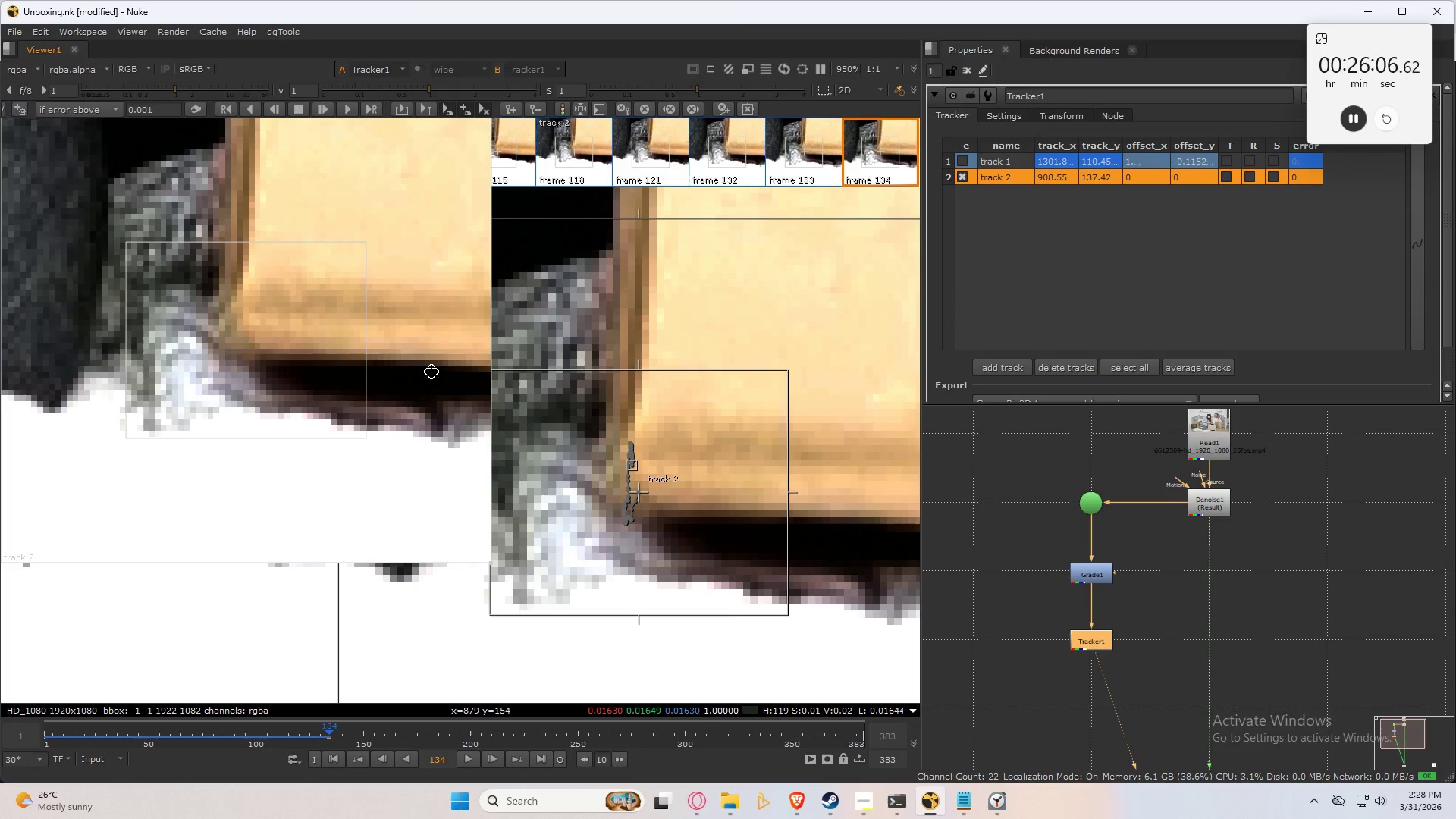 
key(ArrowLeft)
 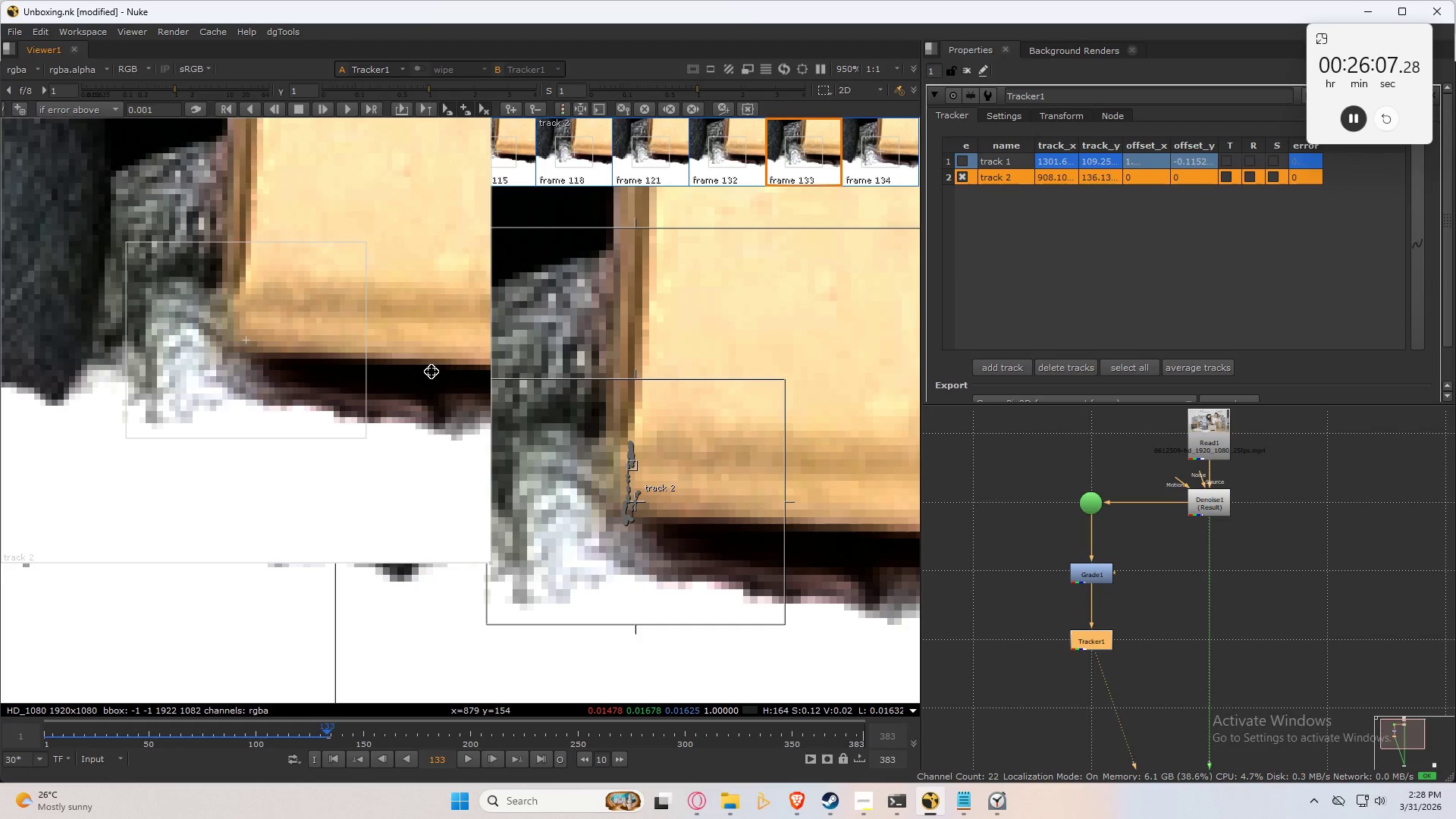 
key(ArrowRight)
 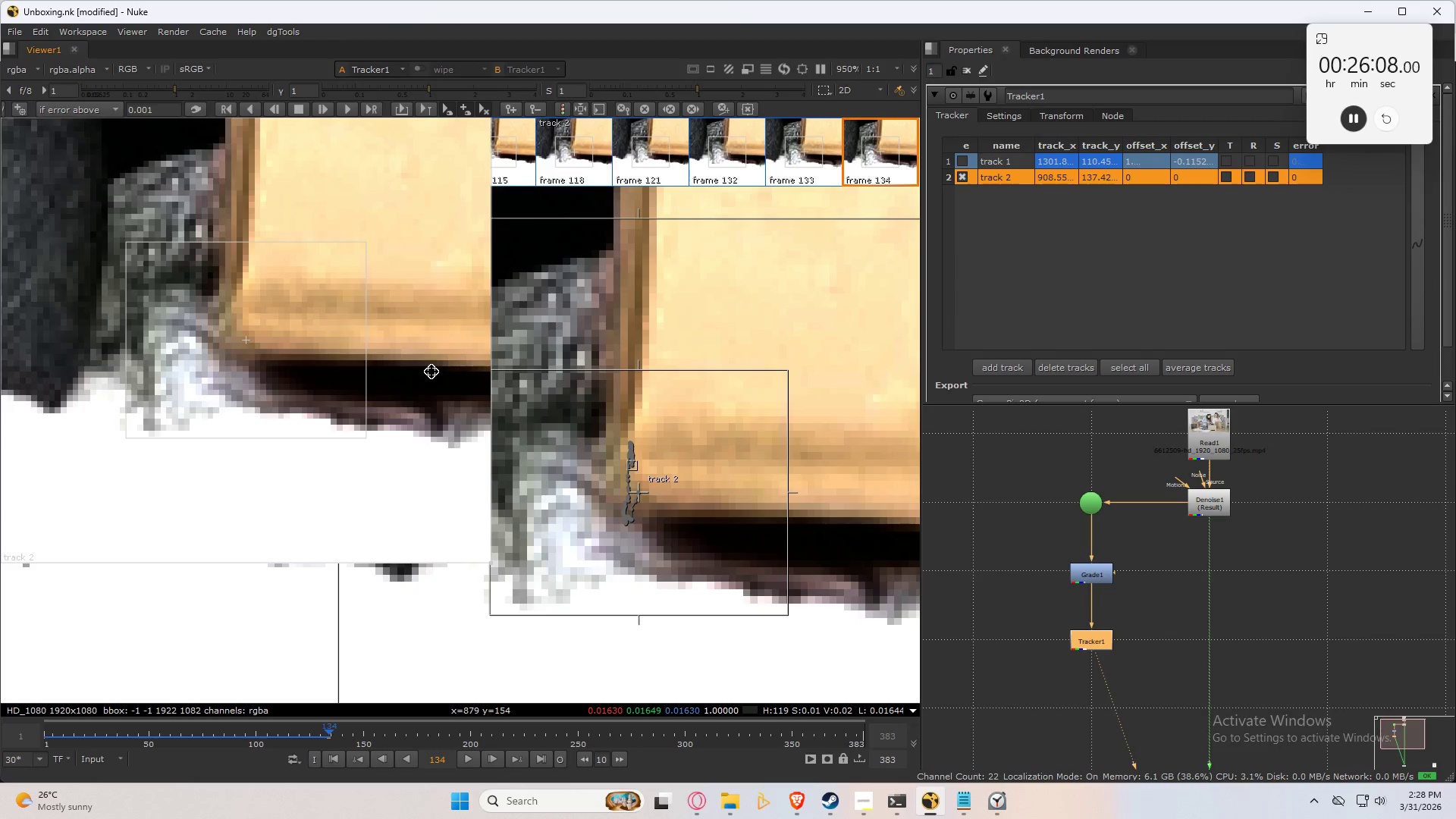 
type(cc)
 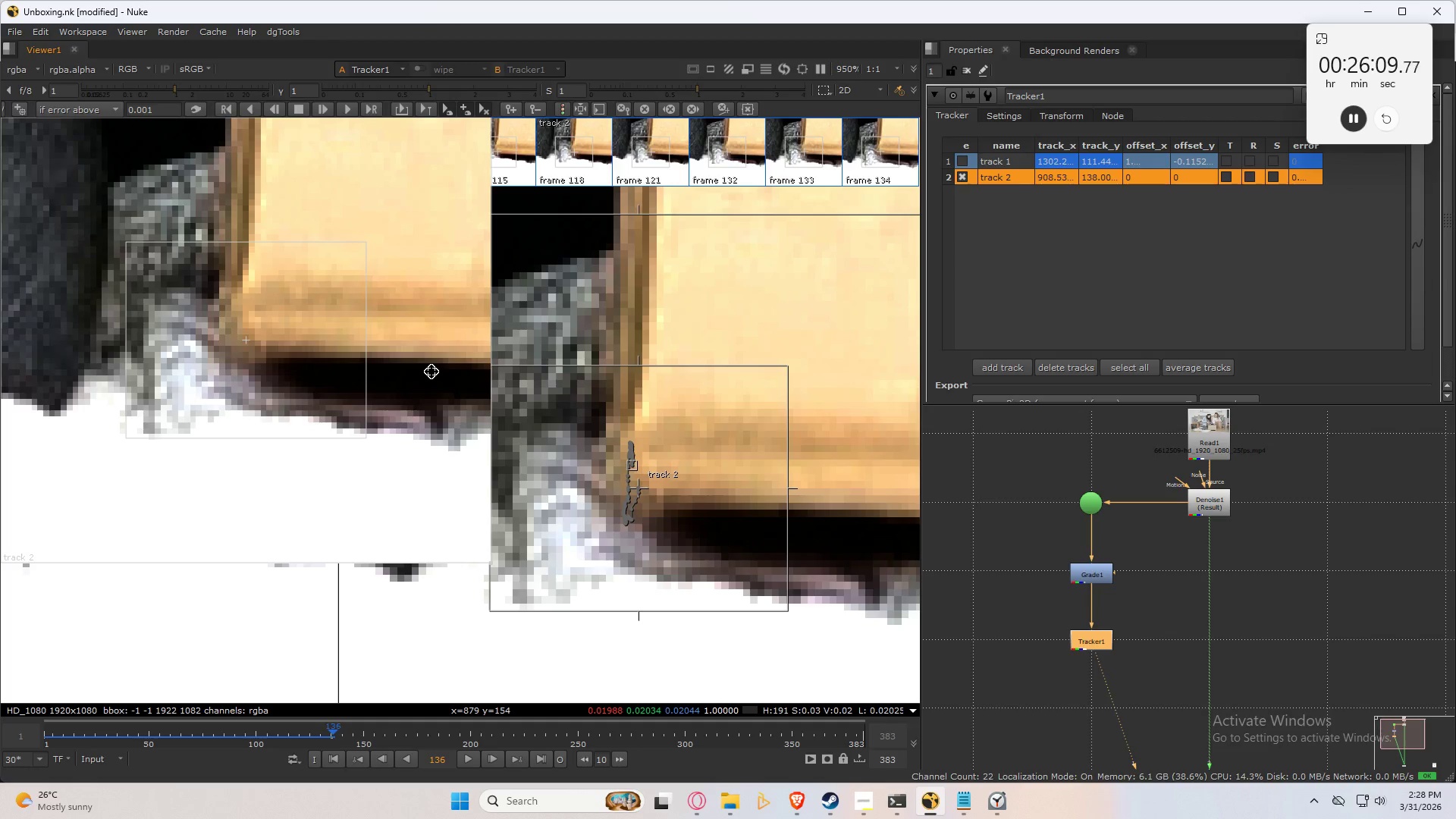 
left_click_drag(start_coordinate=[438, 374], to_coordinate=[435, 379])
 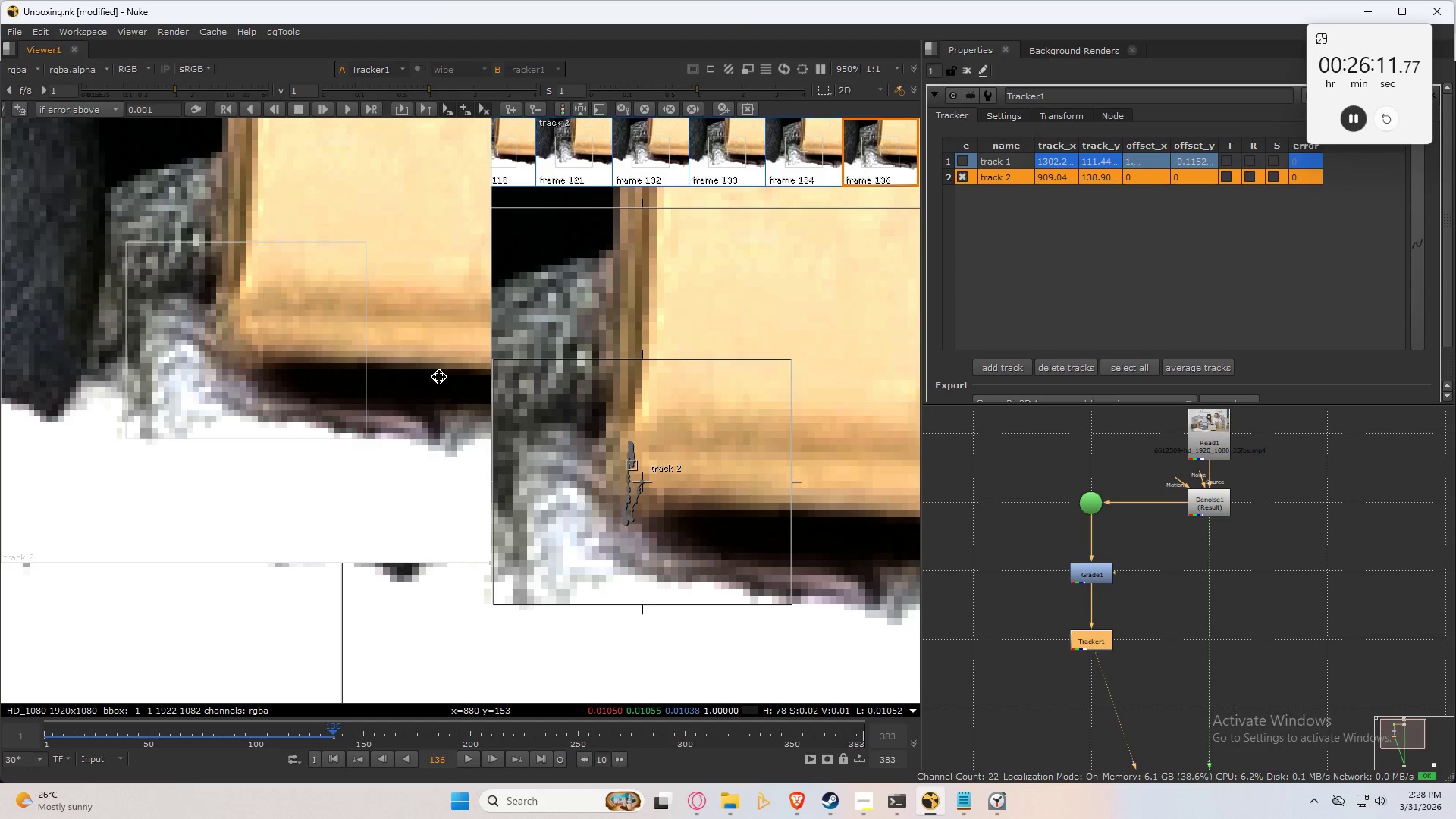 
key(ArrowLeft)
 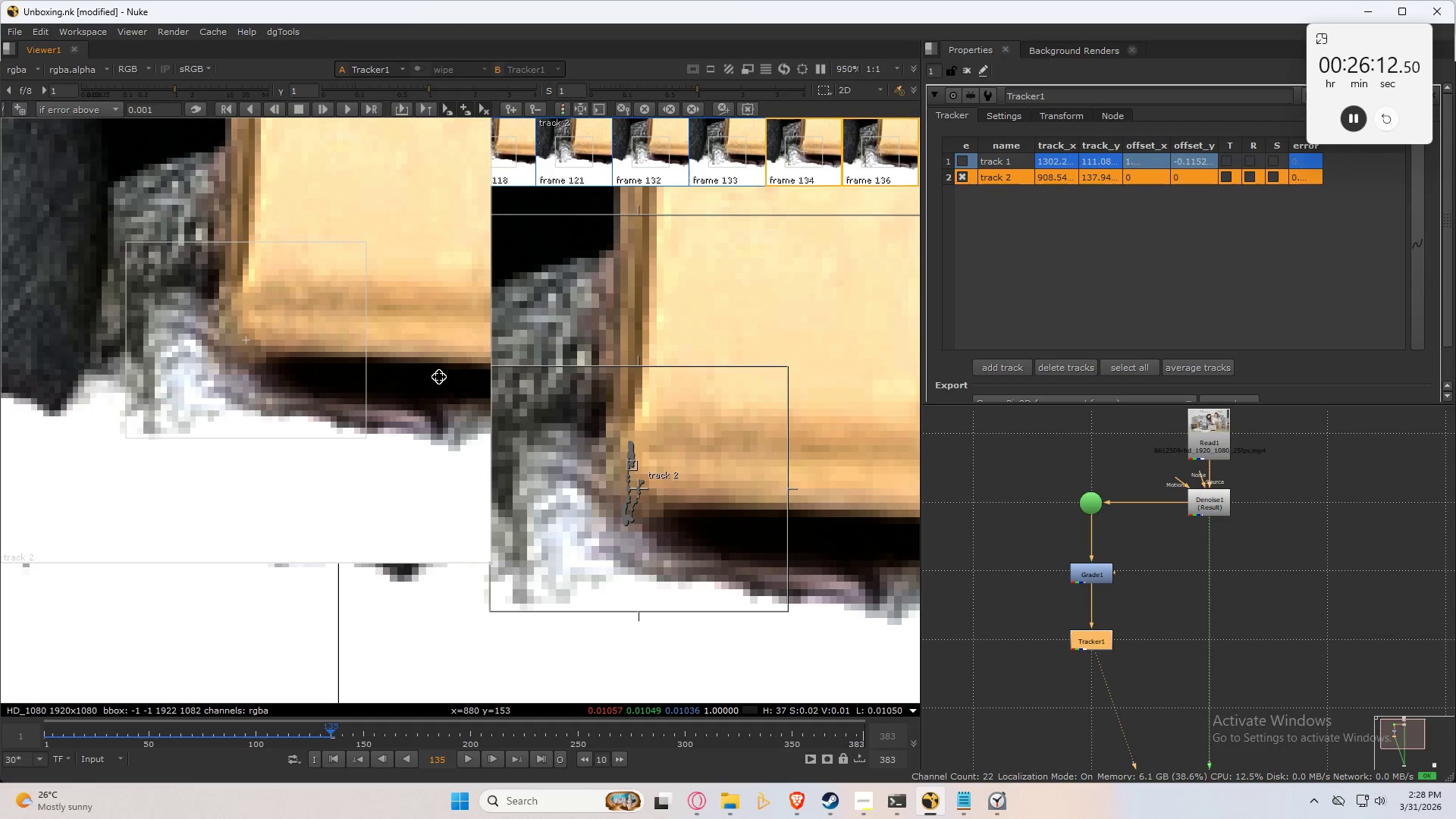 
key(ArrowRight)
 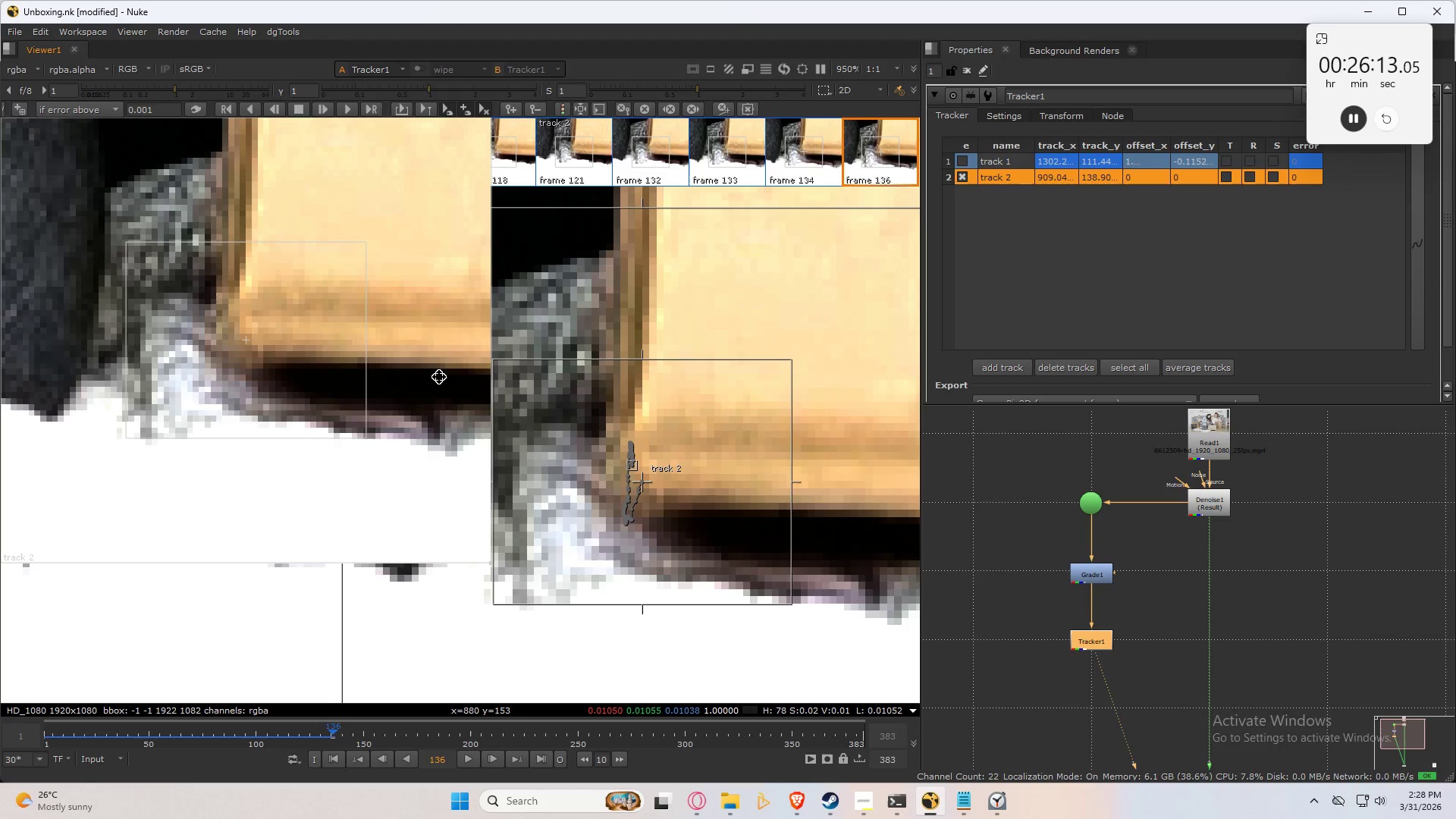 
key(ArrowLeft)
 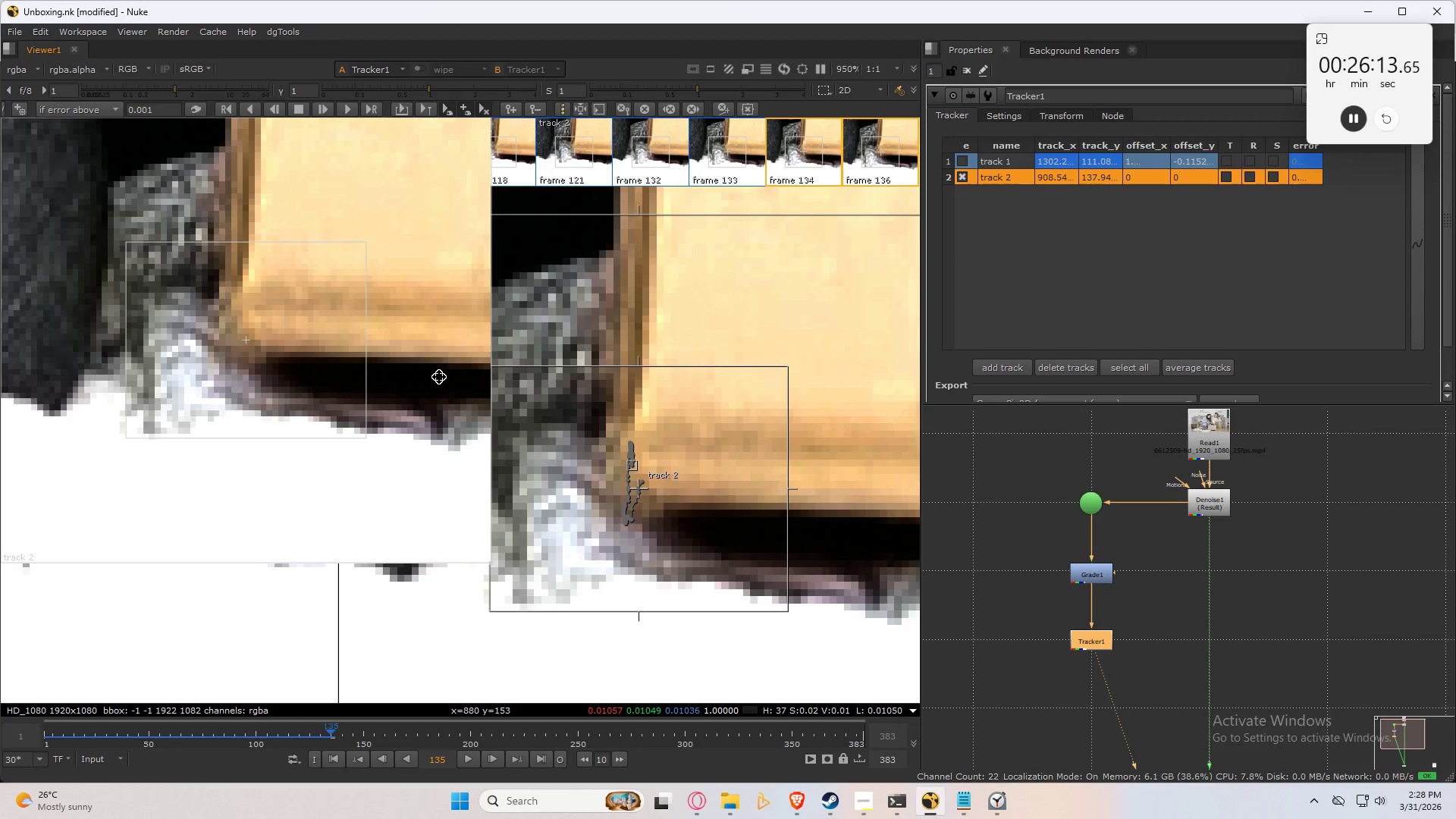 
key(ArrowLeft)
 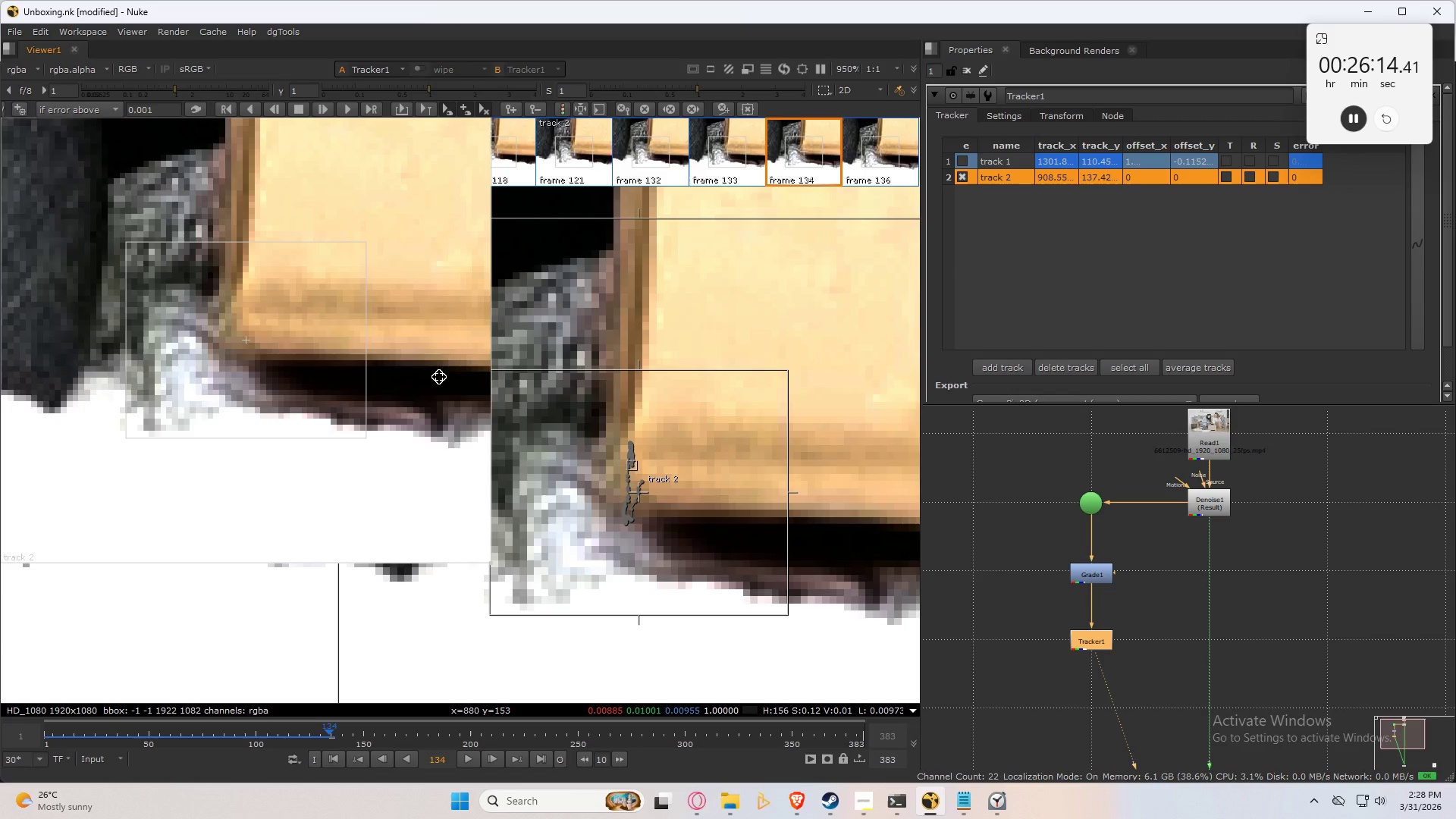 
key(ArrowRight)
 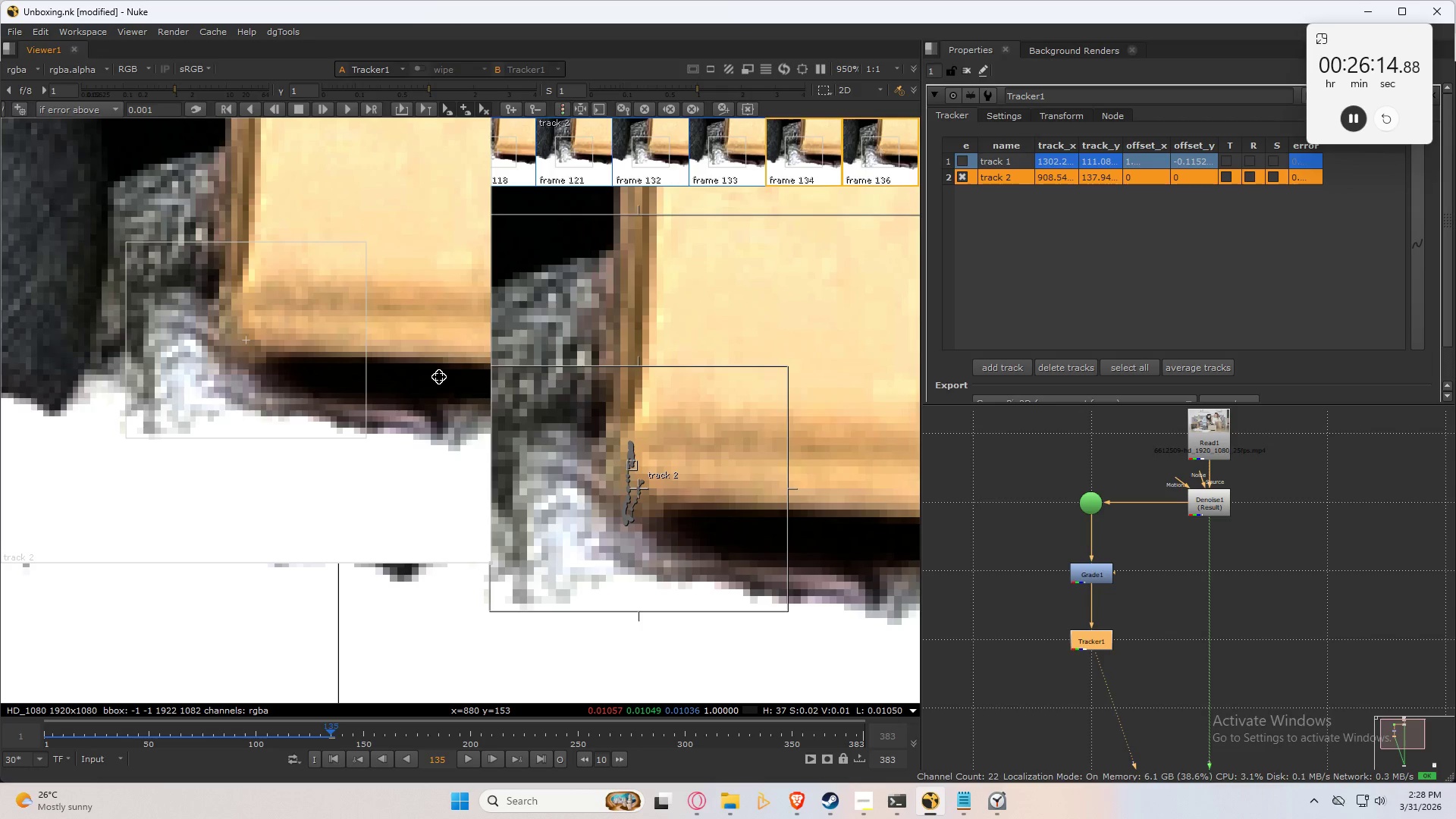 
key(ArrowRight)
 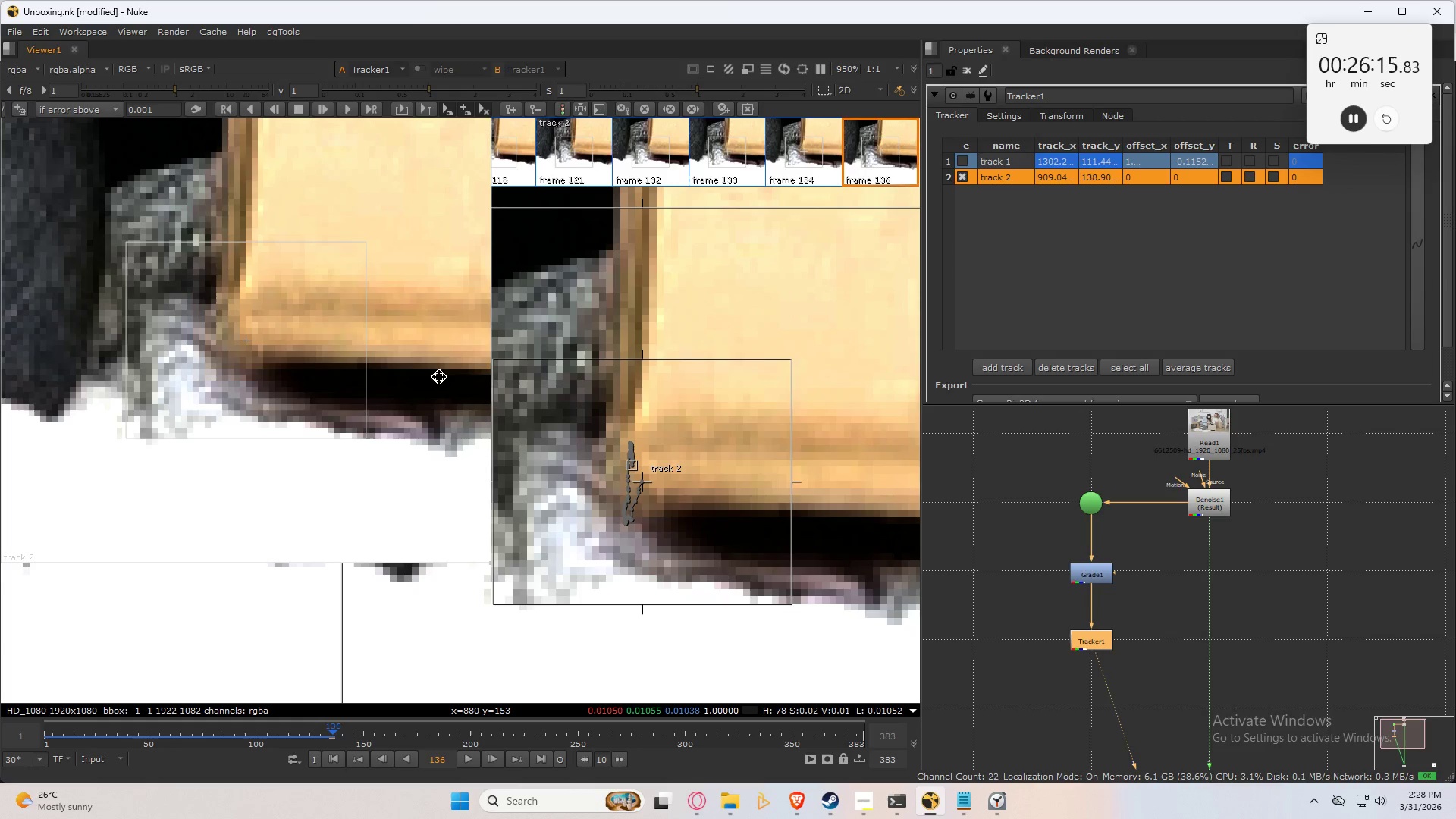 
left_click_drag(start_coordinate=[439, 377], to_coordinate=[443, 376])
 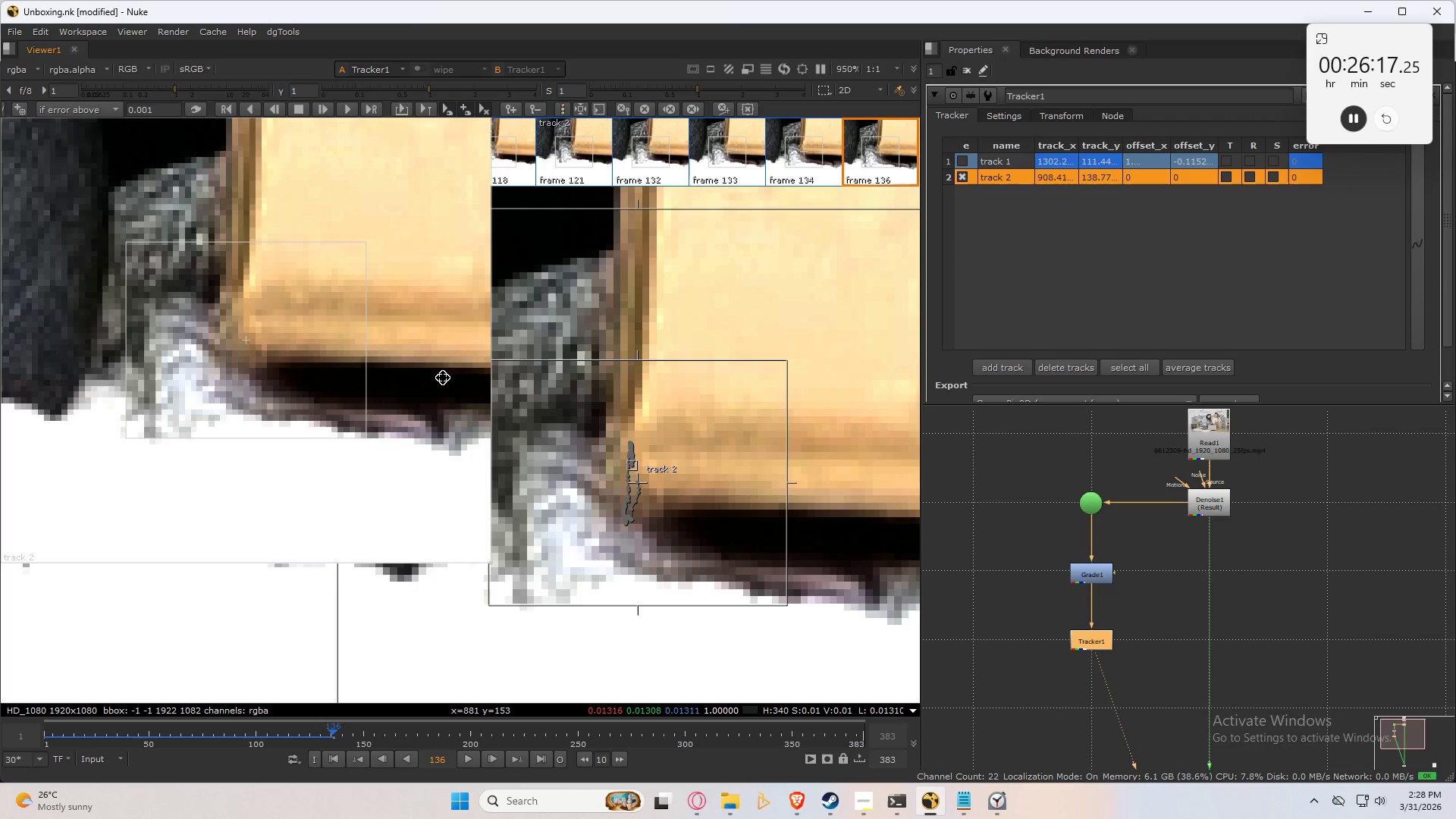 
key(ArrowLeft)
 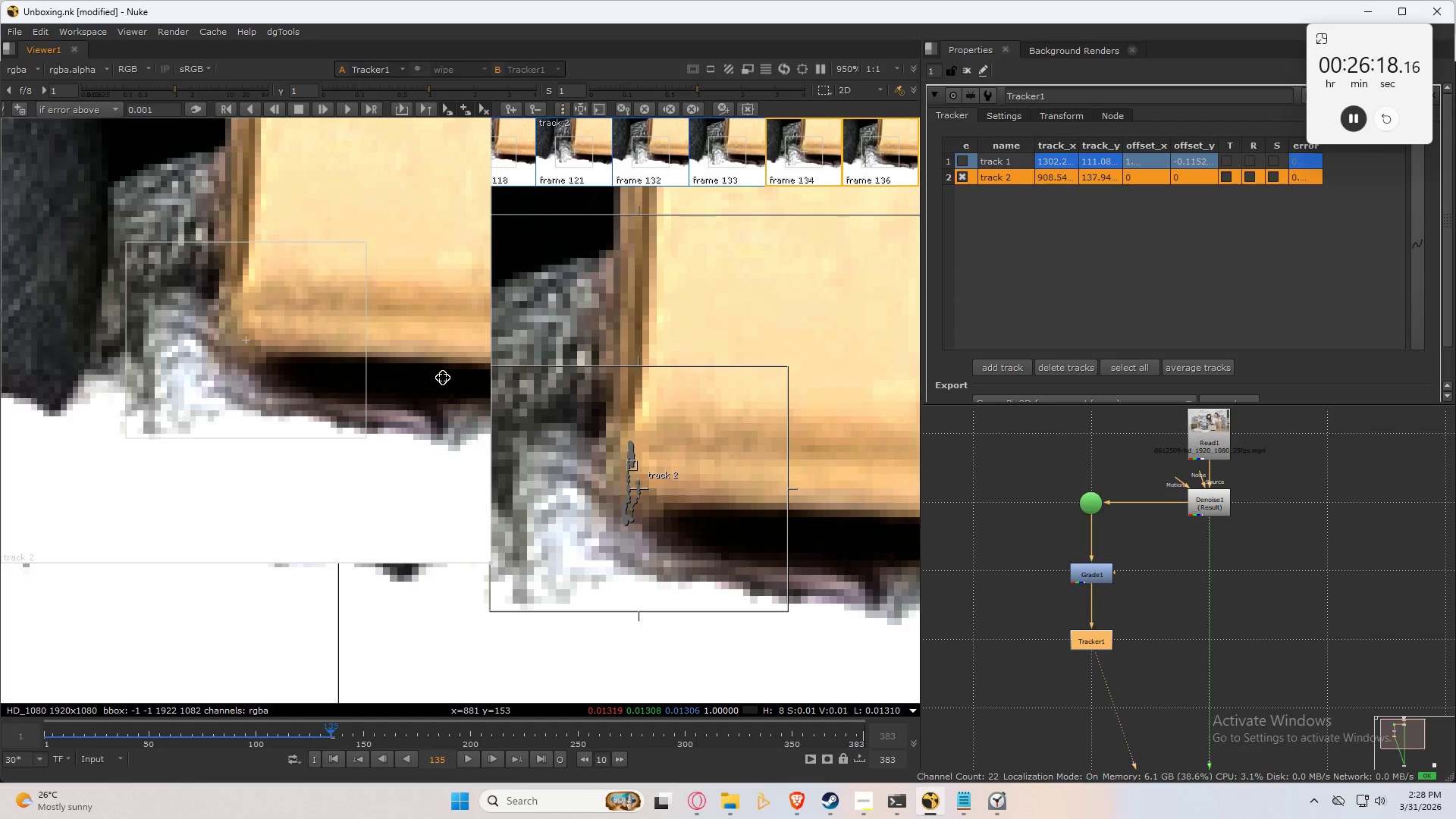 
key(ArrowRight)
 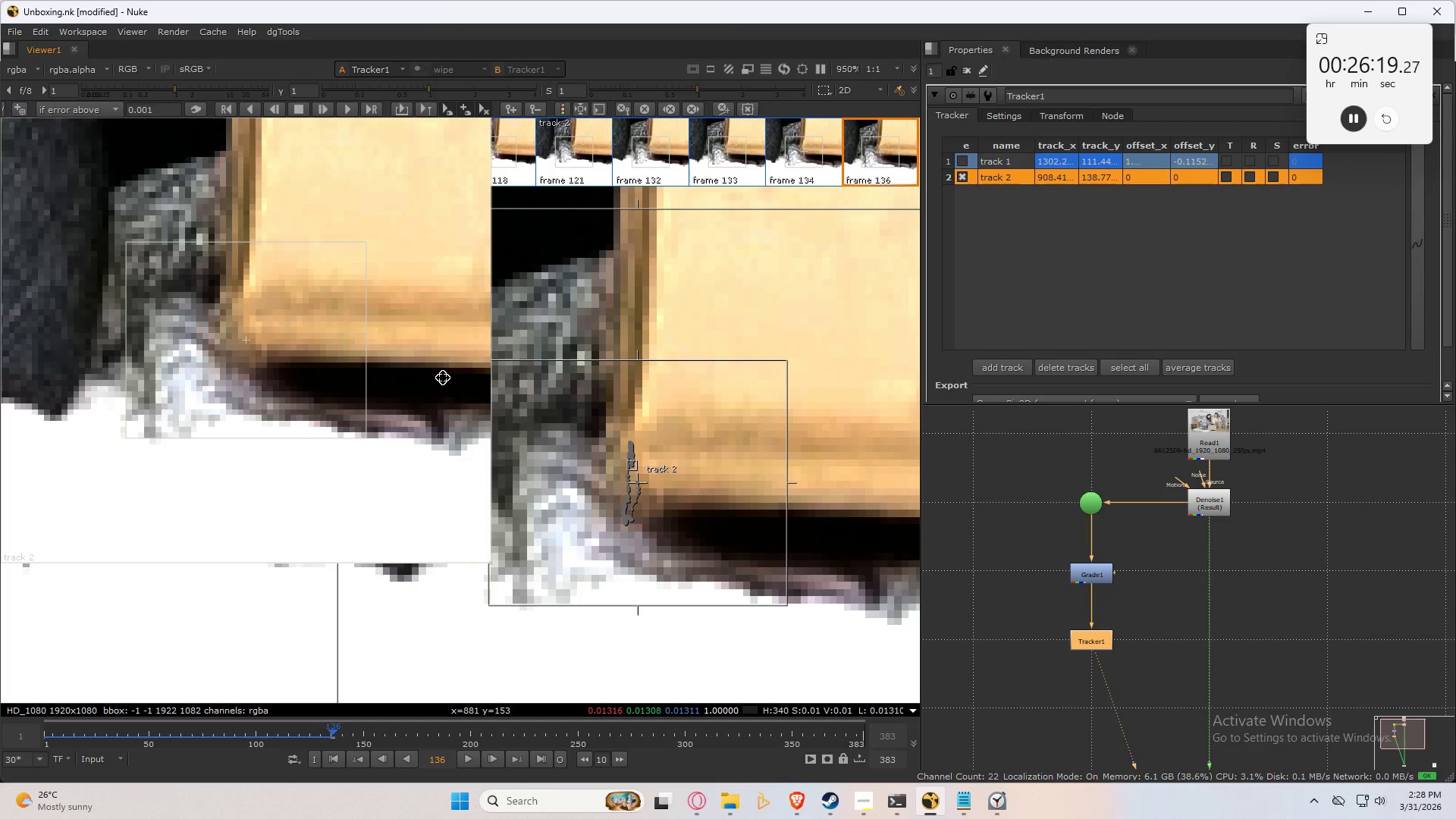 
key(ArrowRight)
 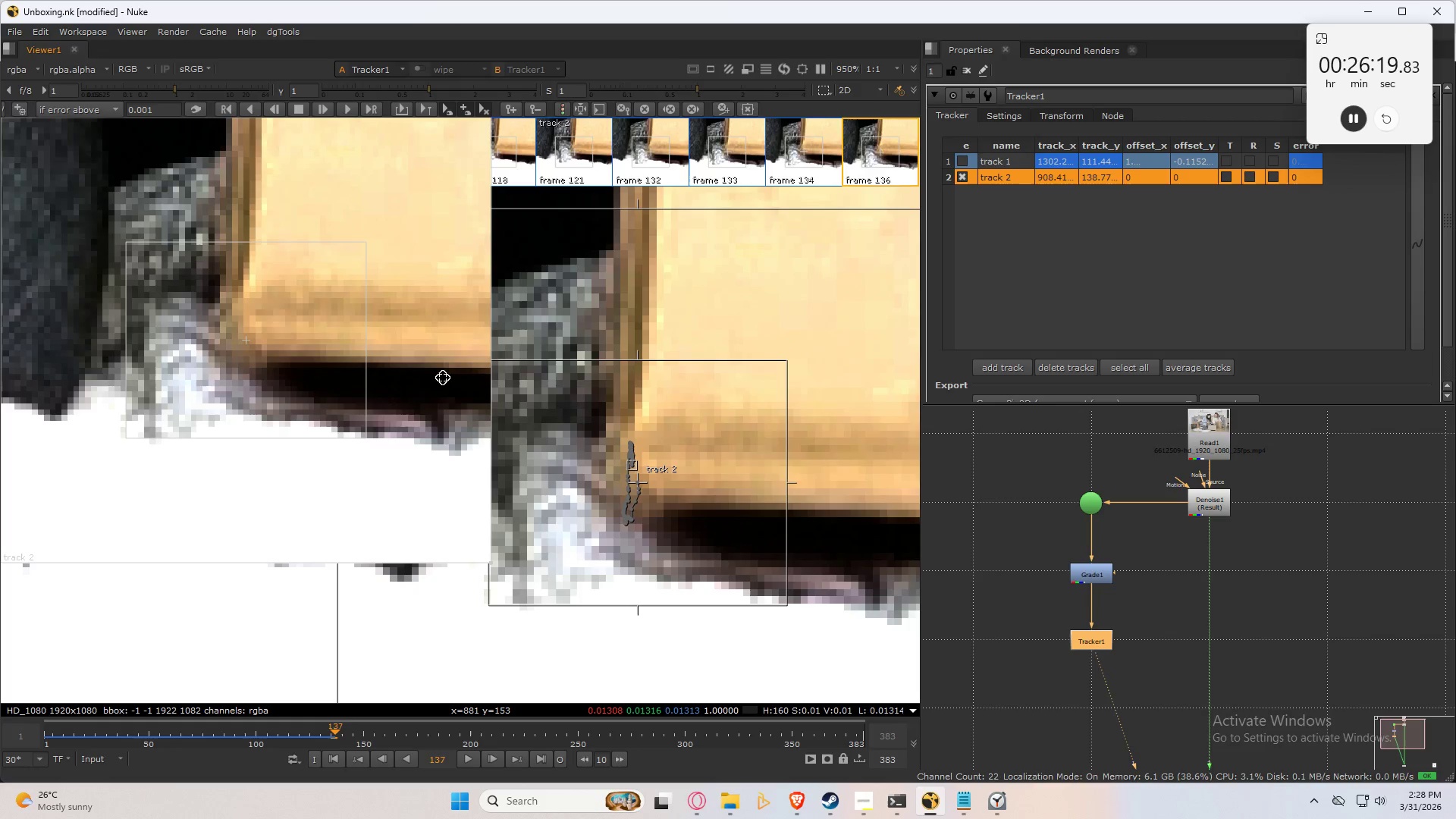 
key(ArrowLeft)
 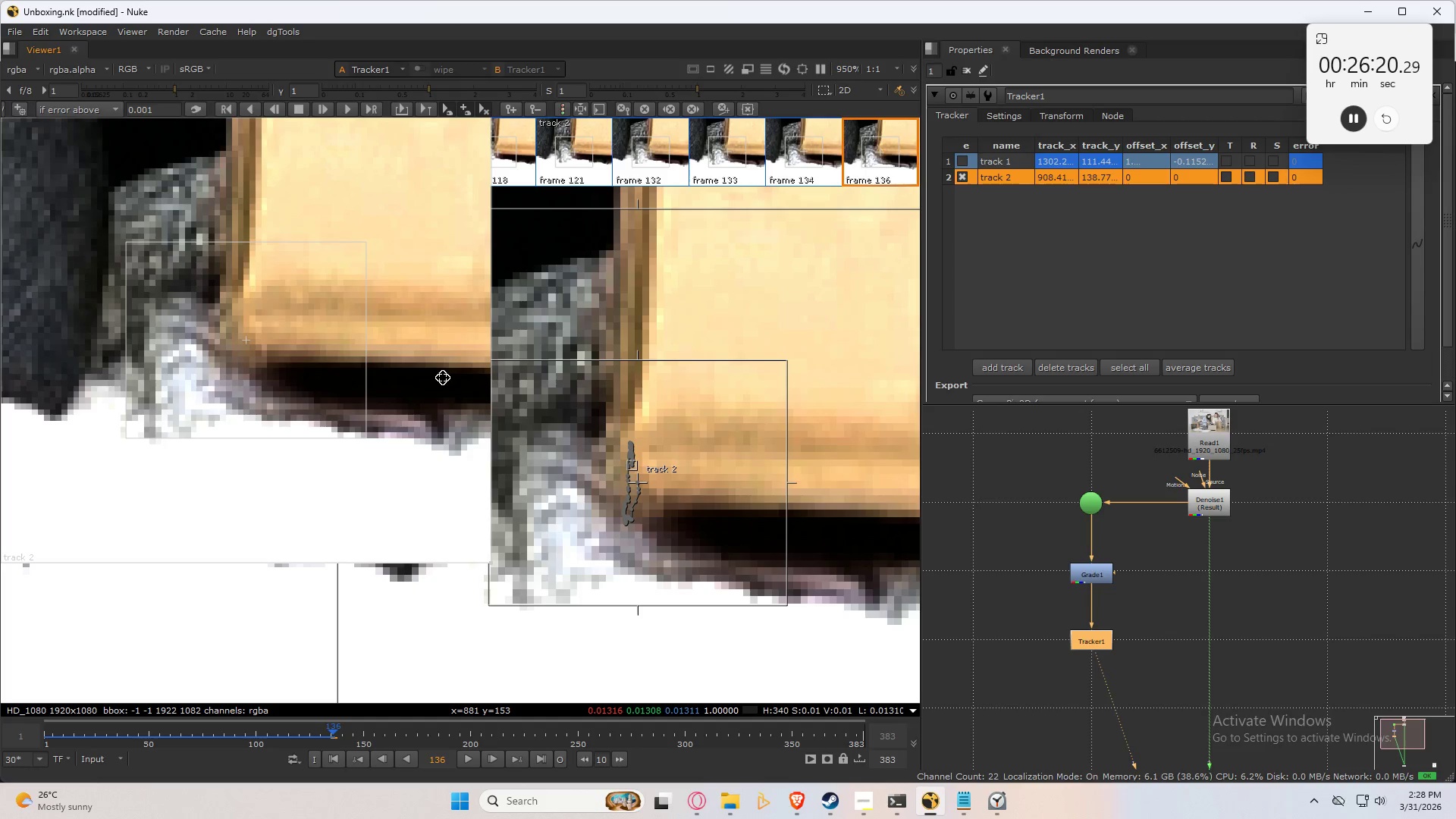 
key(ArrowLeft)
 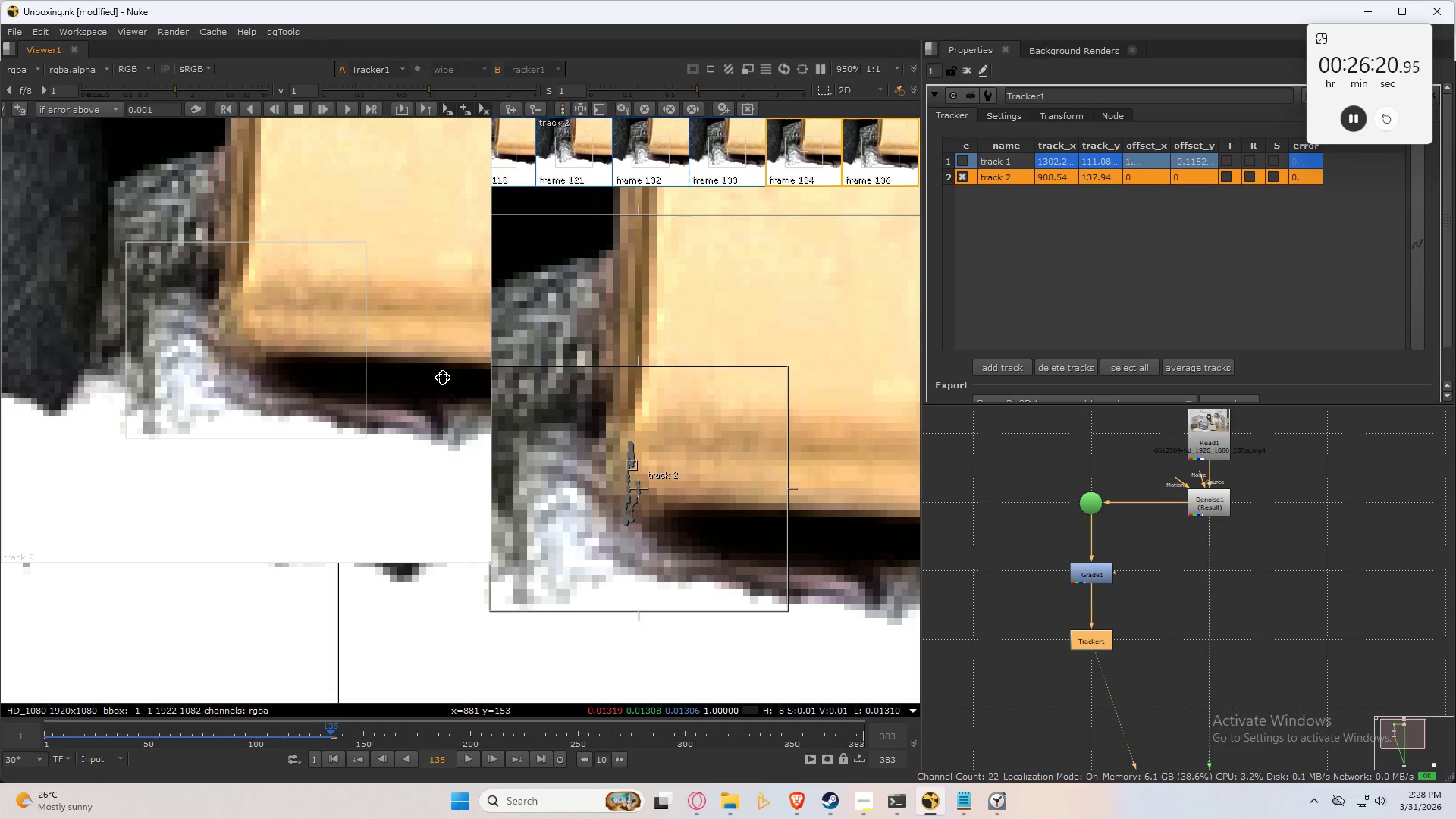 
key(ArrowRight)
 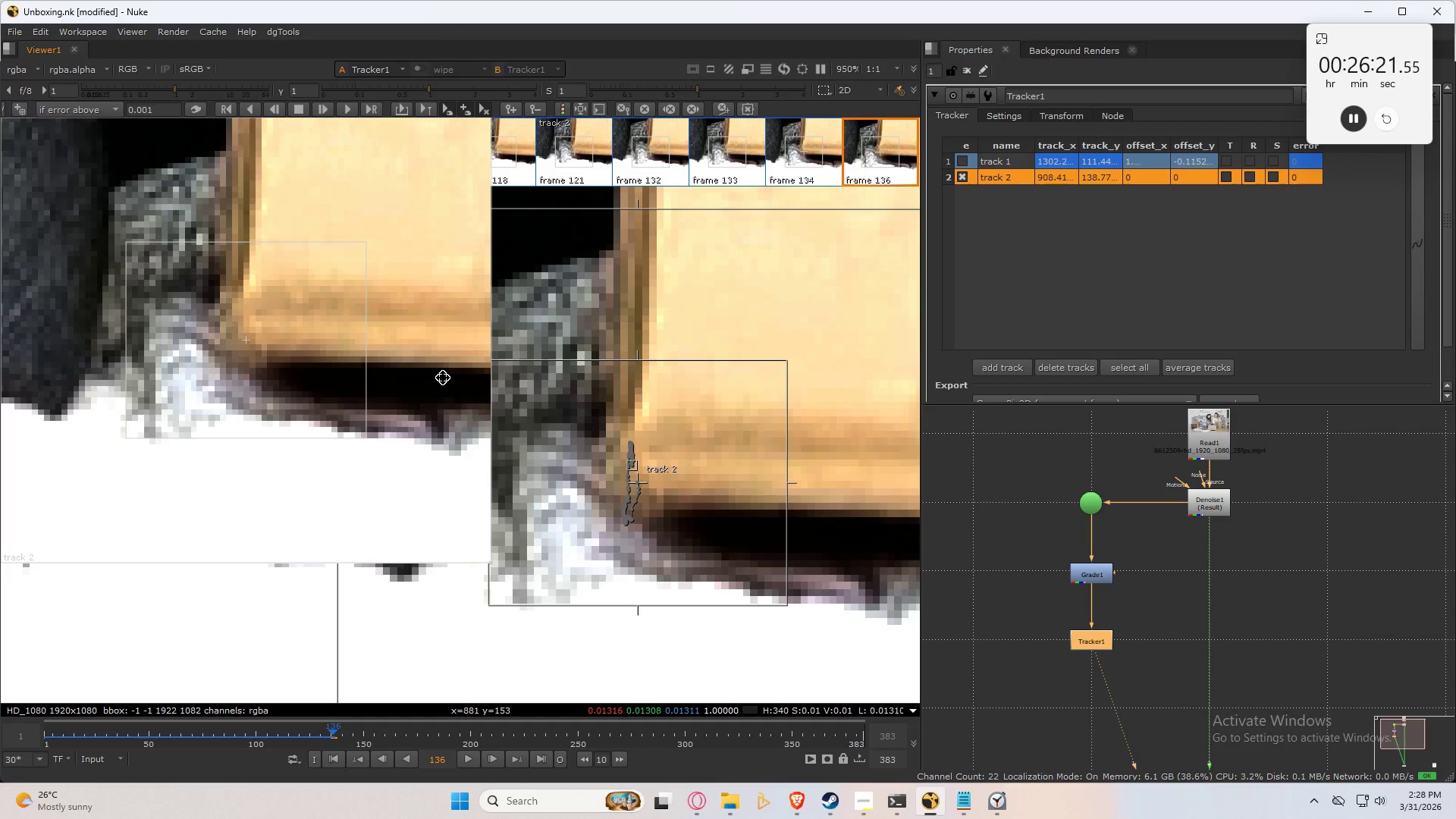 
key(ArrowLeft)
 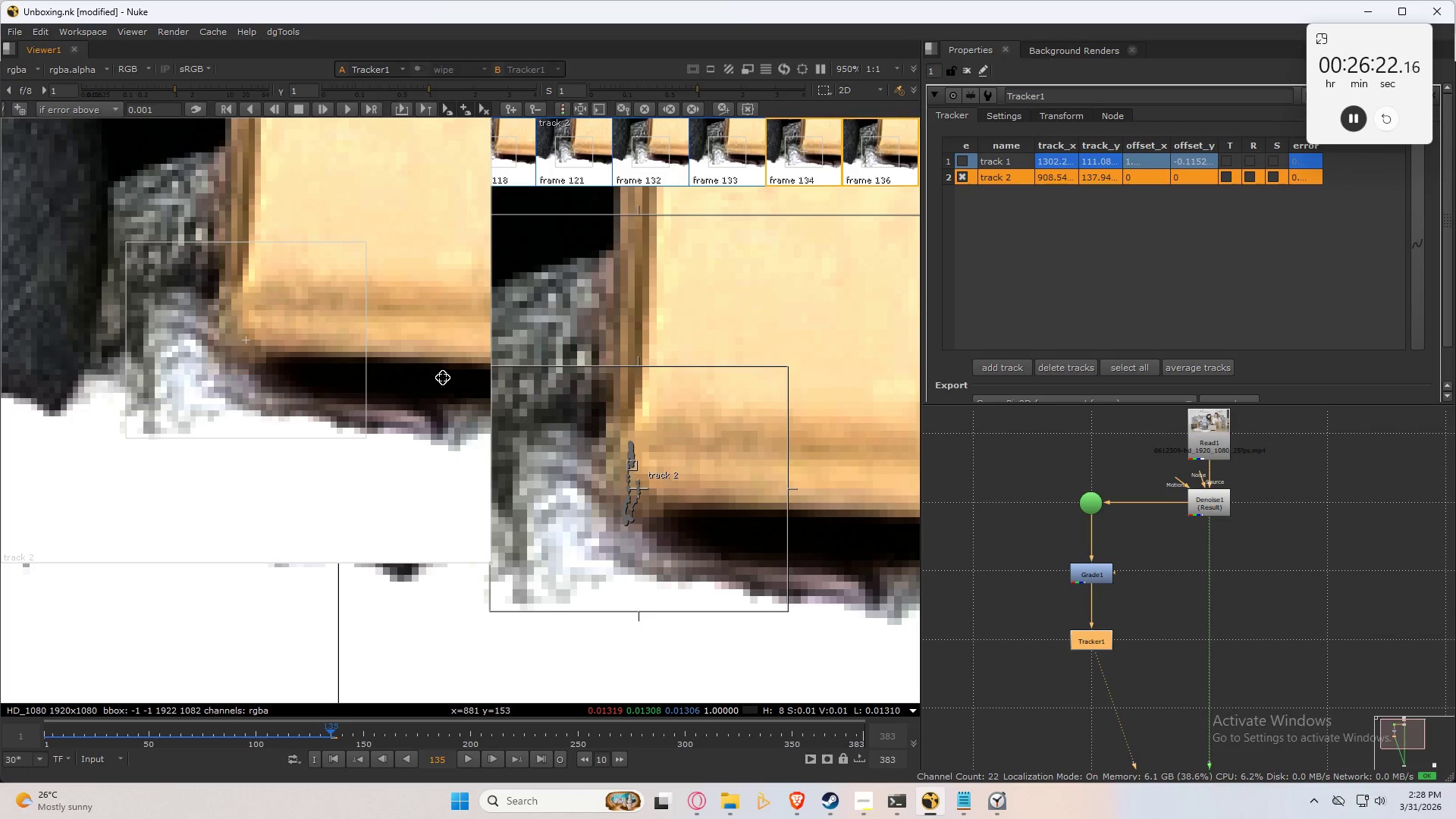 
key(ArrowRight)
 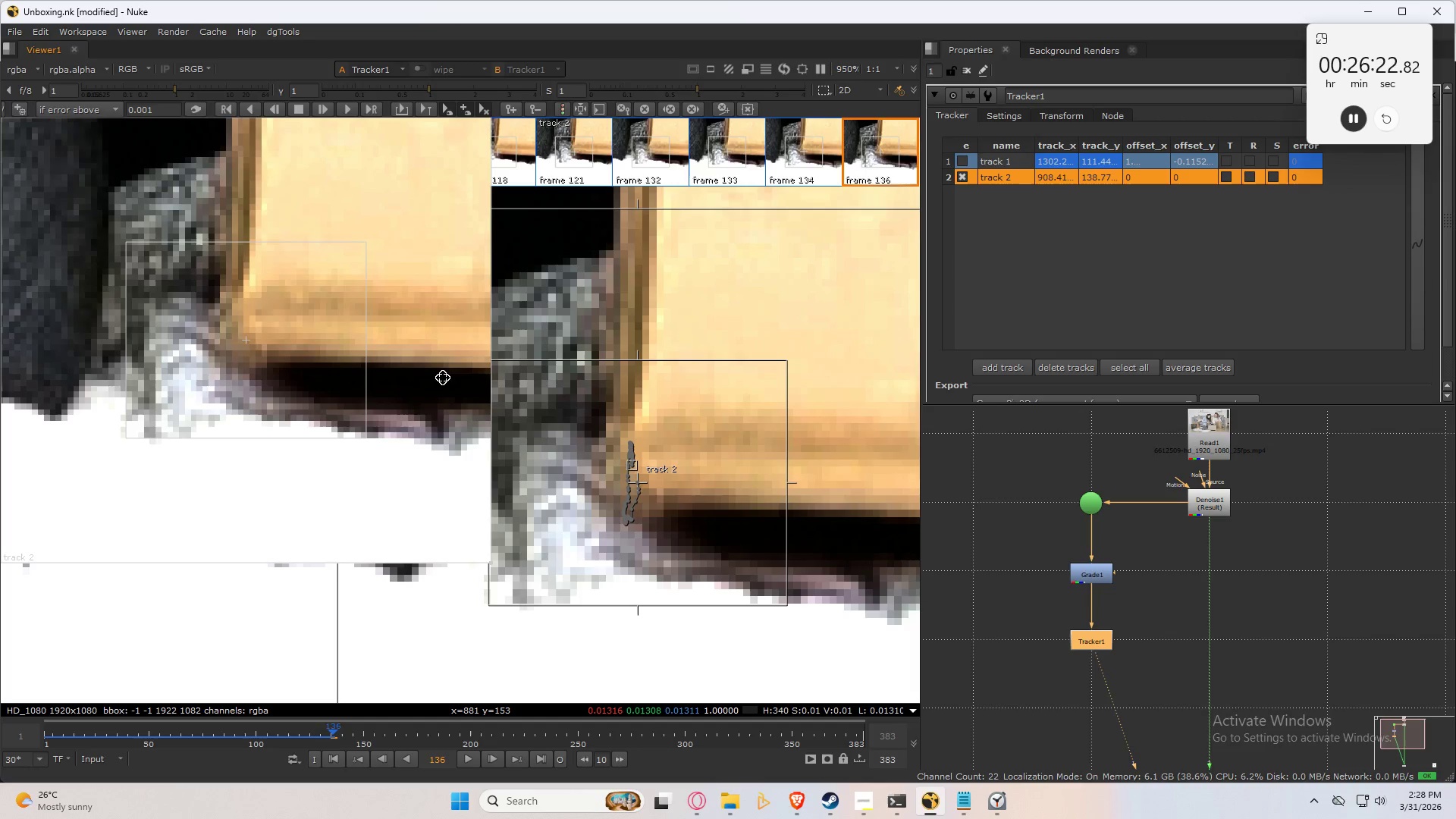 
key(ArrowLeft)
 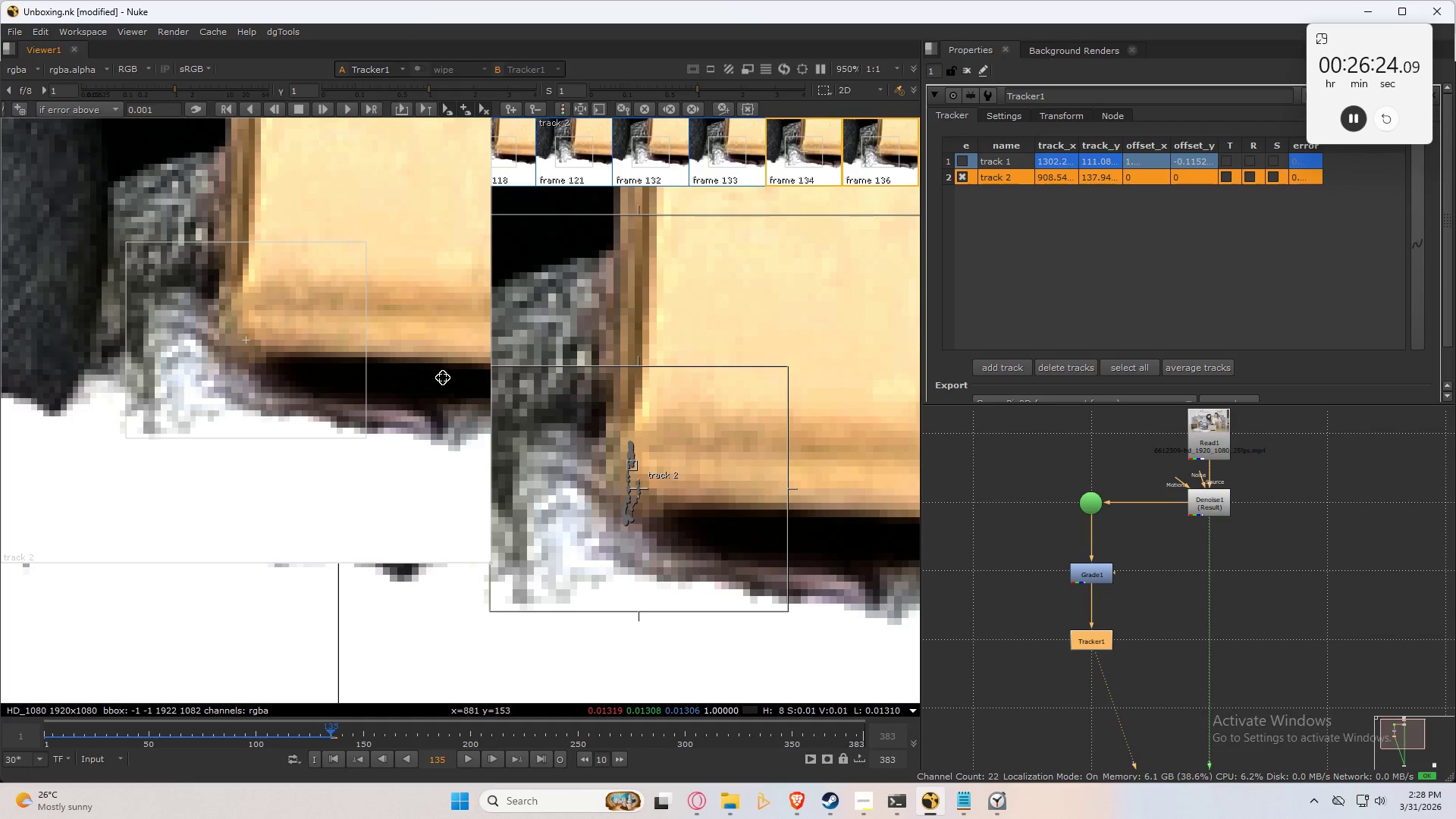 
key(ArrowRight)
 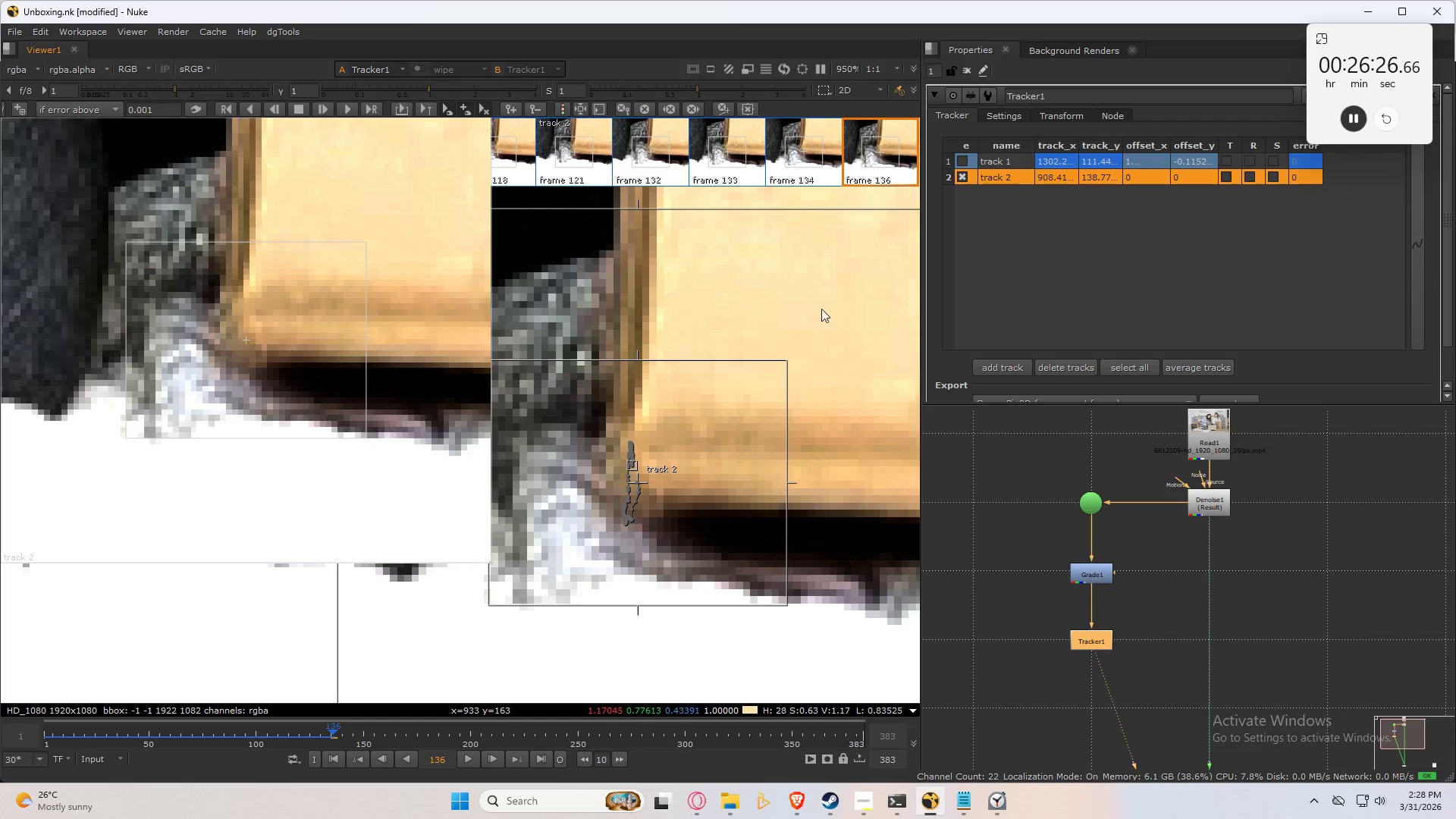 
left_click_drag(start_coordinate=[705, 440], to_coordinate=[582, 538])
 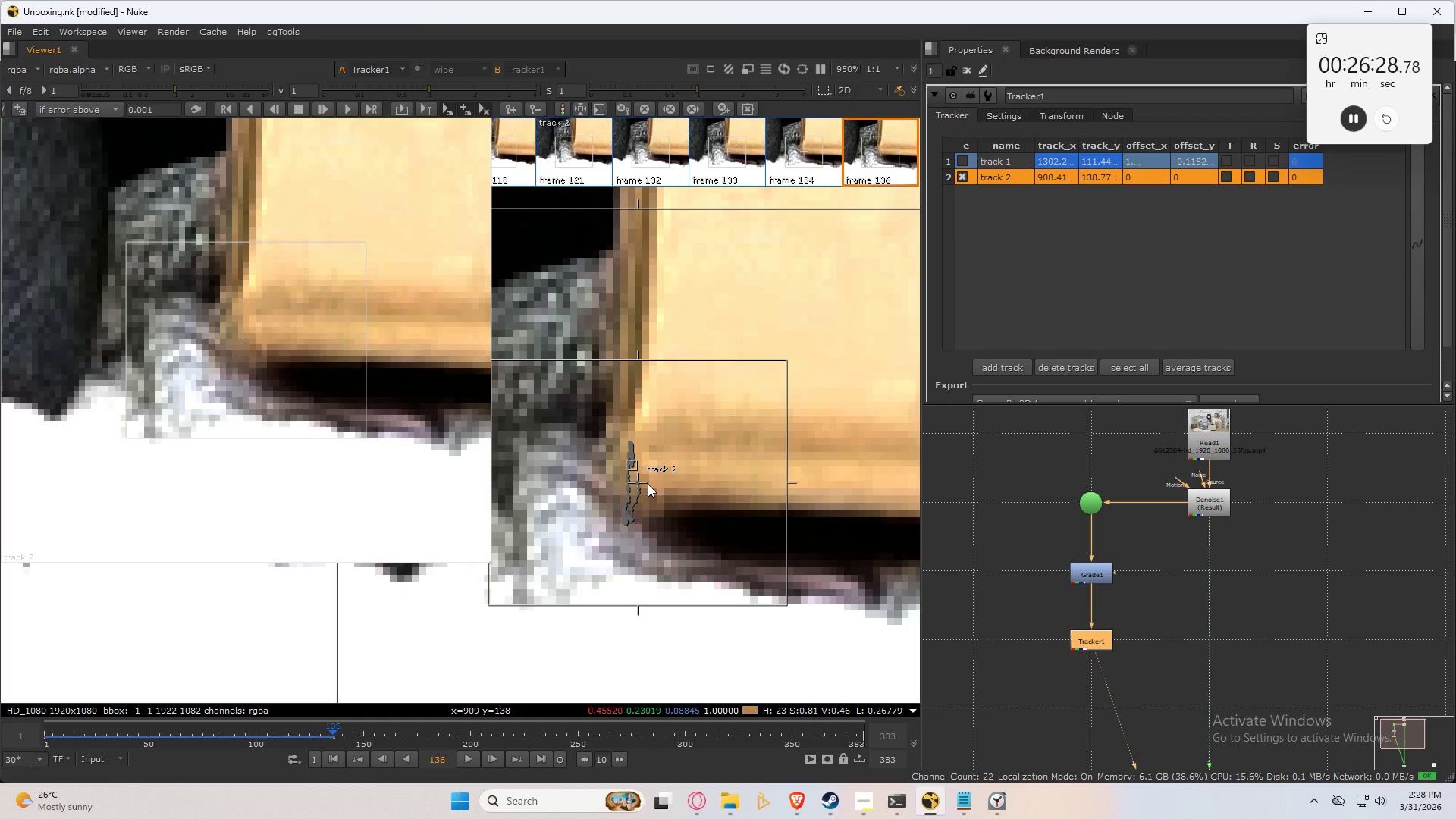 
left_click([642, 480])
 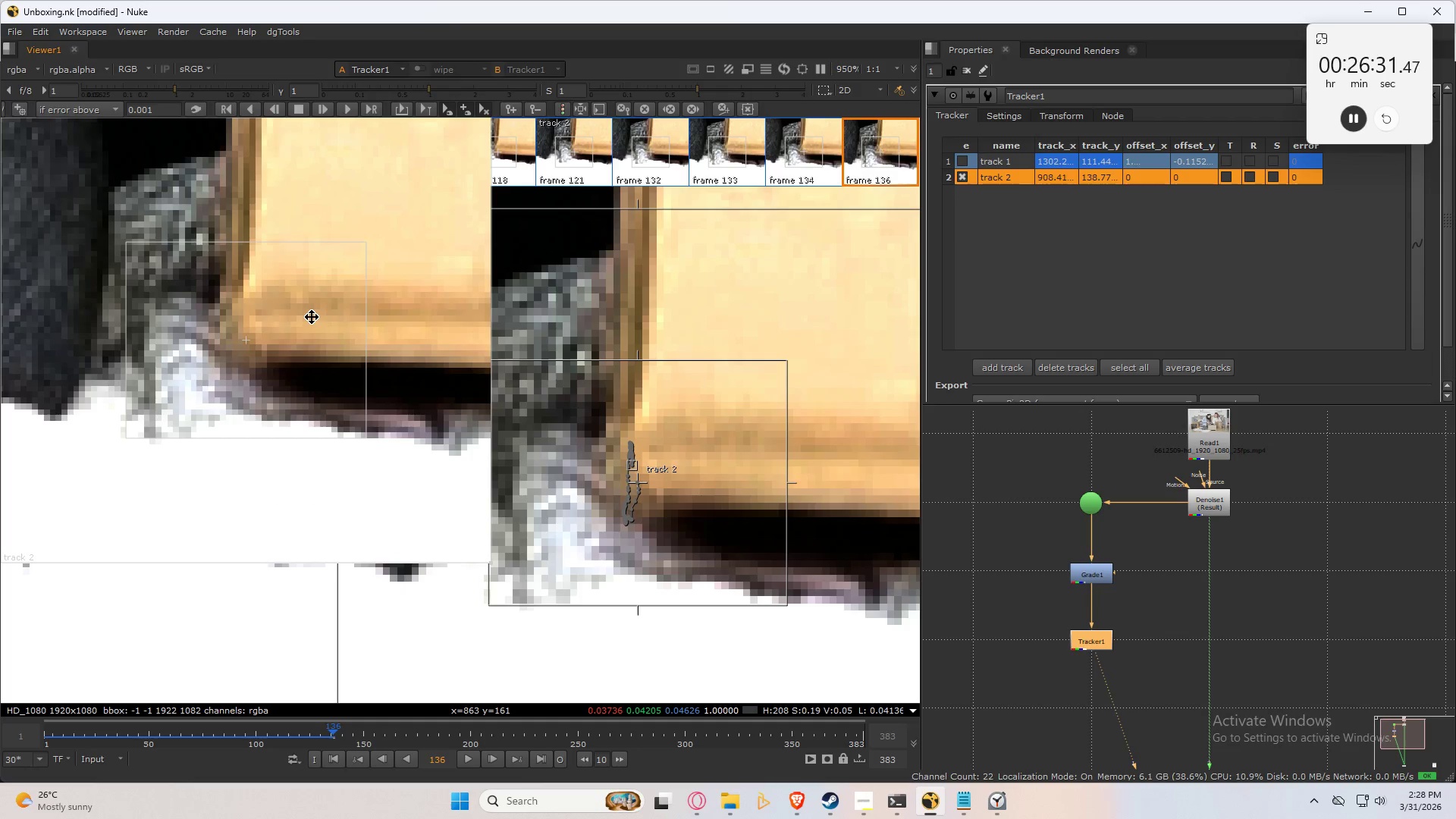 
key(Numpad2)
 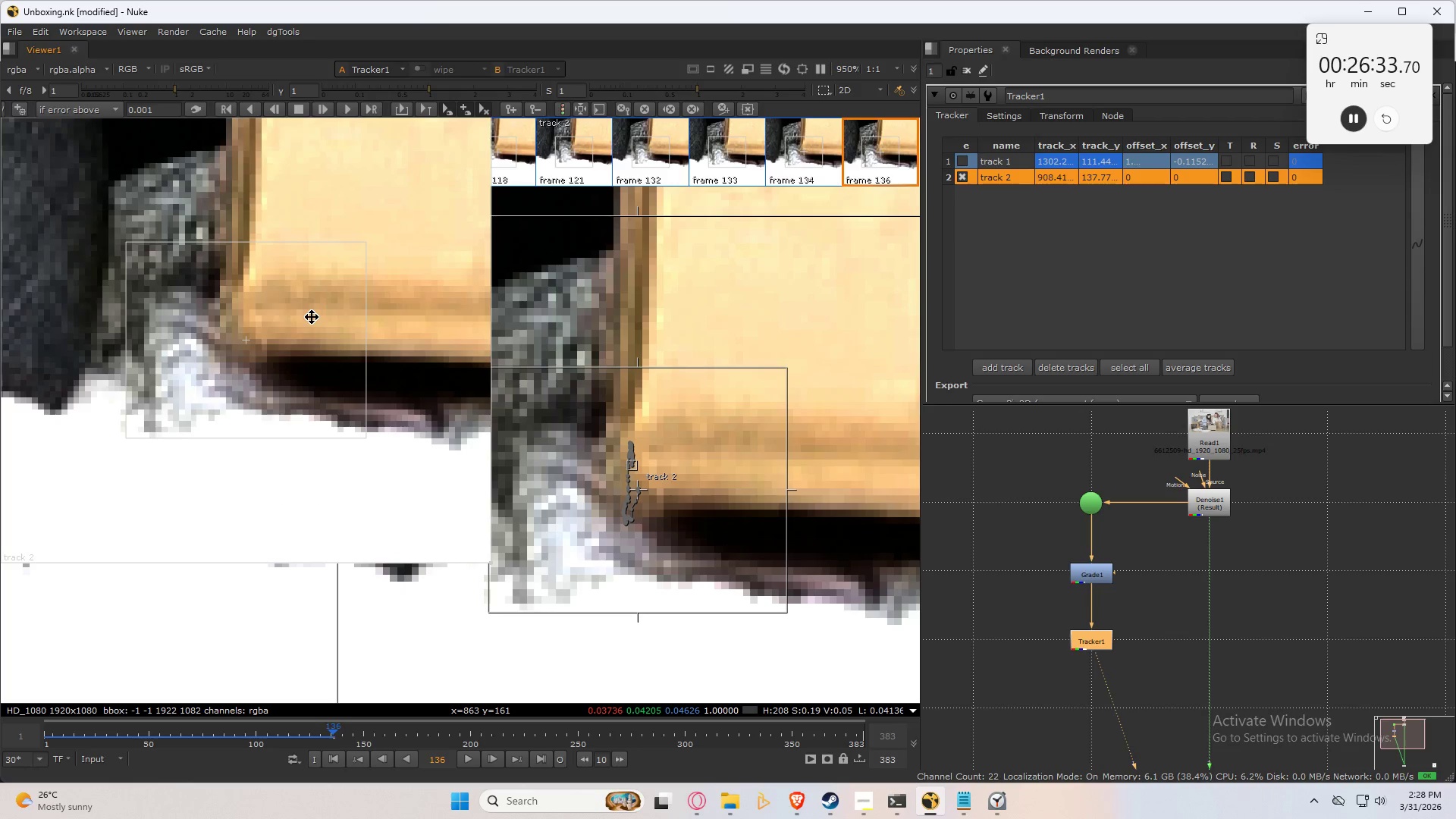 
key(ArrowLeft)
 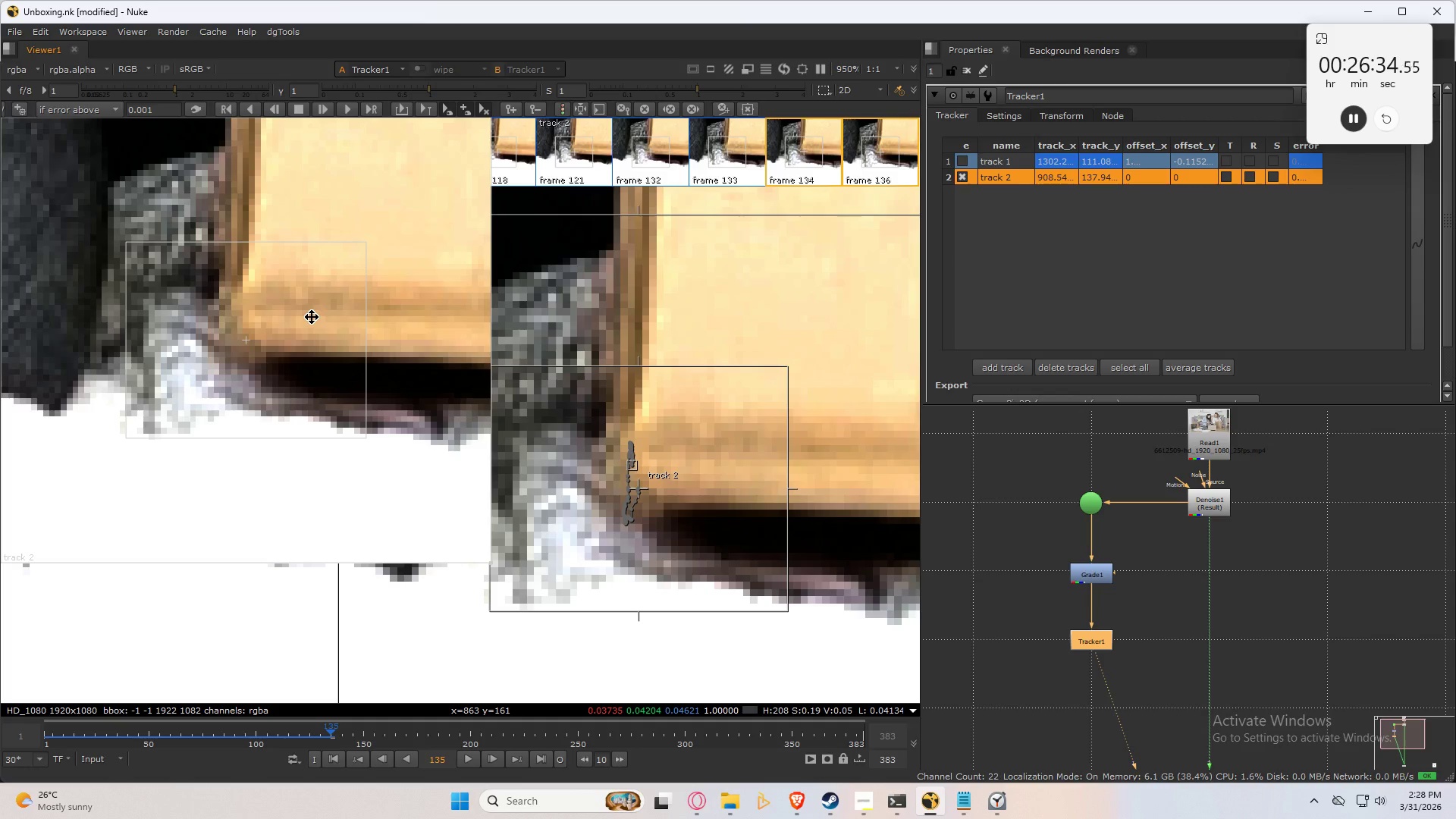 
key(ArrowRight)
 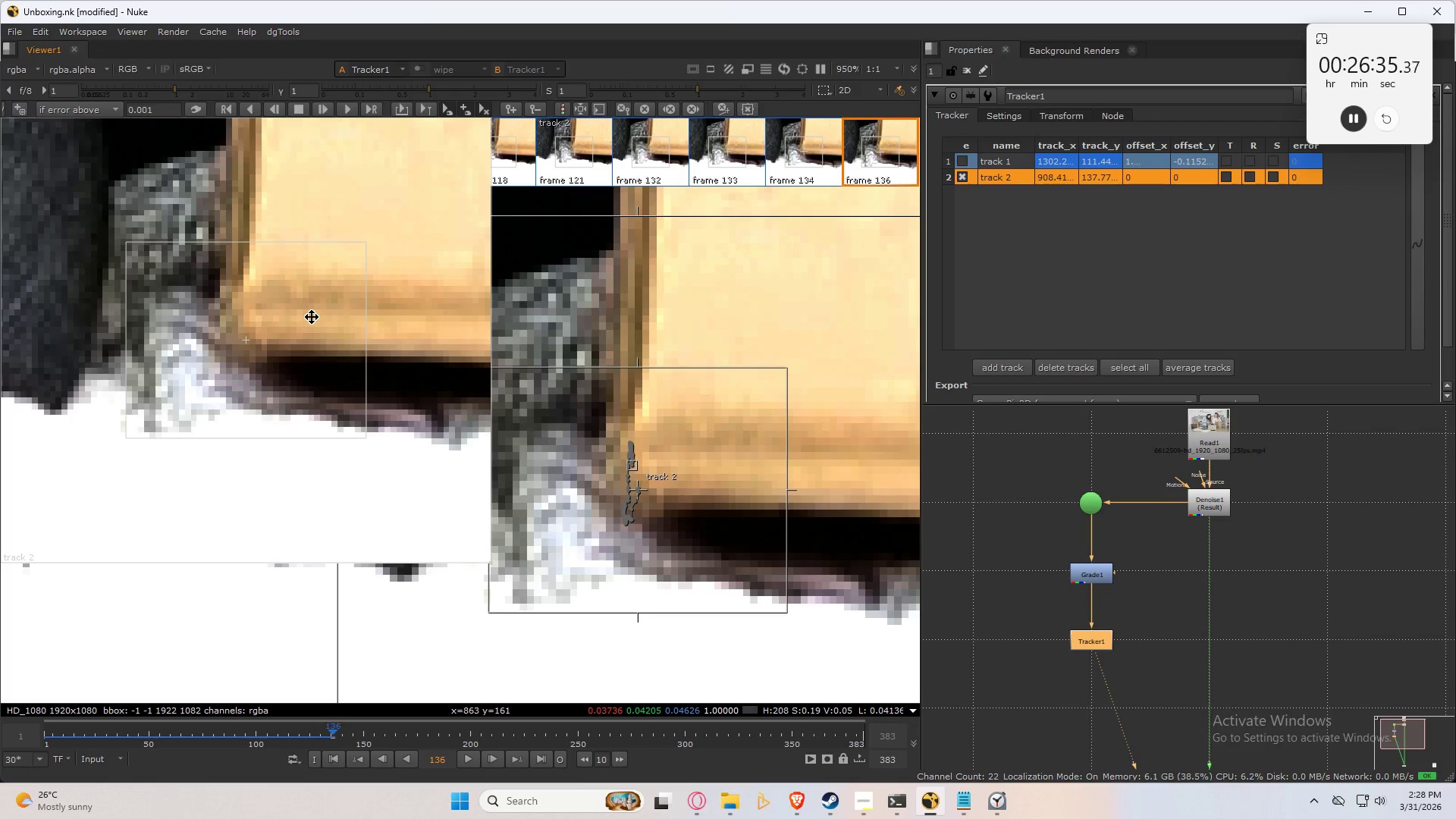 
key(C)
 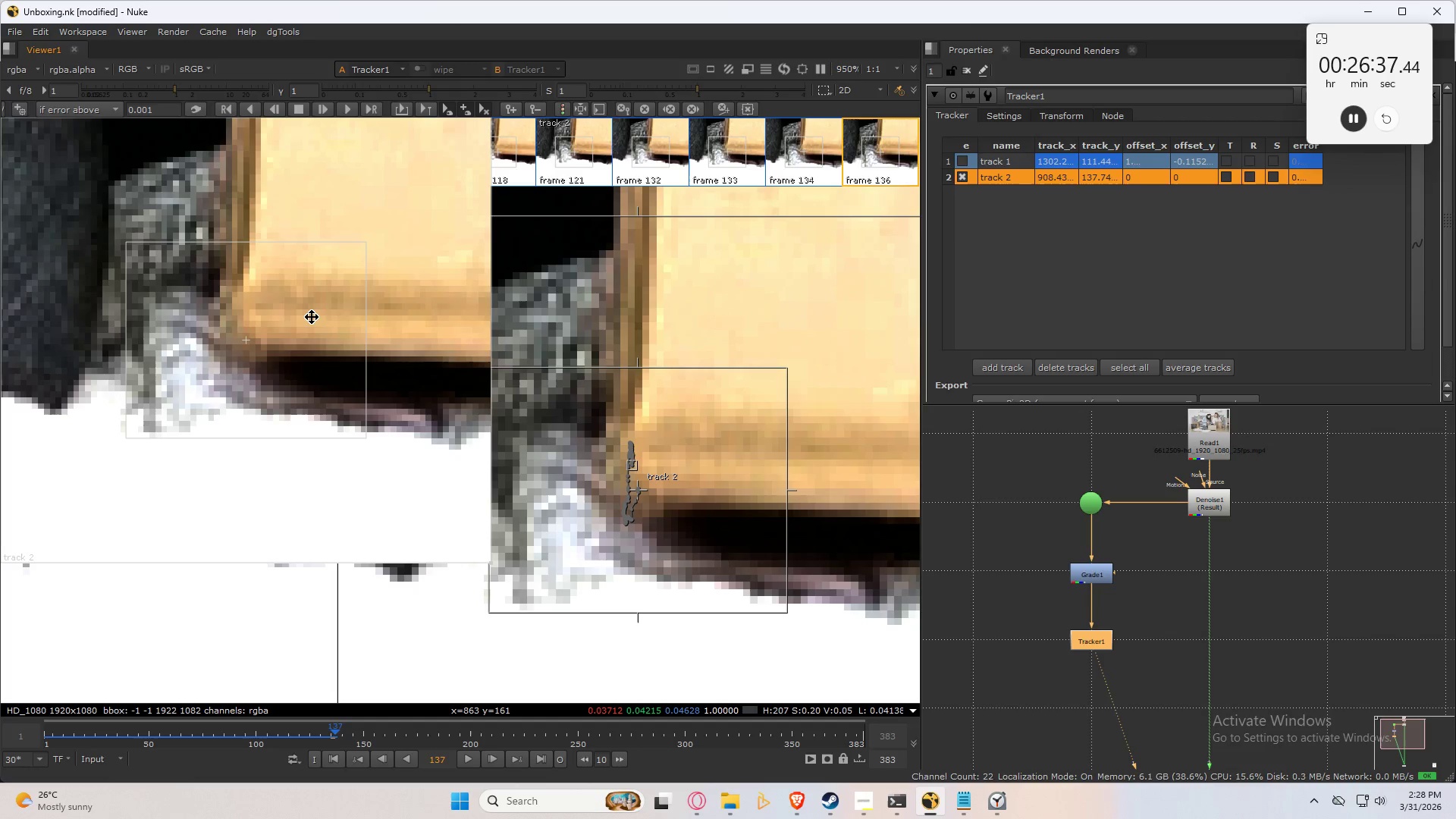 
key(ArrowLeft)
 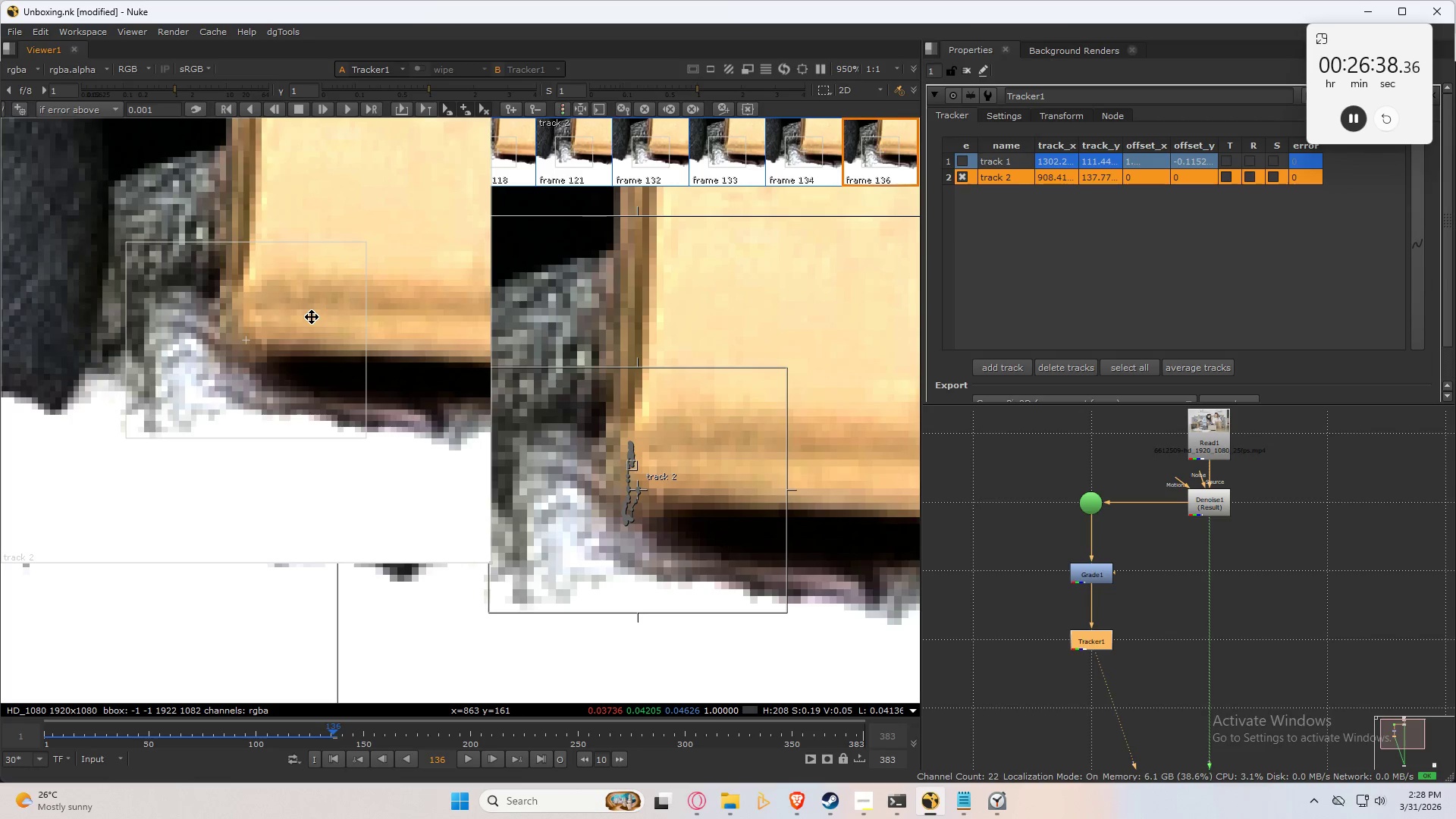 
key(ArrowRight)
 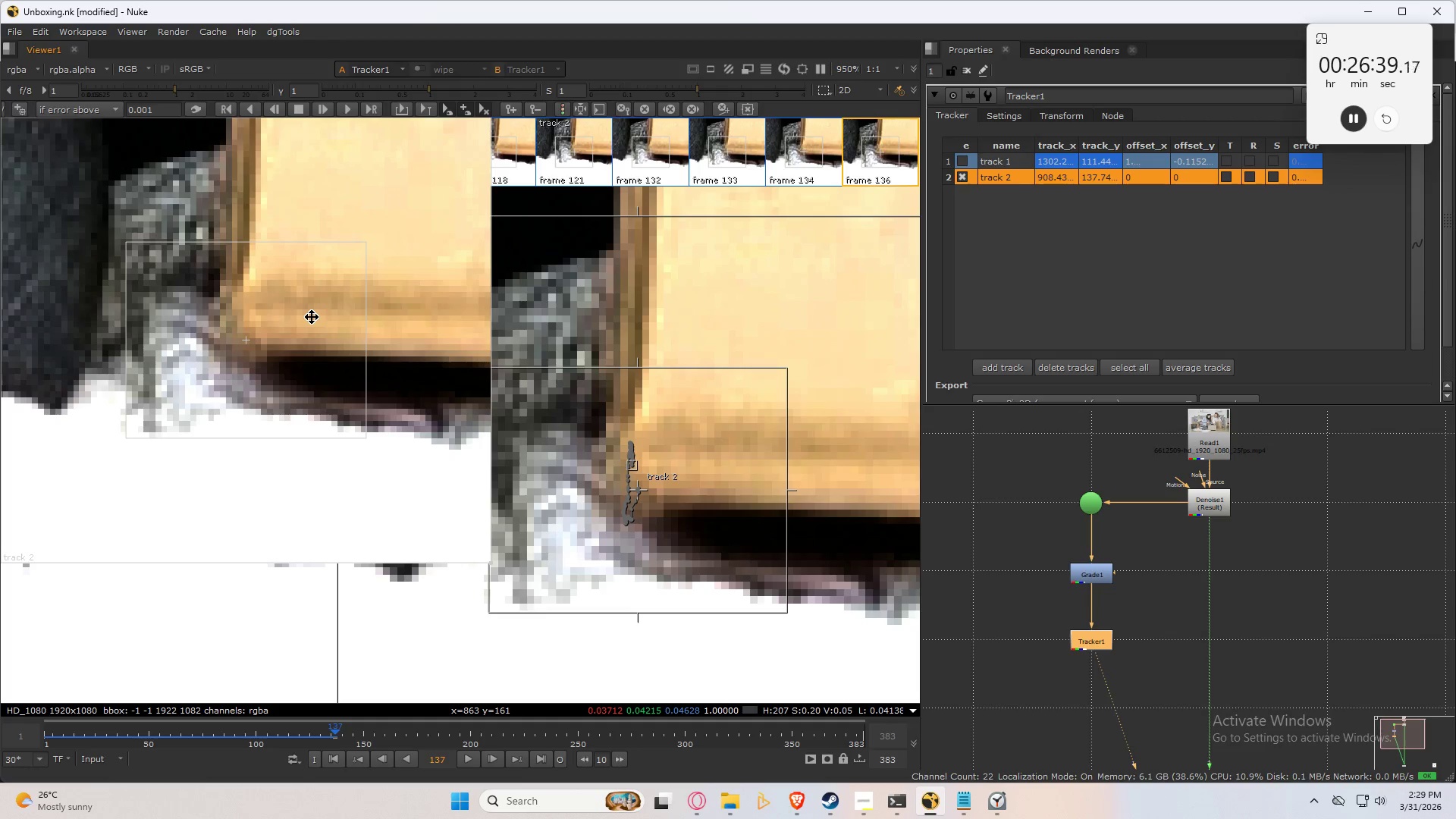 
type(ccc)
 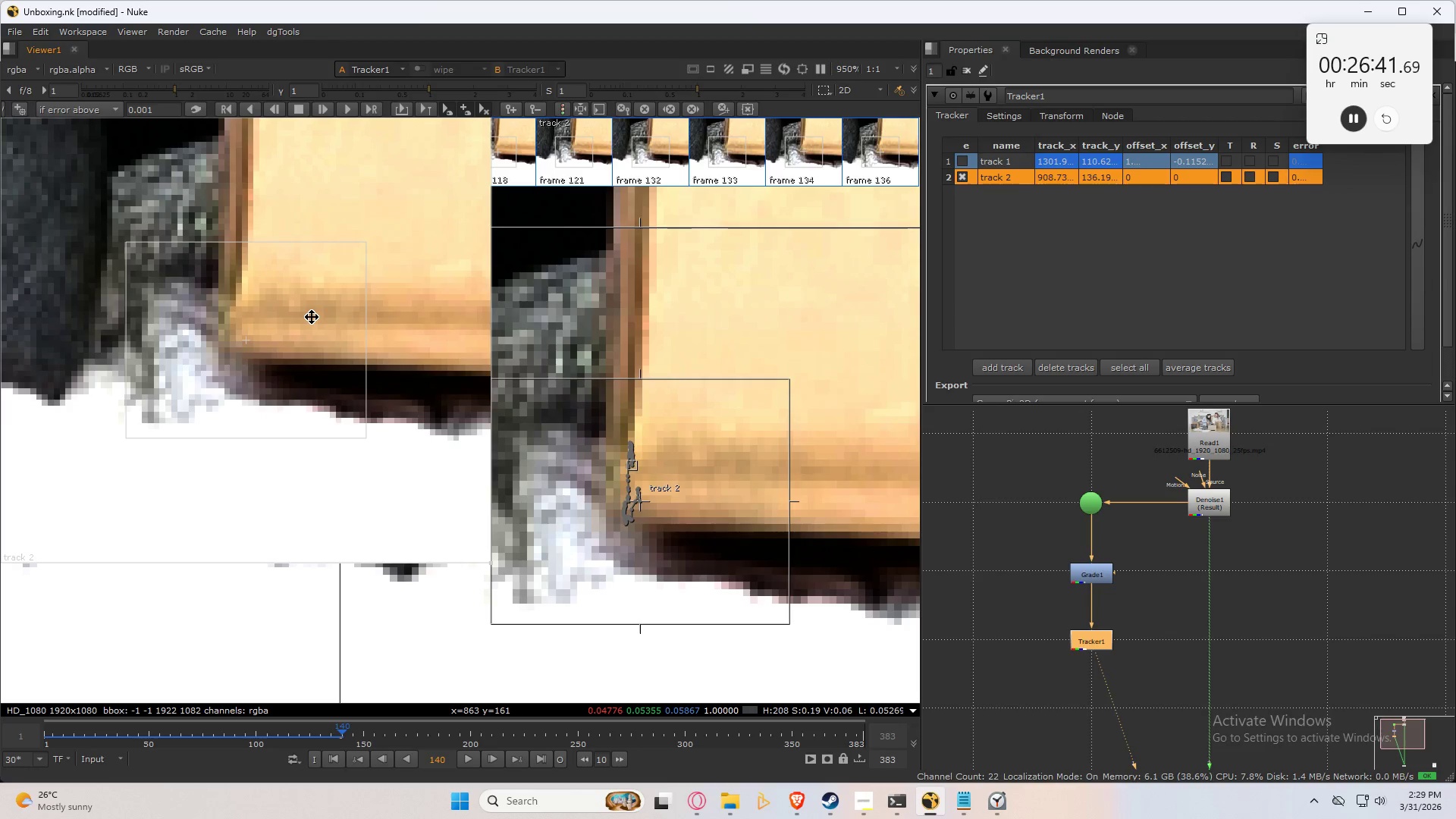 
key(ArrowLeft)
 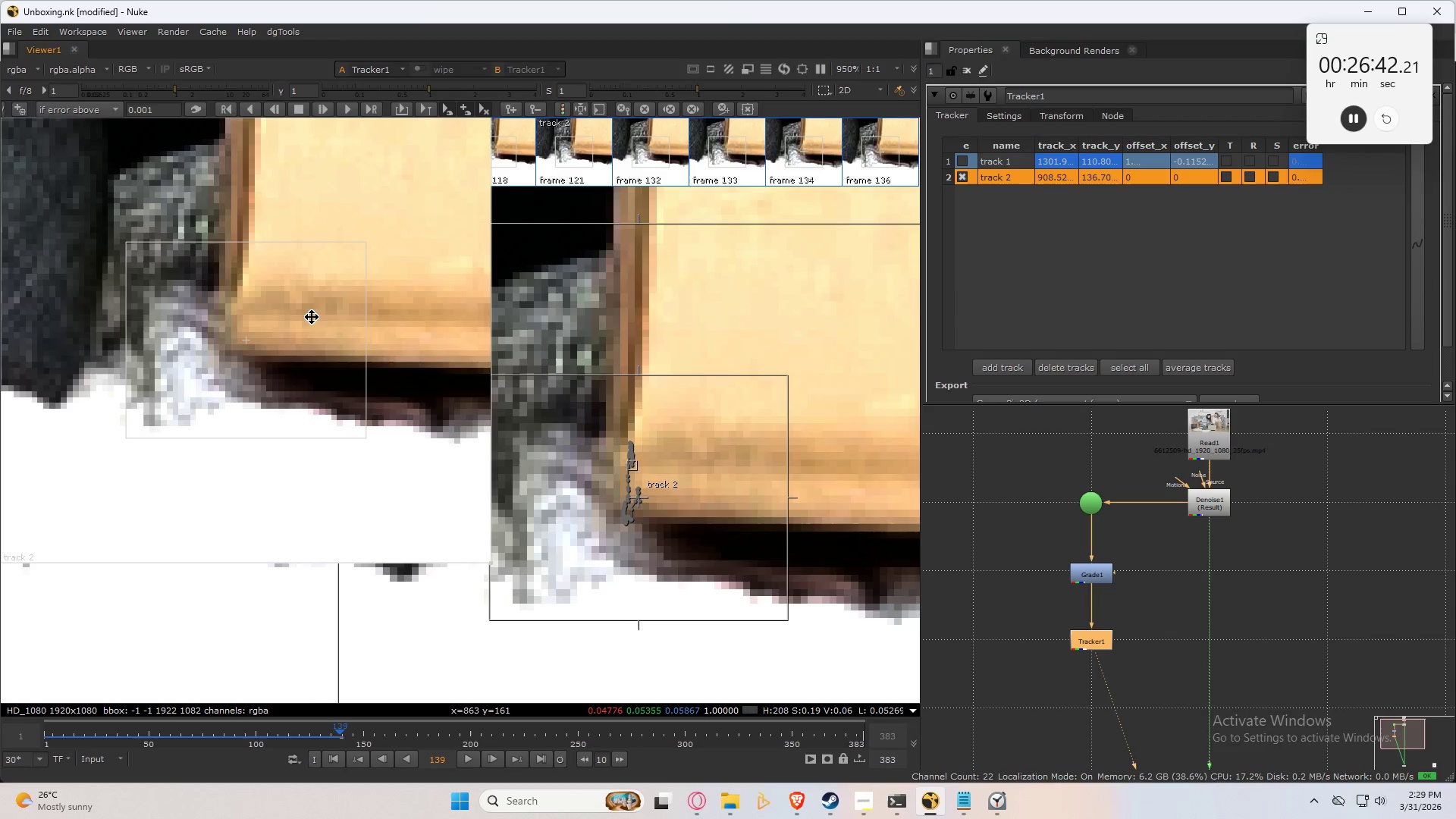 
key(ArrowRight)
 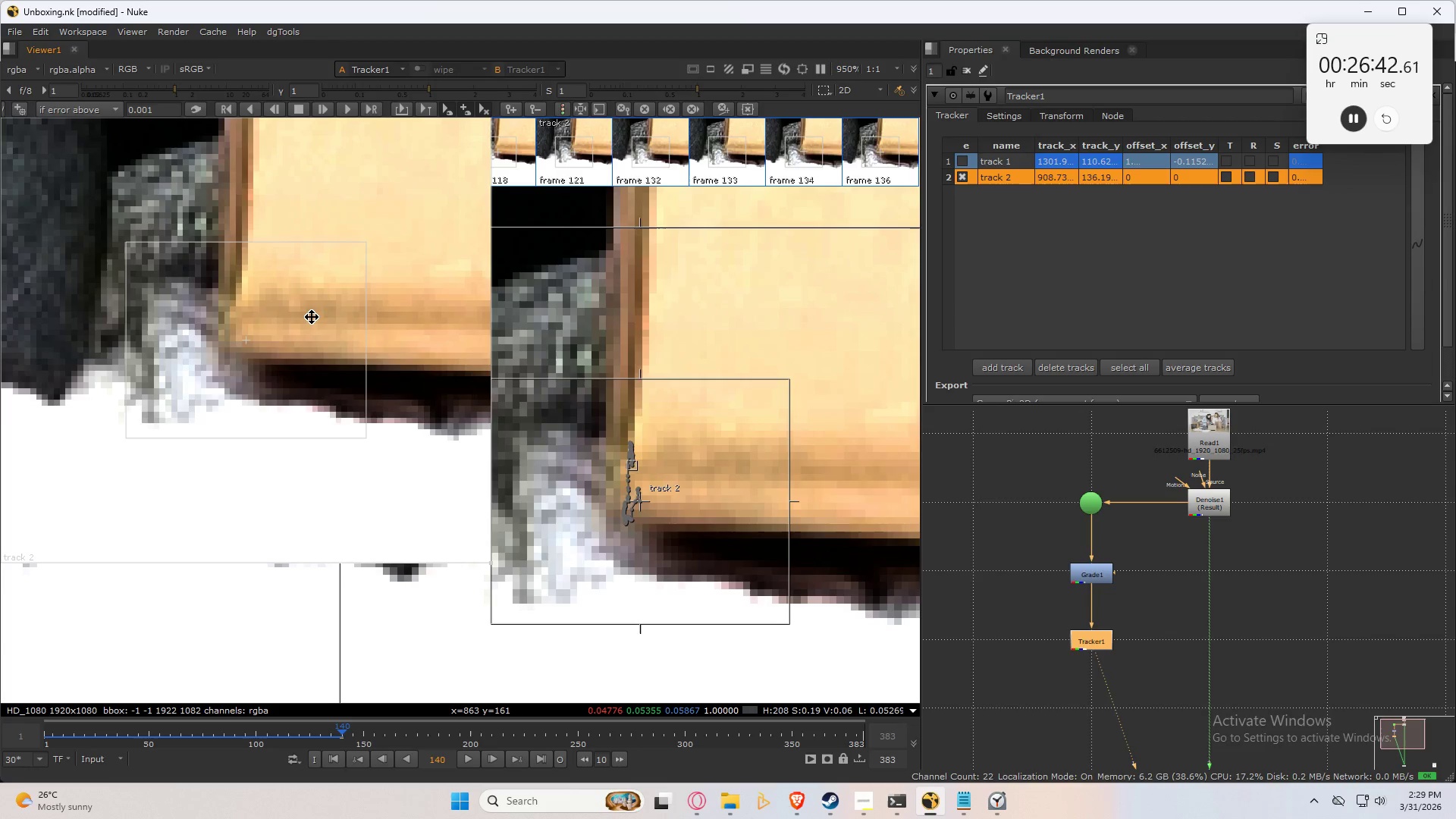 
key(ArrowLeft)
 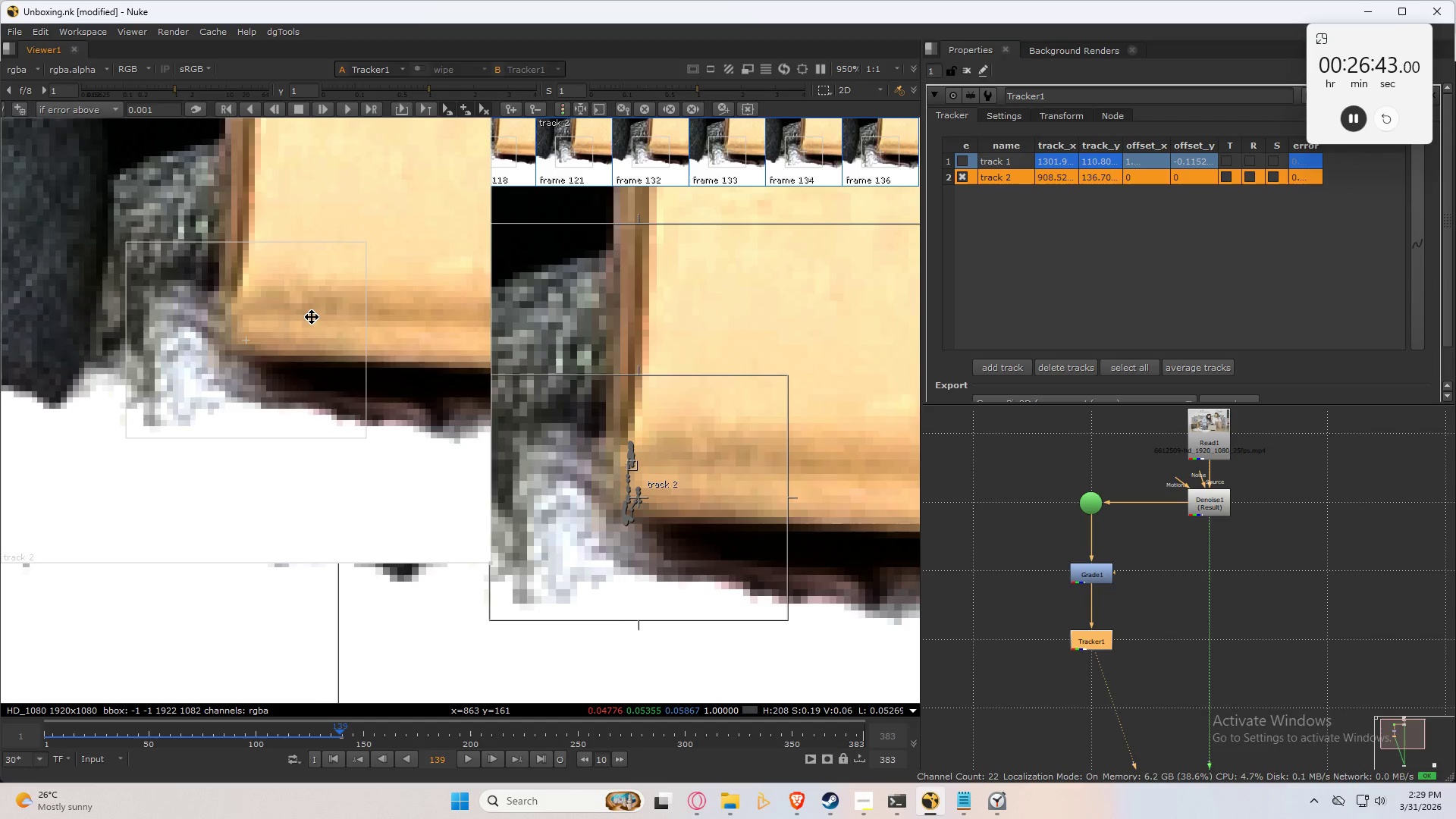 
key(ArrowRight)
 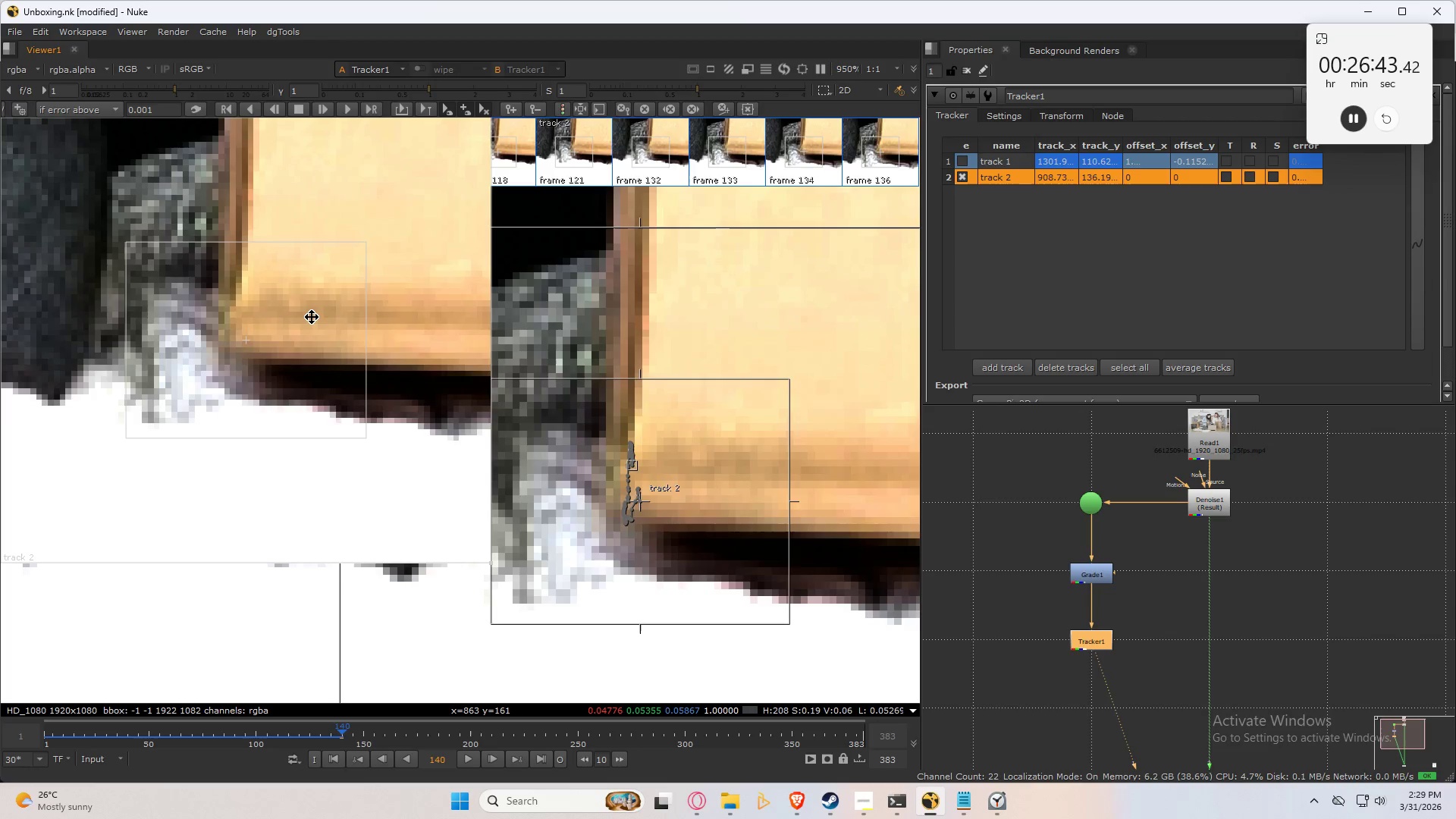 
key(ArrowLeft)
 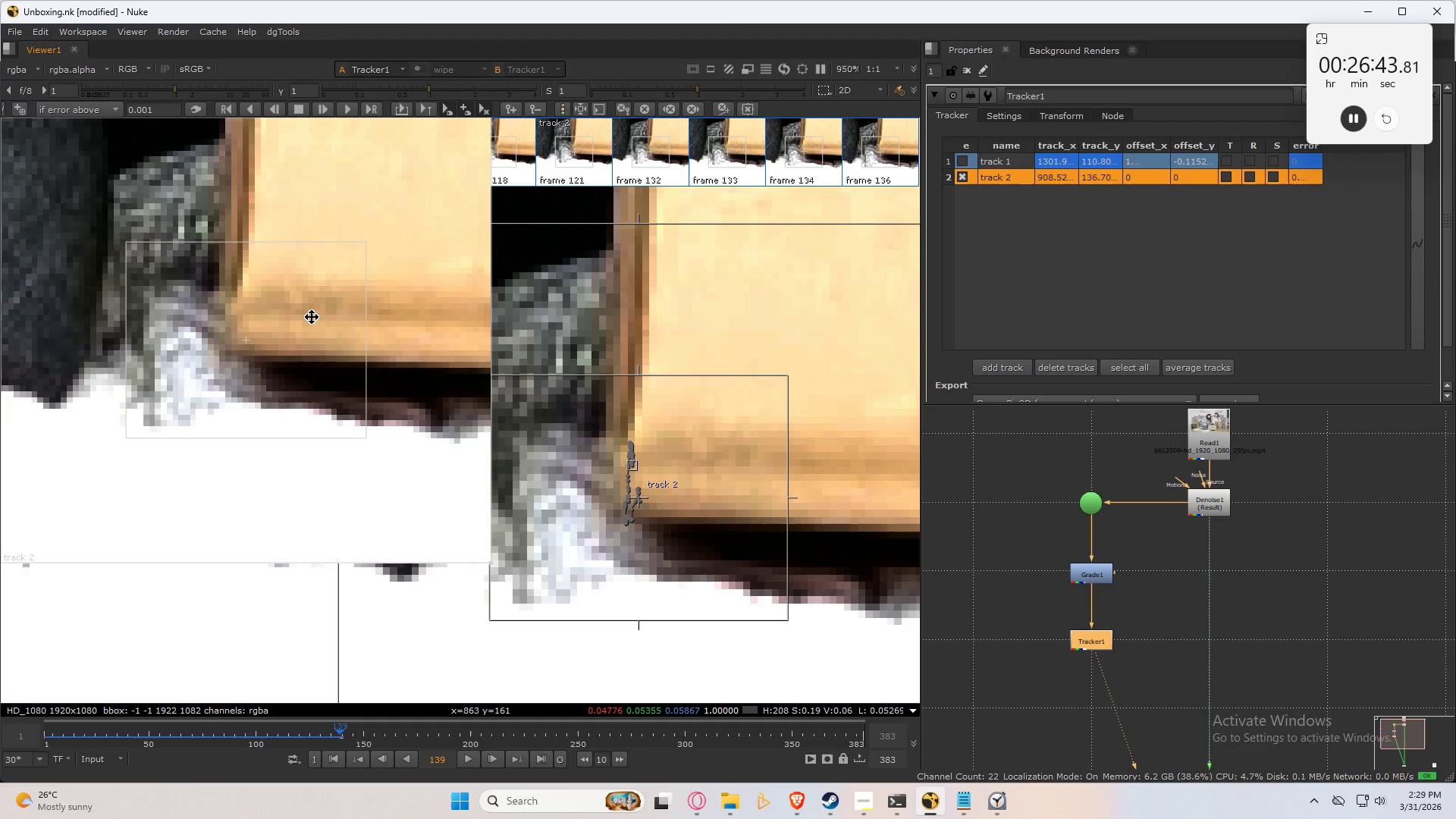 
key(ArrowLeft)
 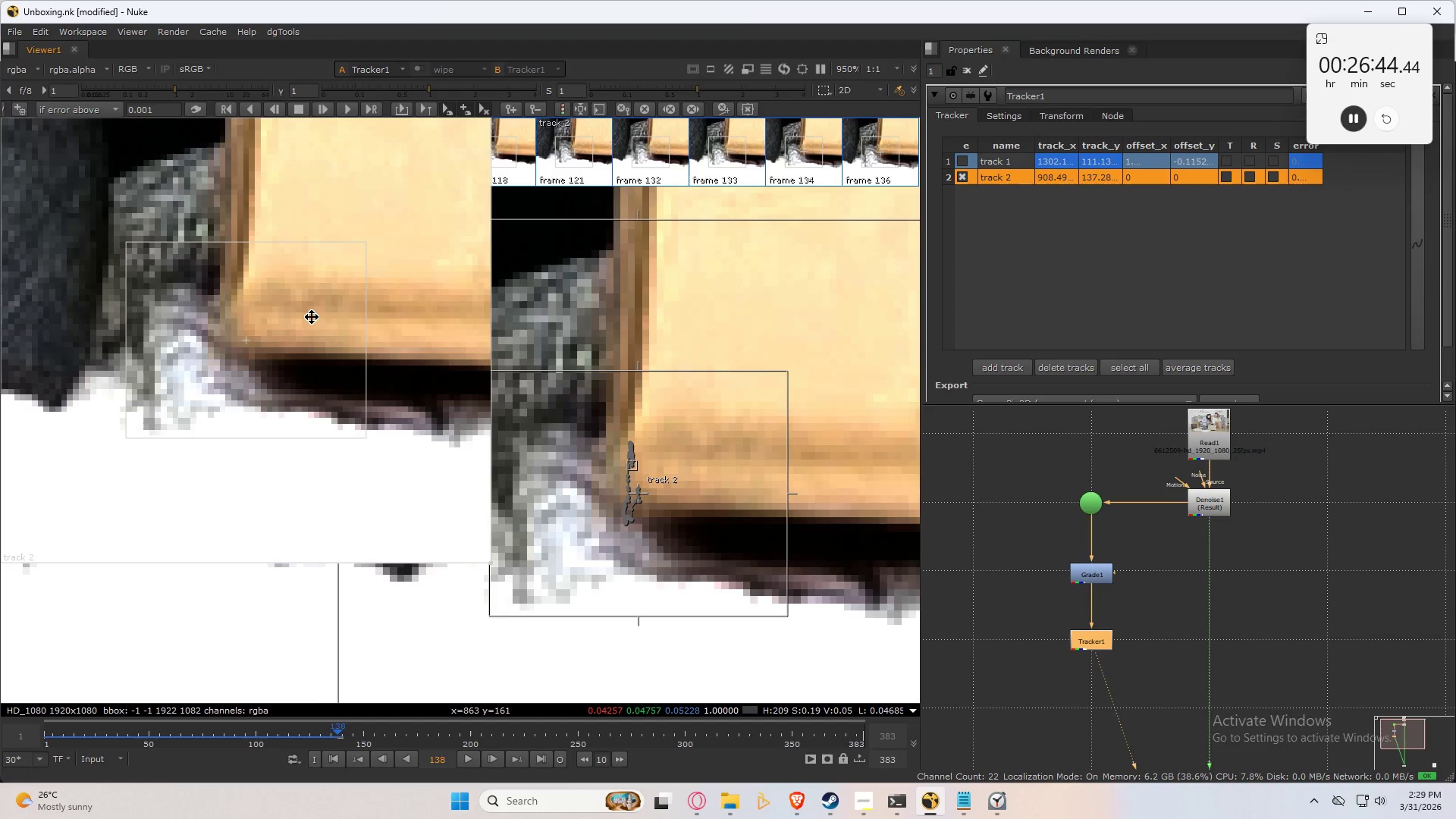 
key(ArrowRight)
 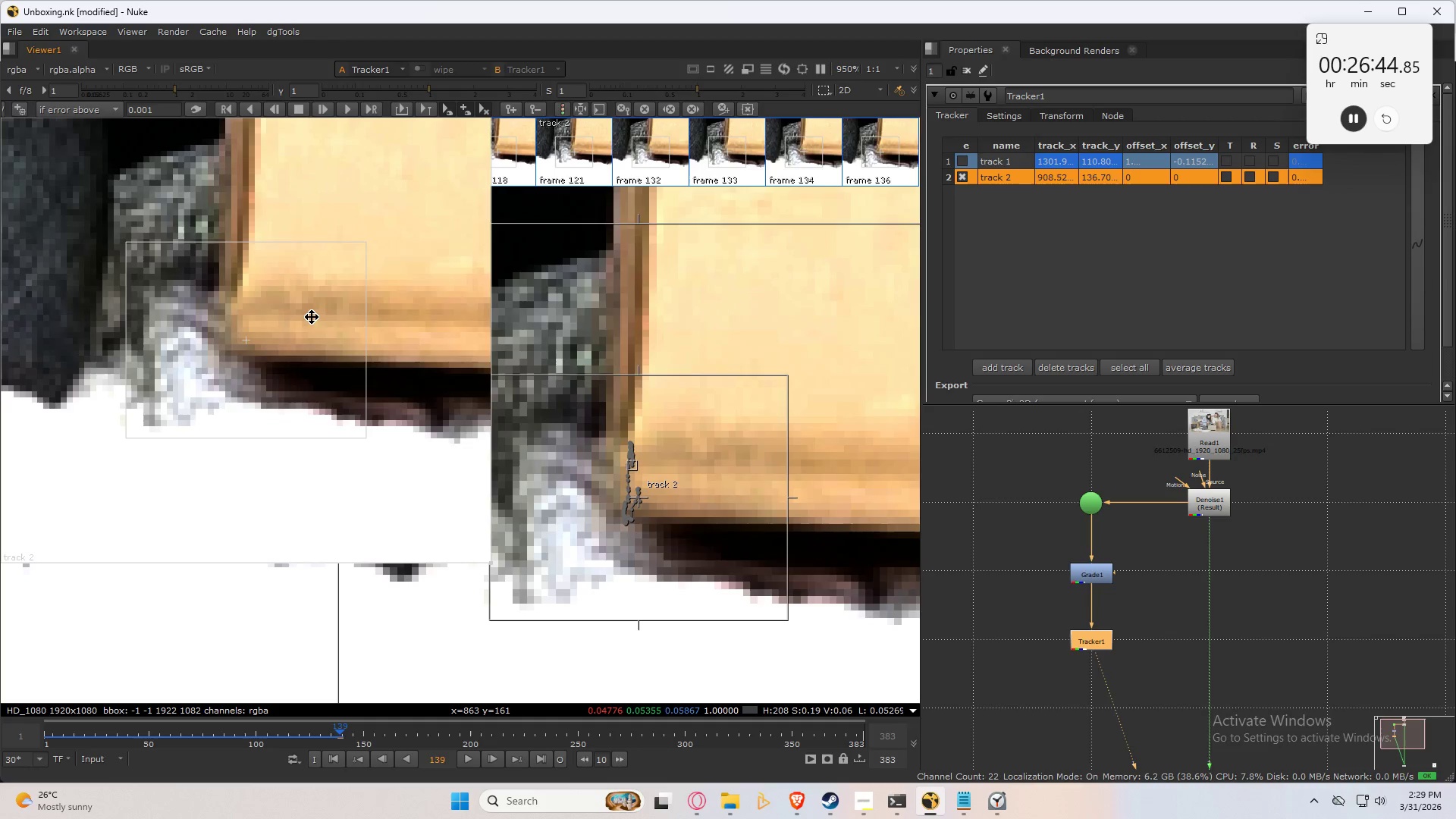 
key(ArrowLeft)
 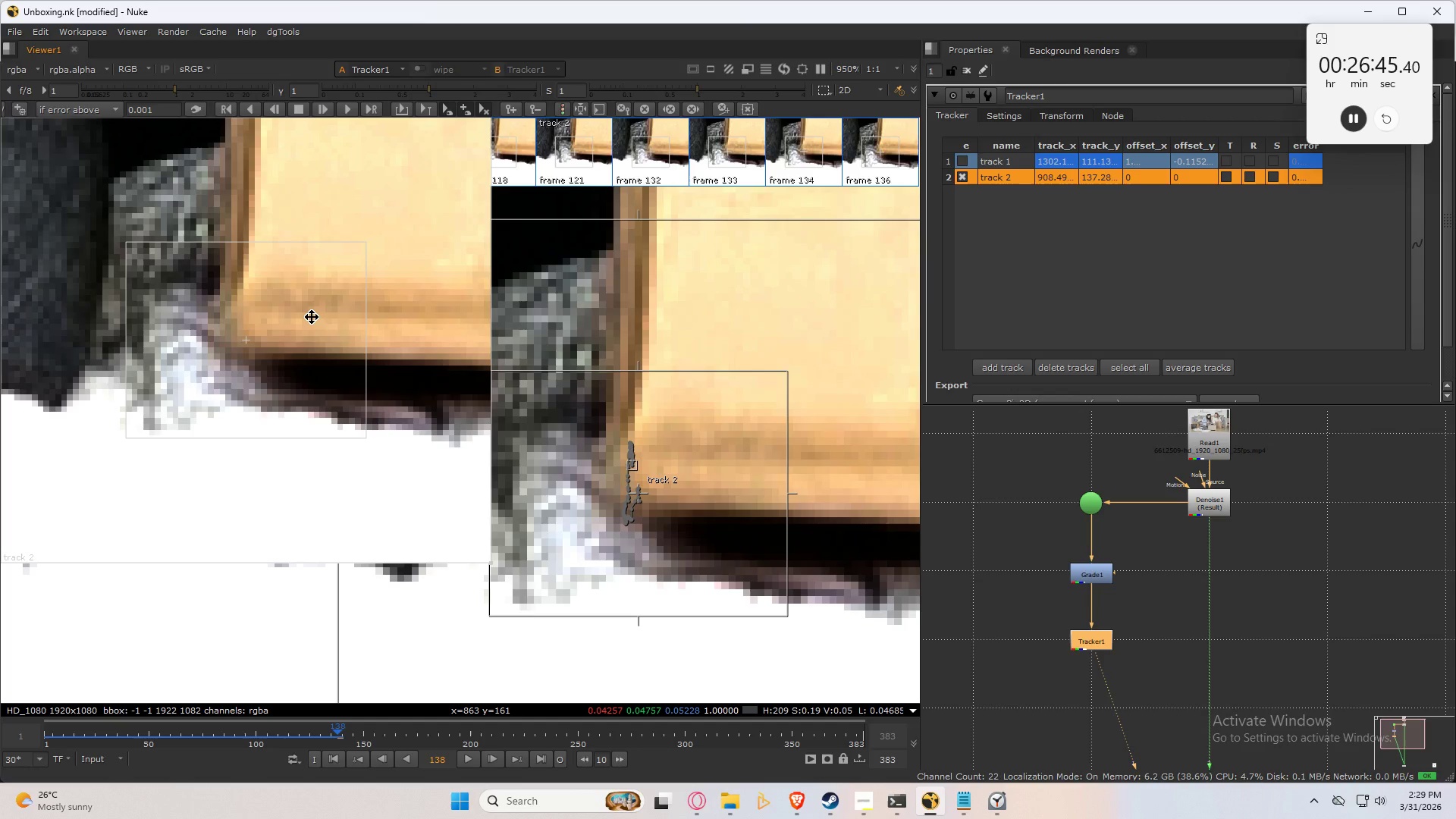 
key(ArrowLeft)
 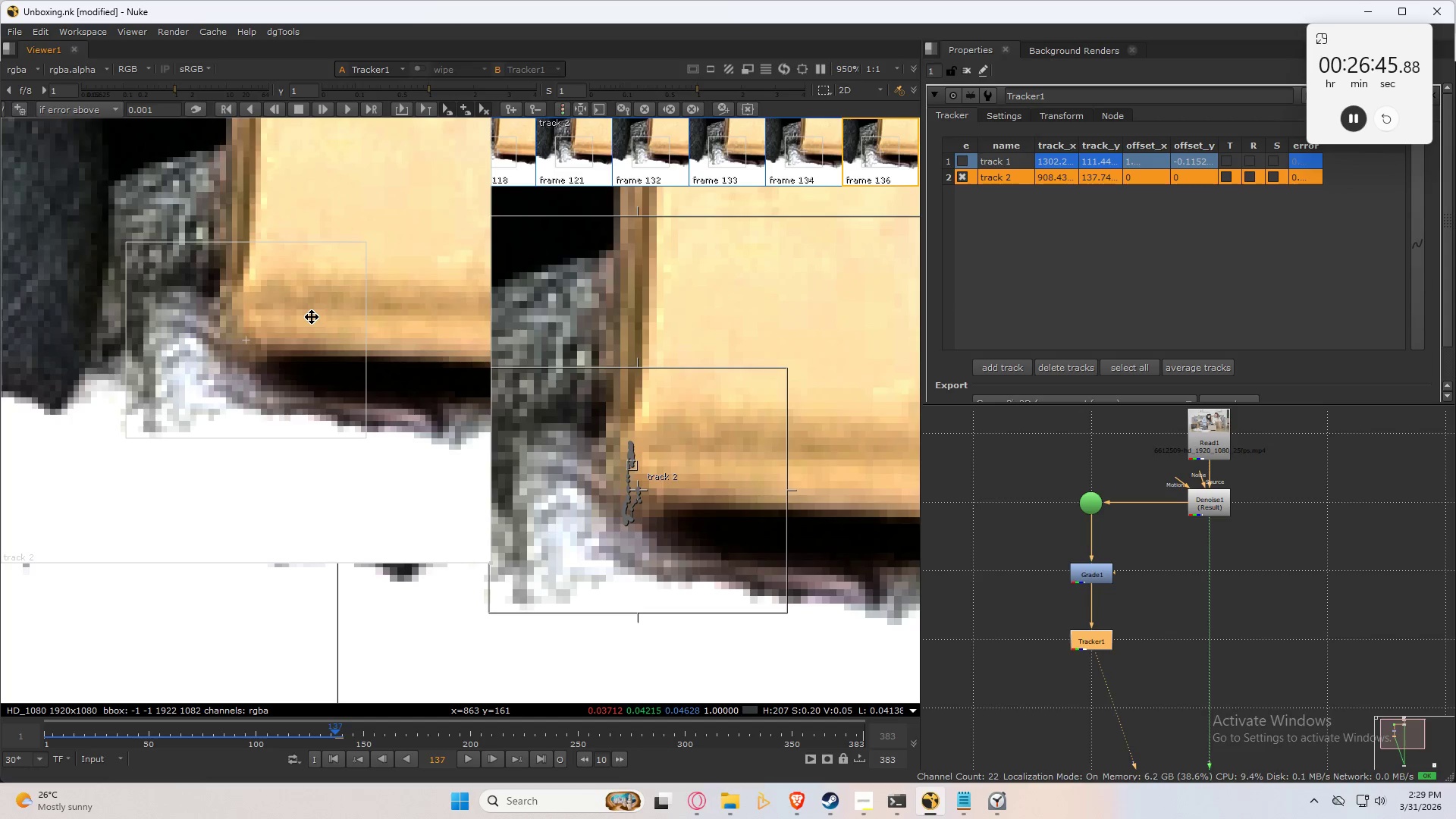 
key(ArrowRight)
 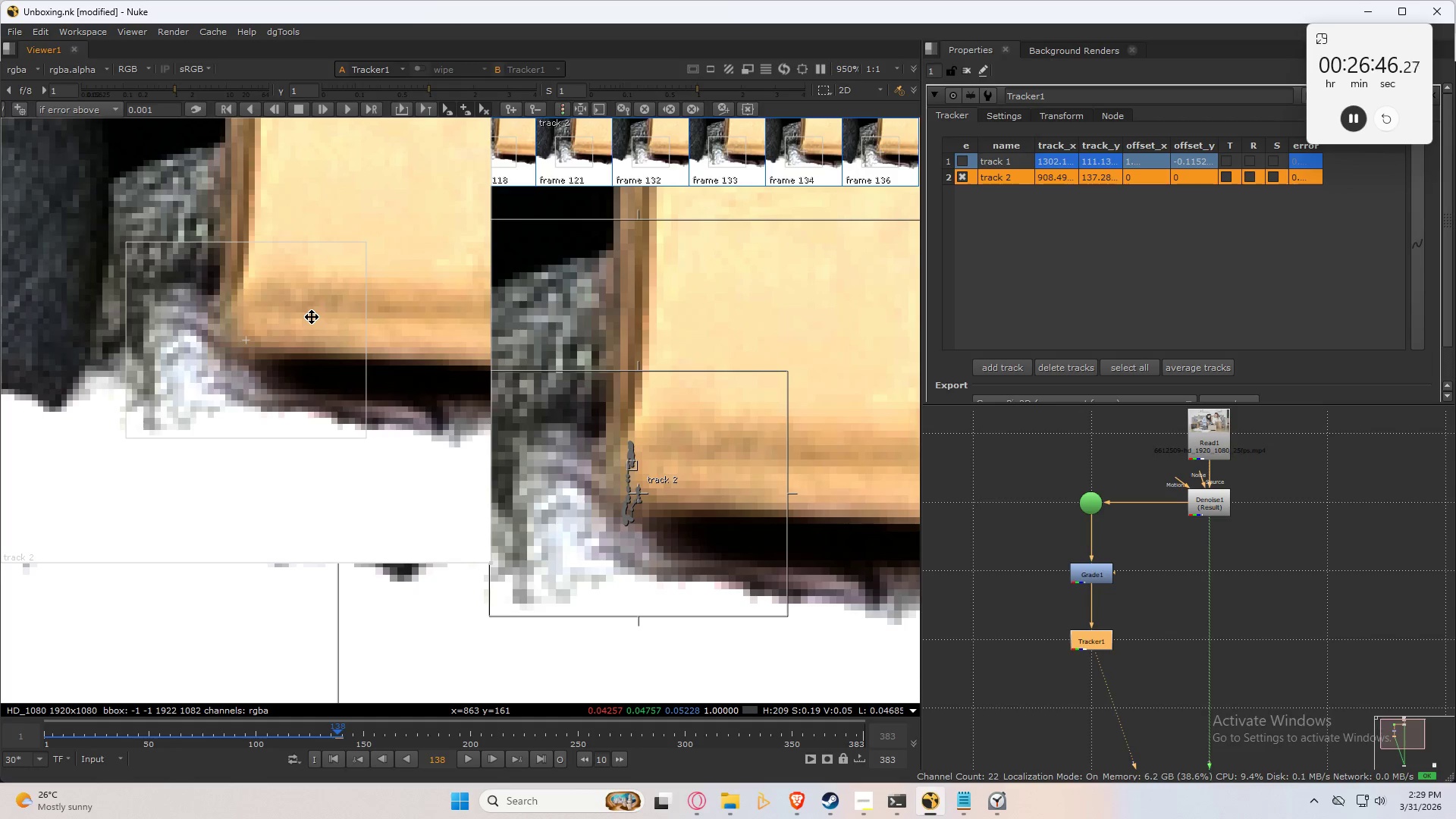 
key(ArrowLeft)
 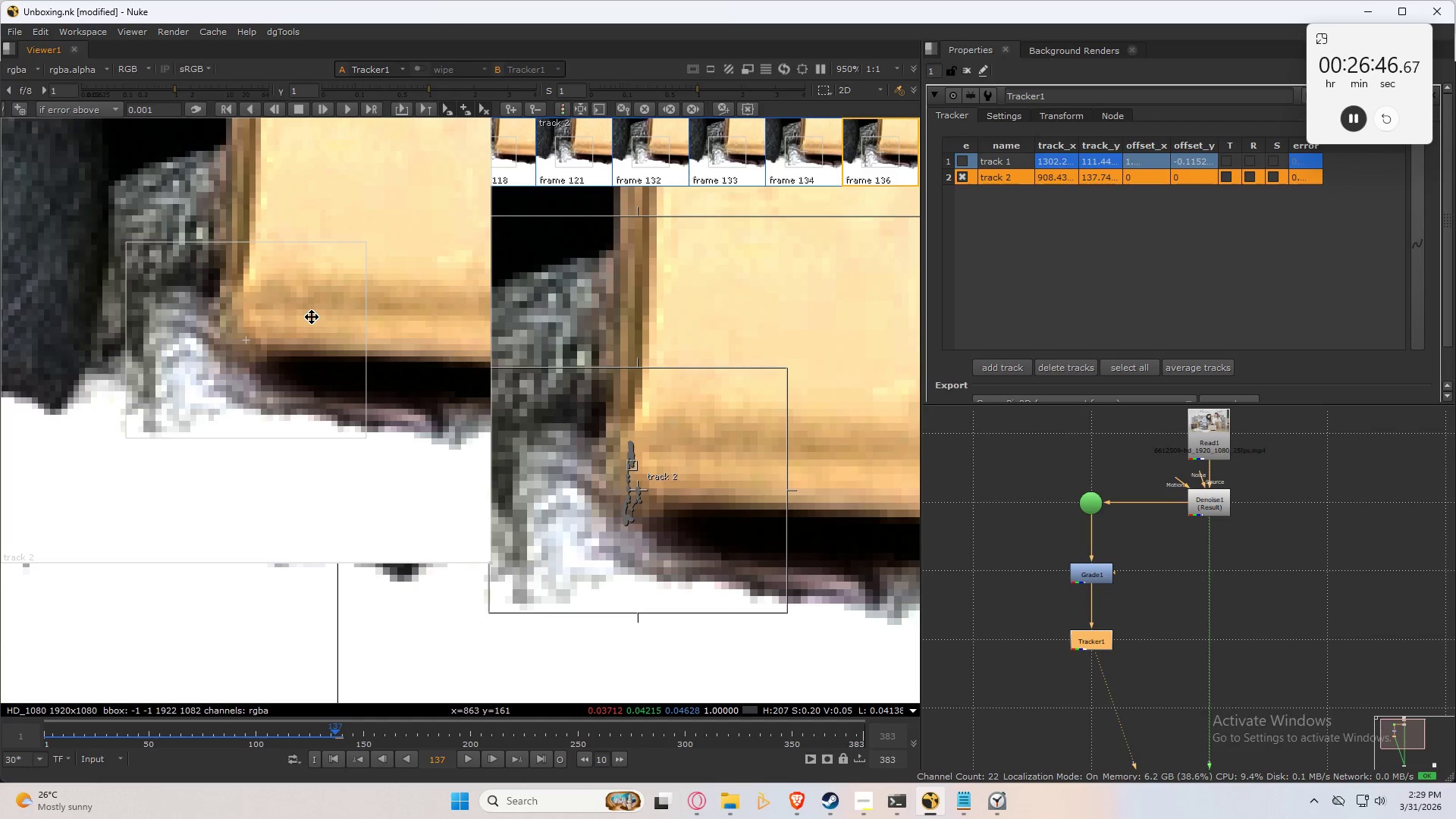 
key(ArrowRight)
 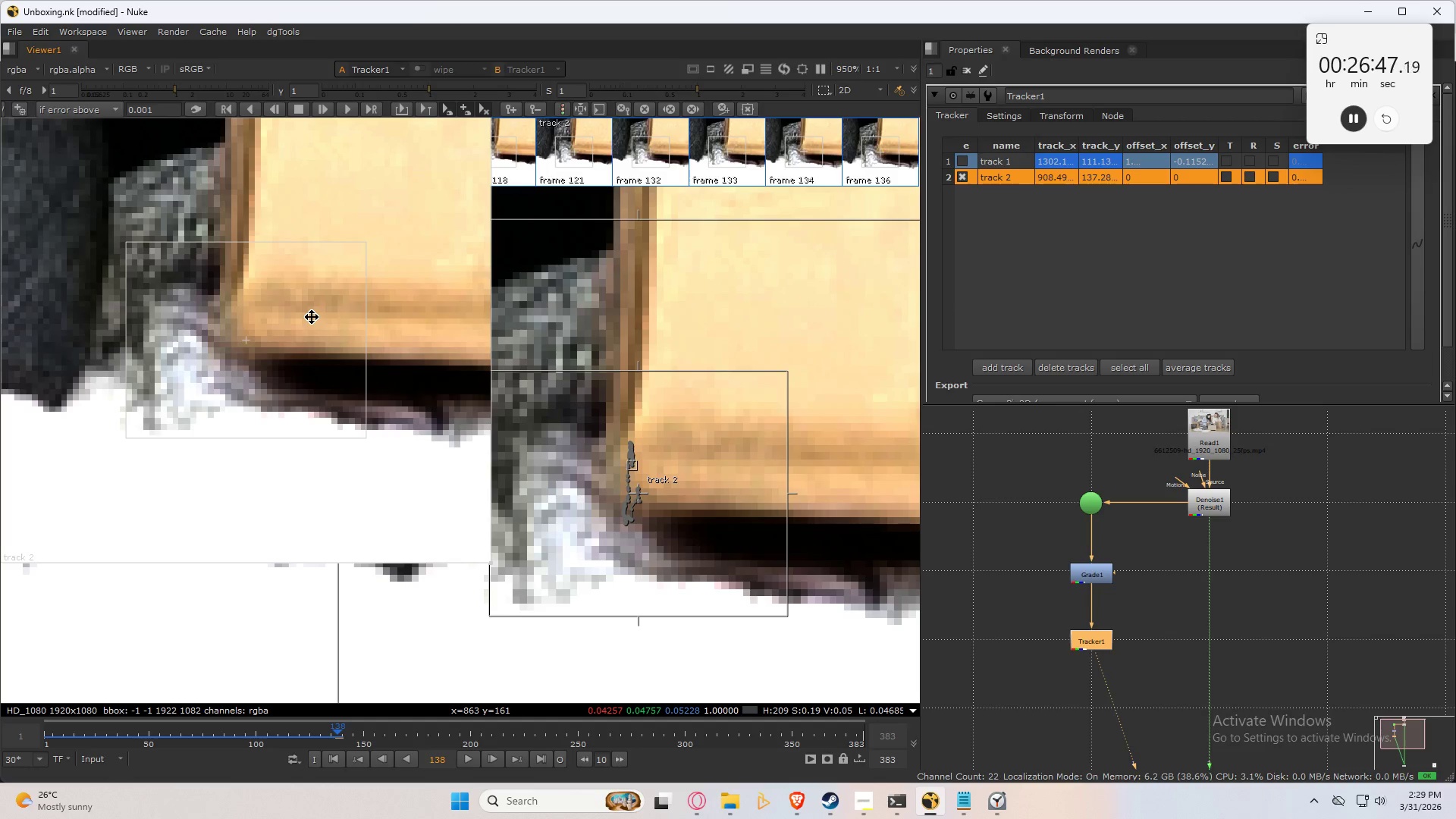 
key(ArrowLeft)
 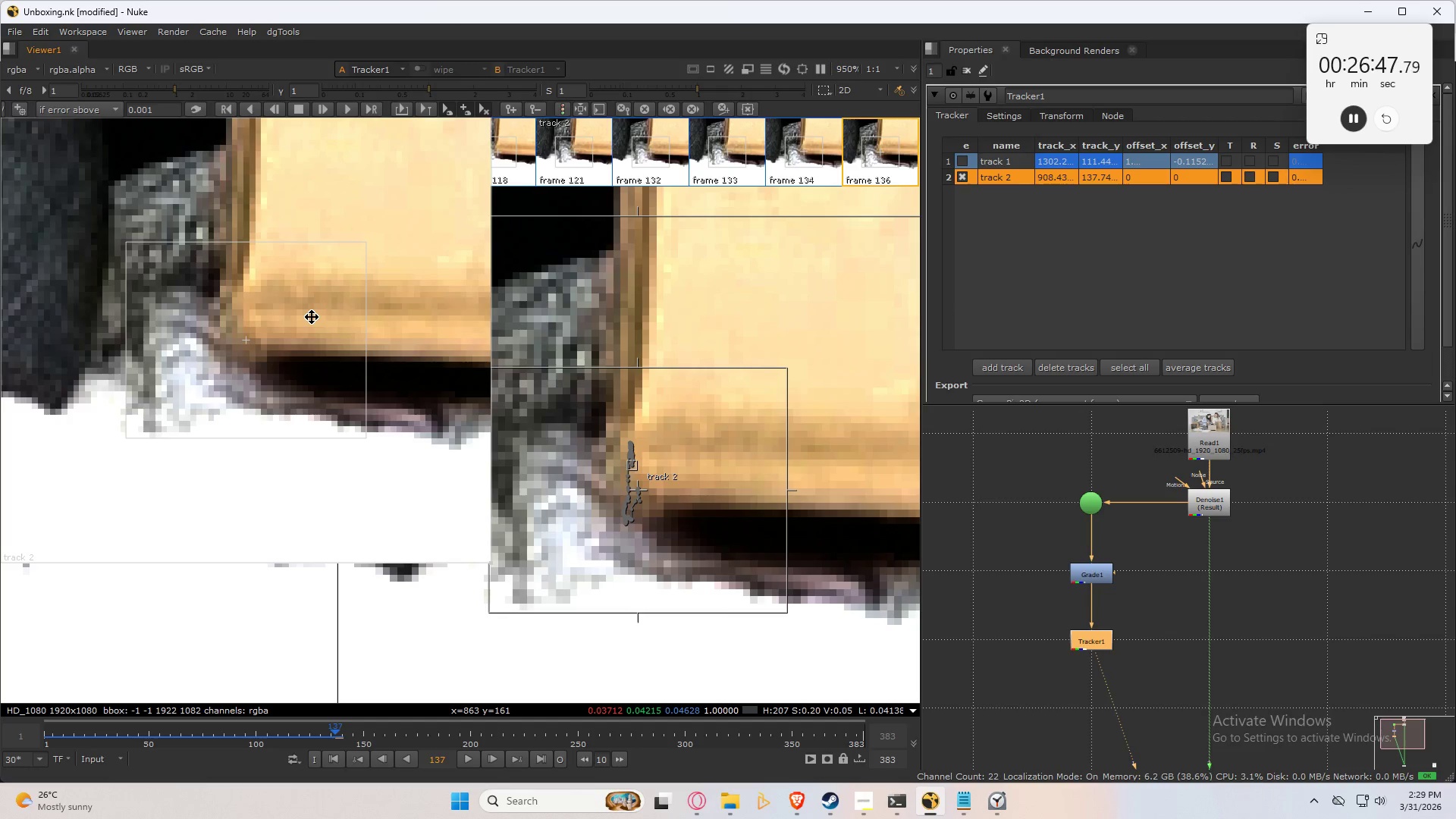 
key(ArrowRight)
 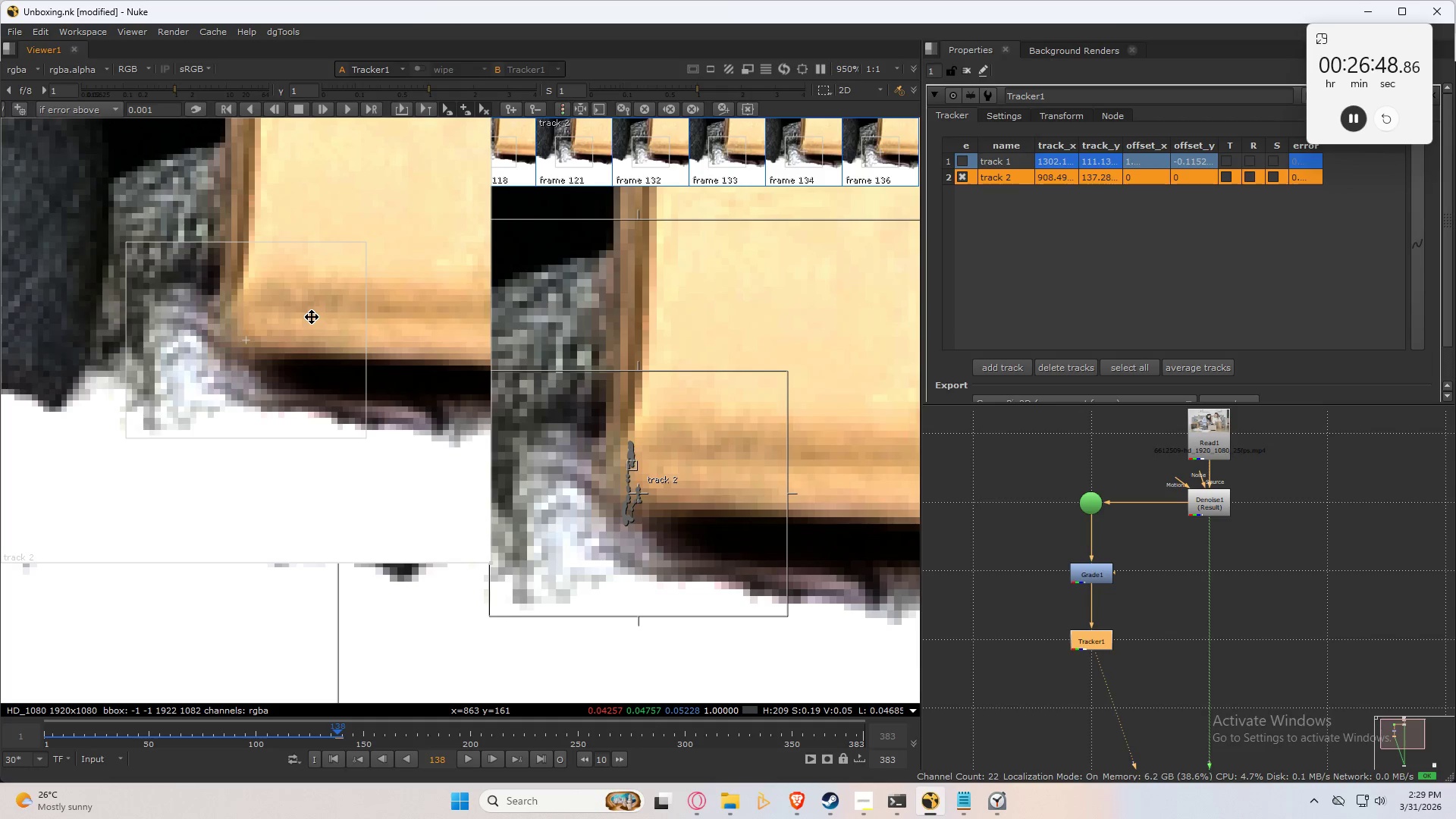 
key(ArrowRight)
 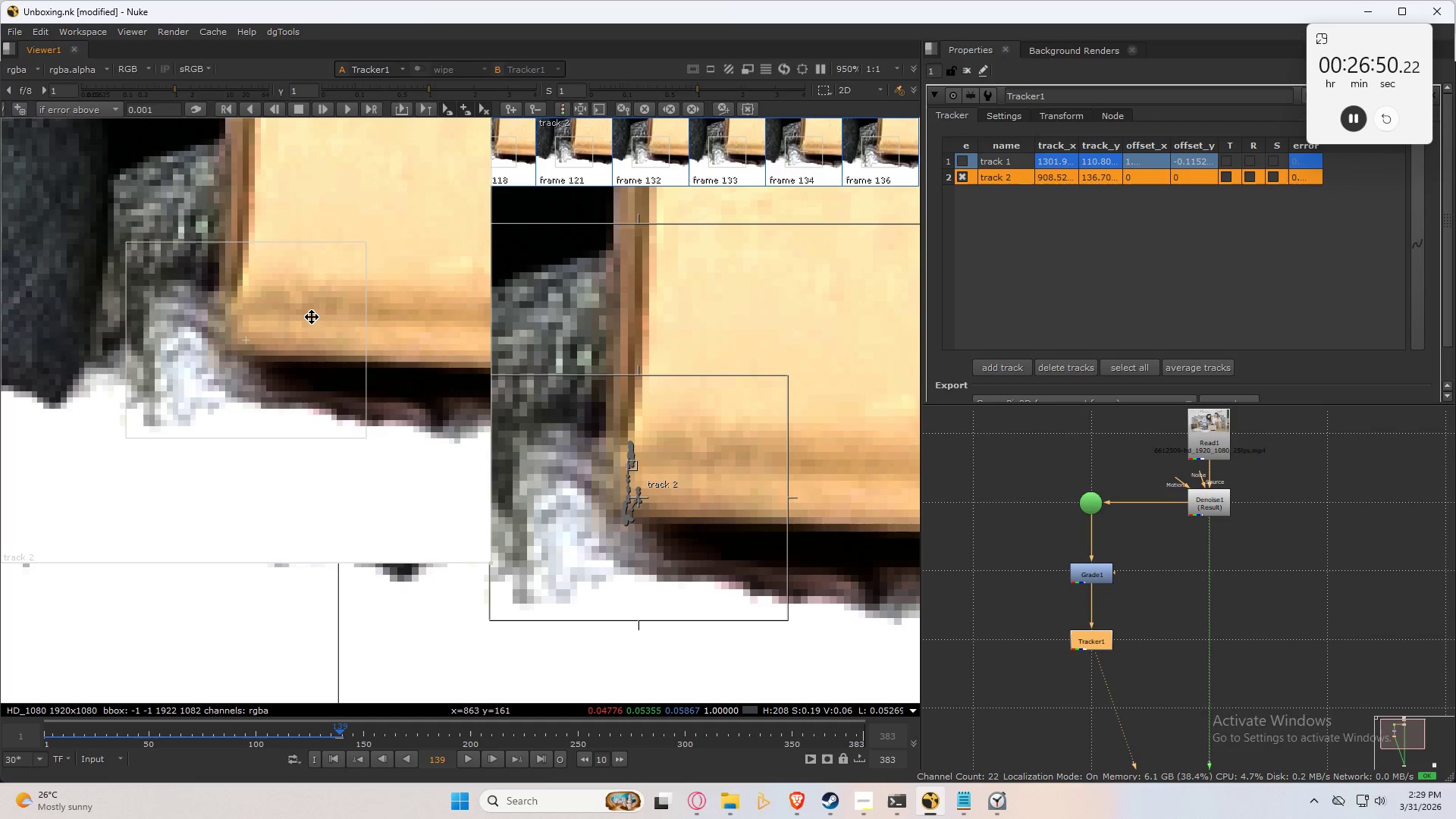 
key(Control+Numpad2)
 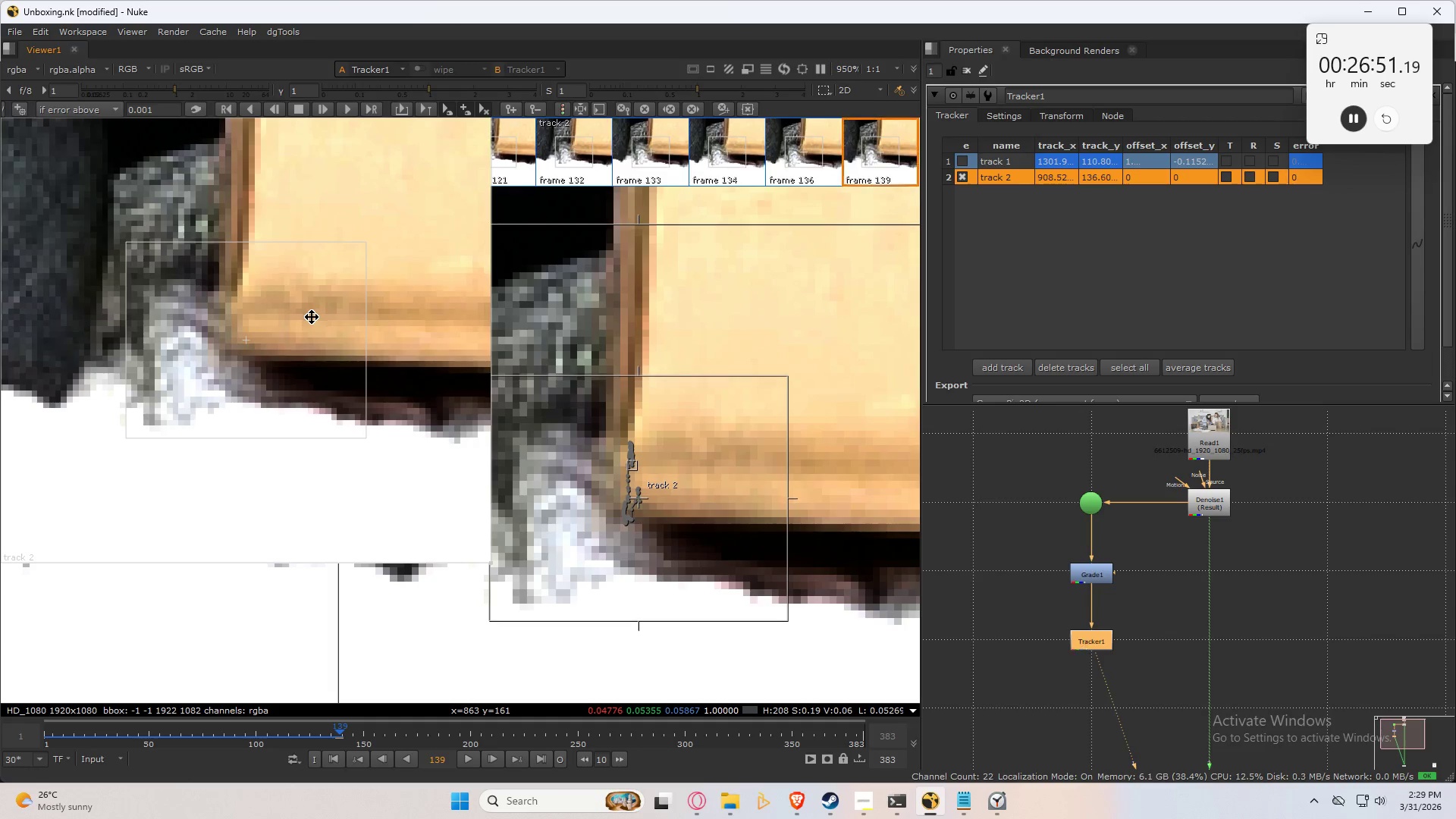 
key(Control+Numpad2)
 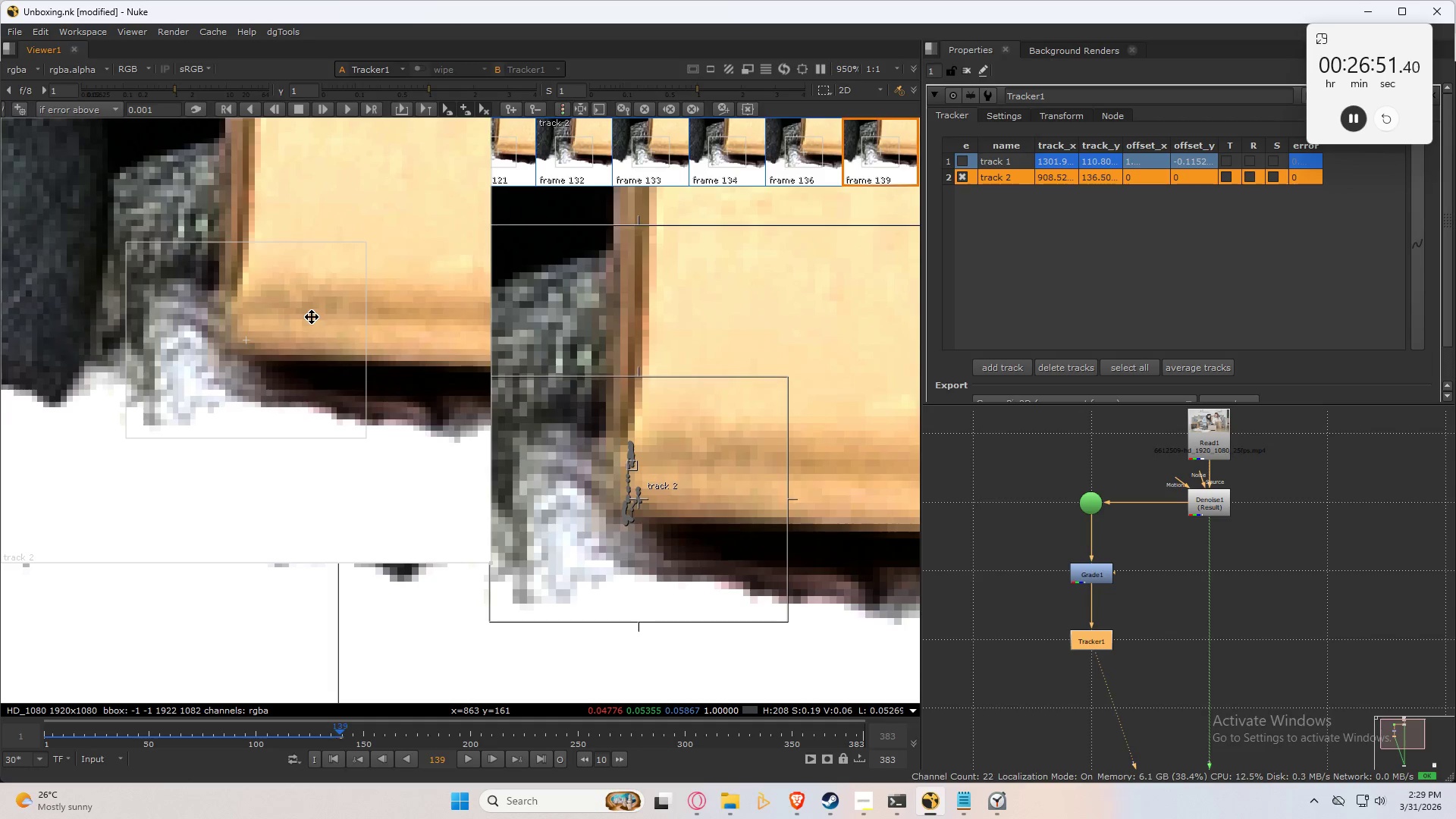 
key(Control+Numpad1)
 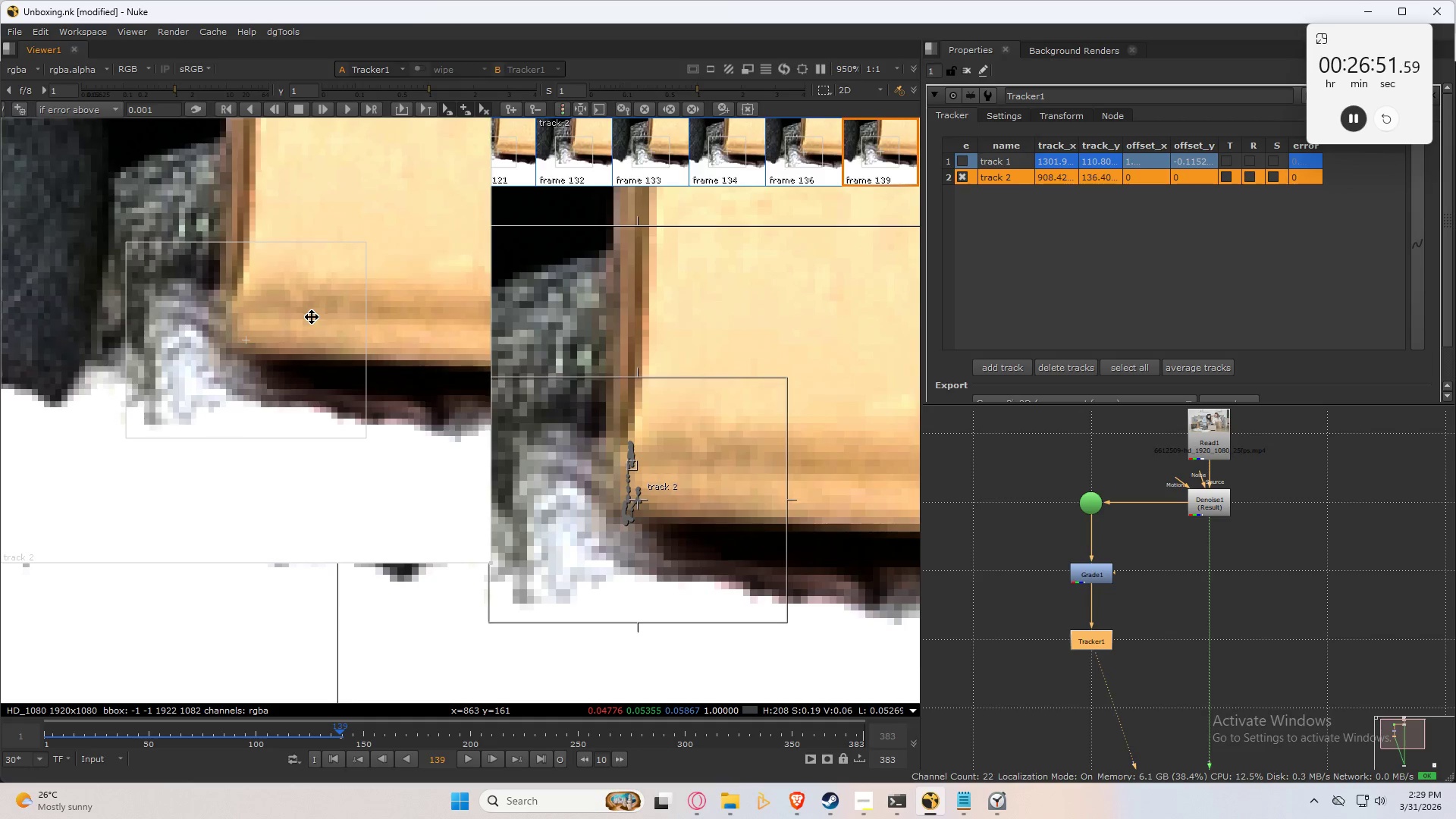 
key(Control+Numpad2)
 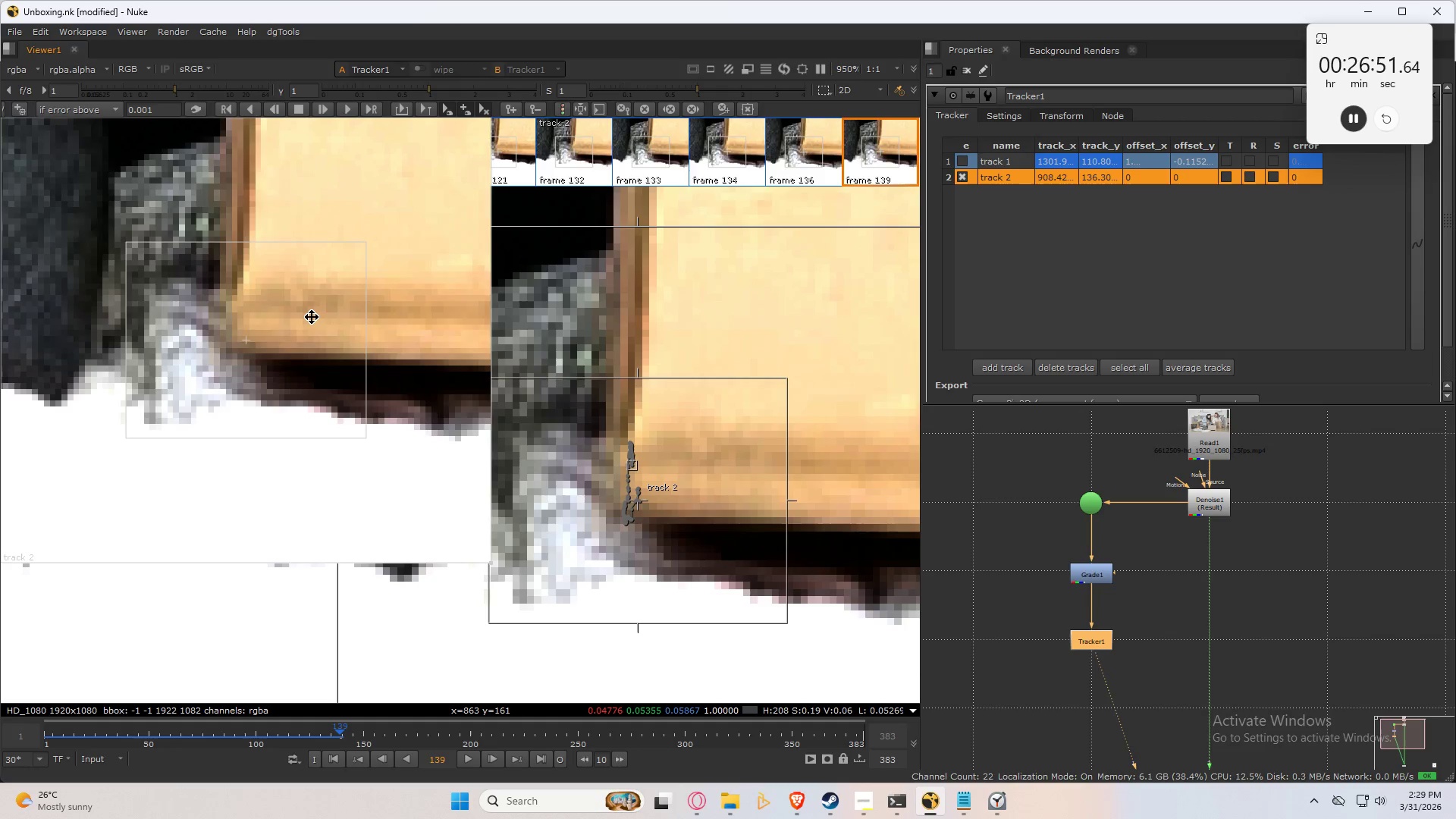 
key(Control+Numpad1)
 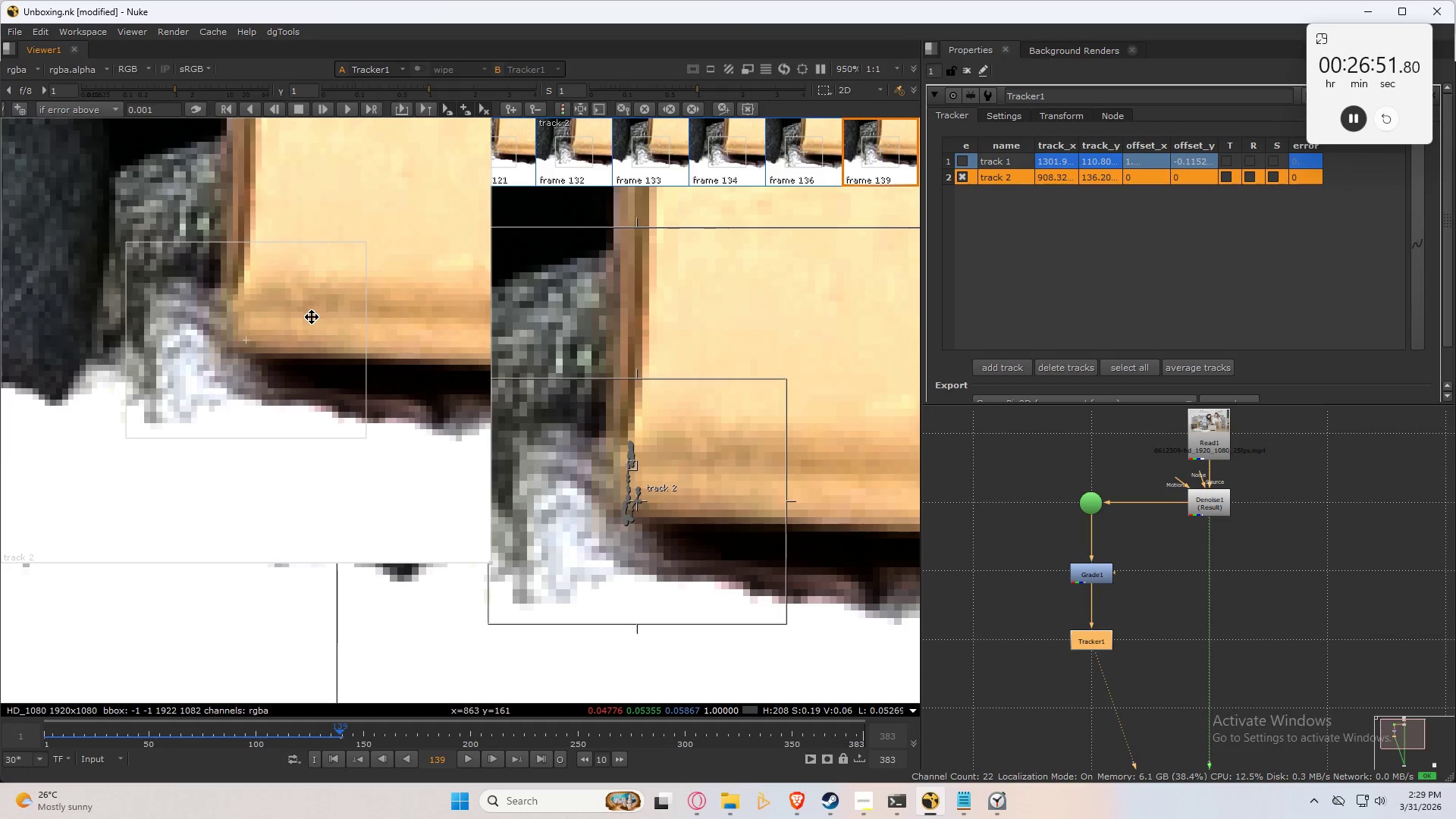 
key(Control+Numpad2)
 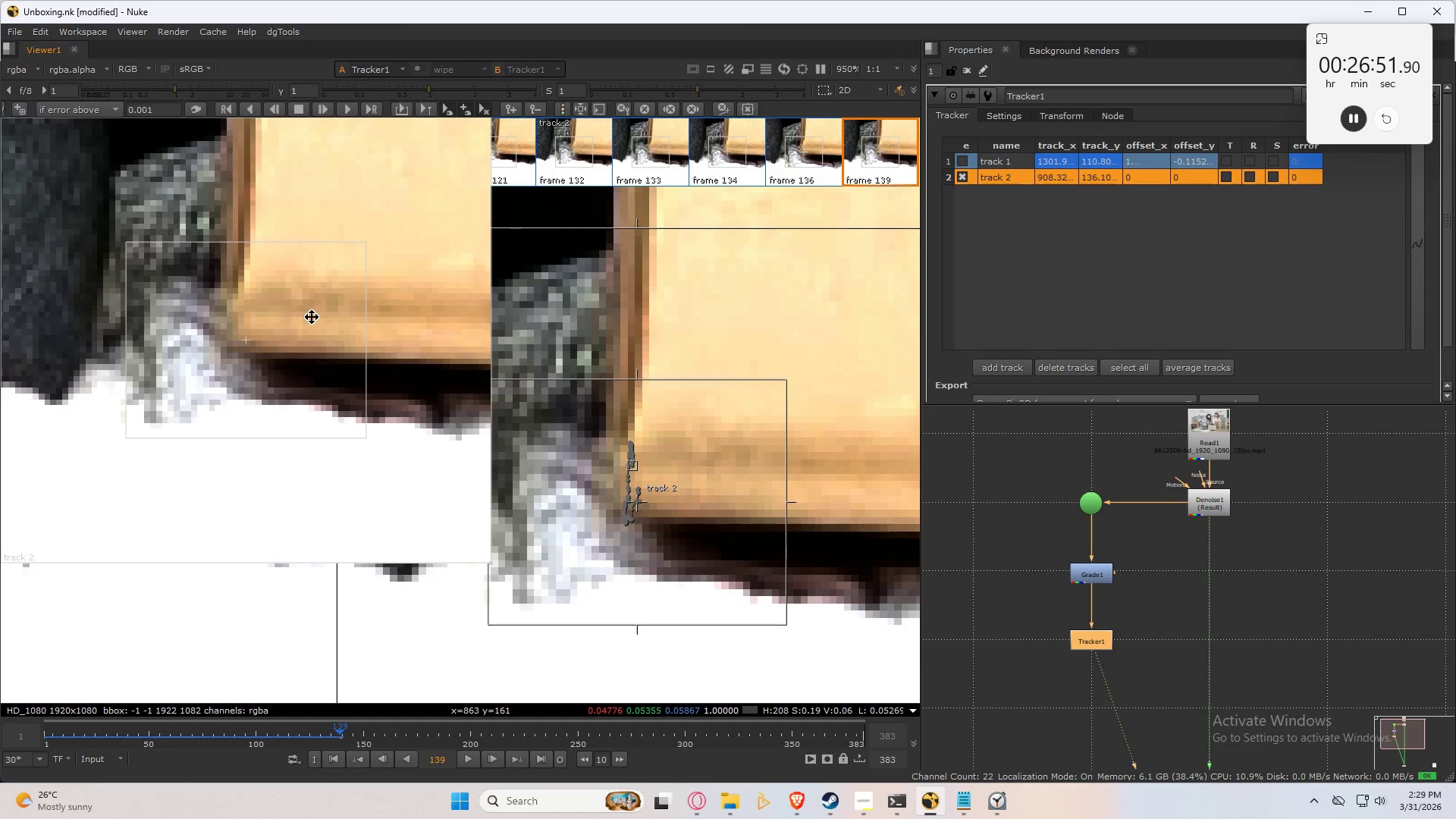 
key(Control+Numpad1)
 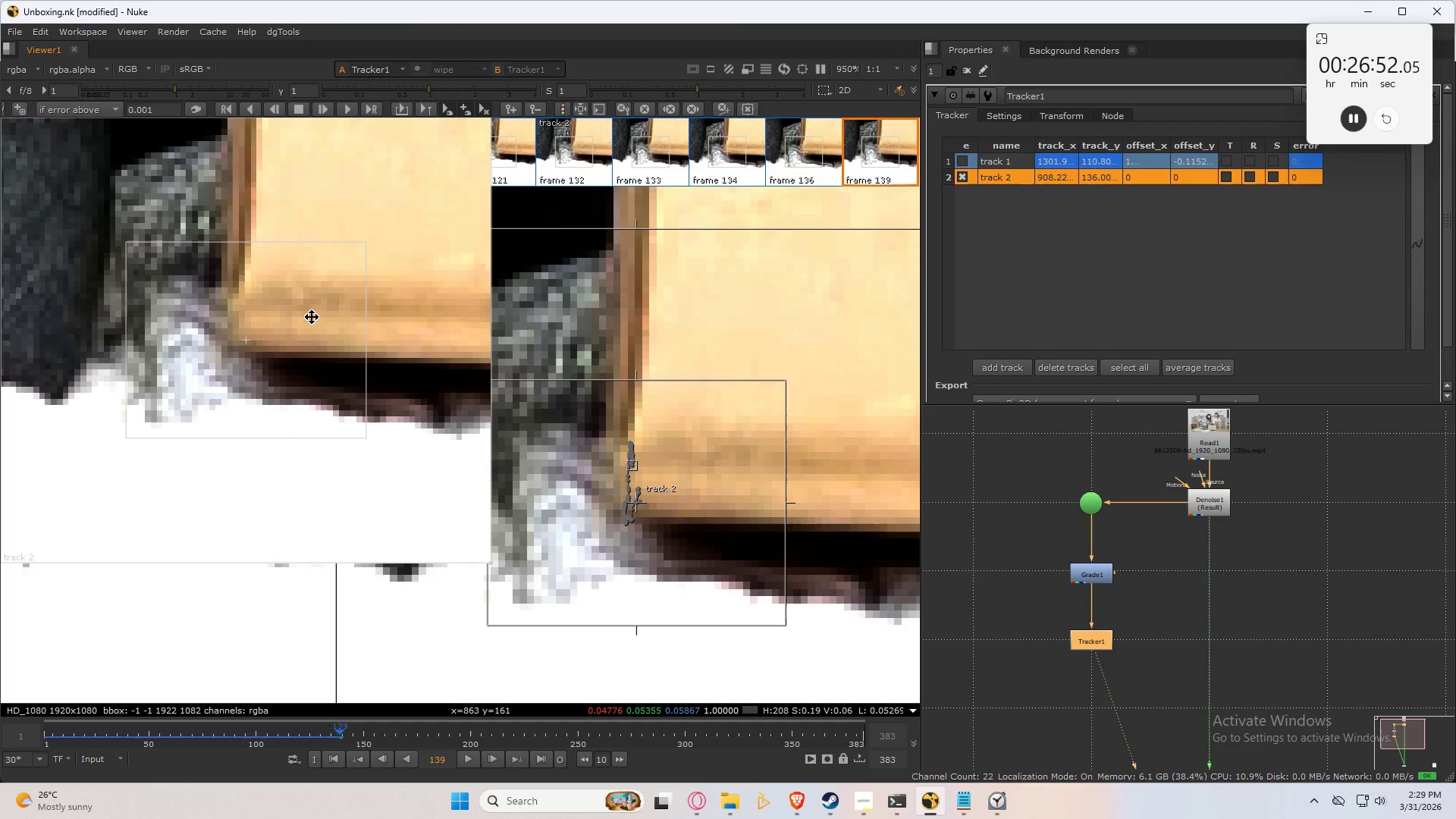 
key(Control+Numpad2)
 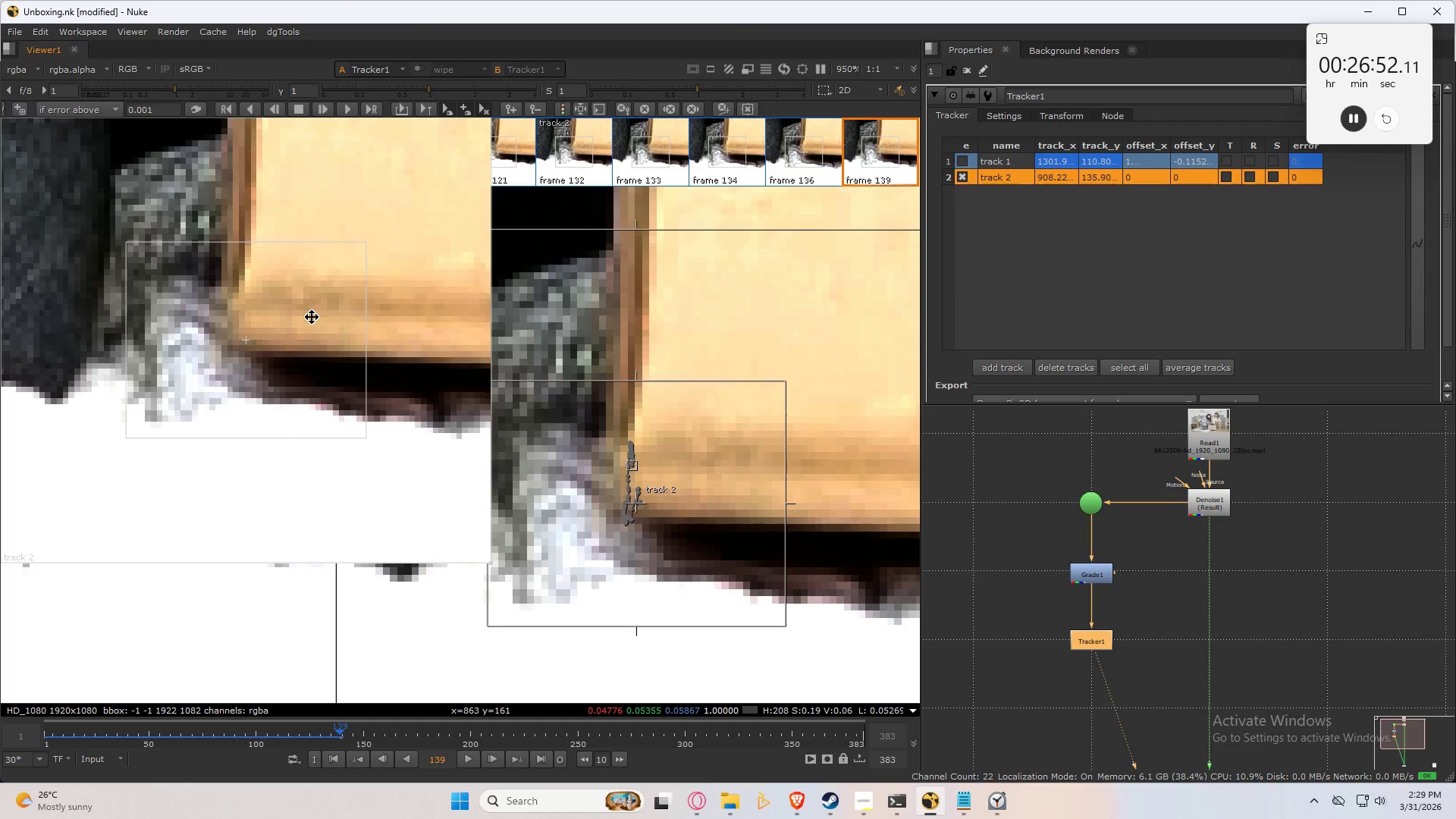 
key(Control+Numpad1)
 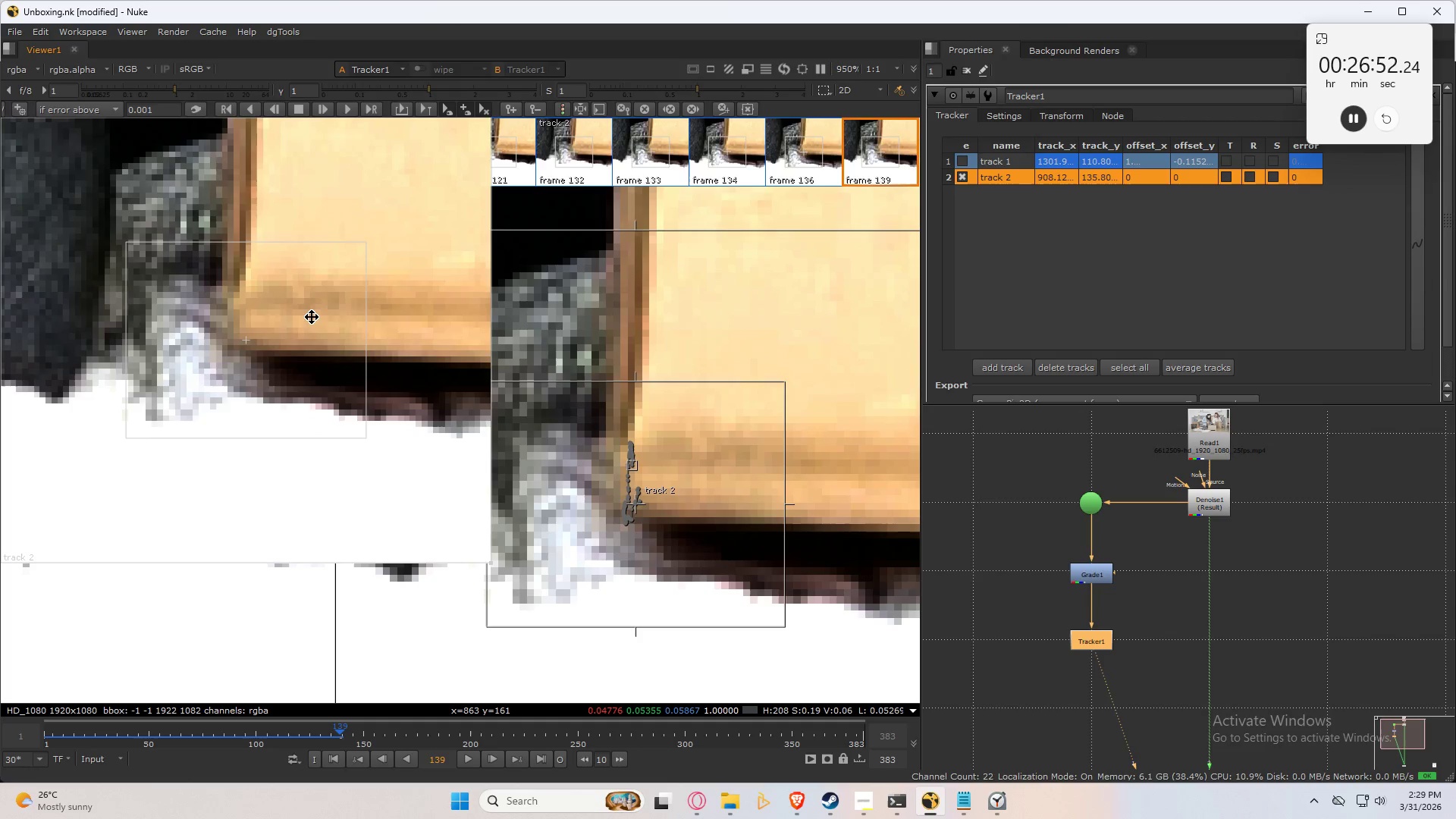 
key(Control+Numpad2)
 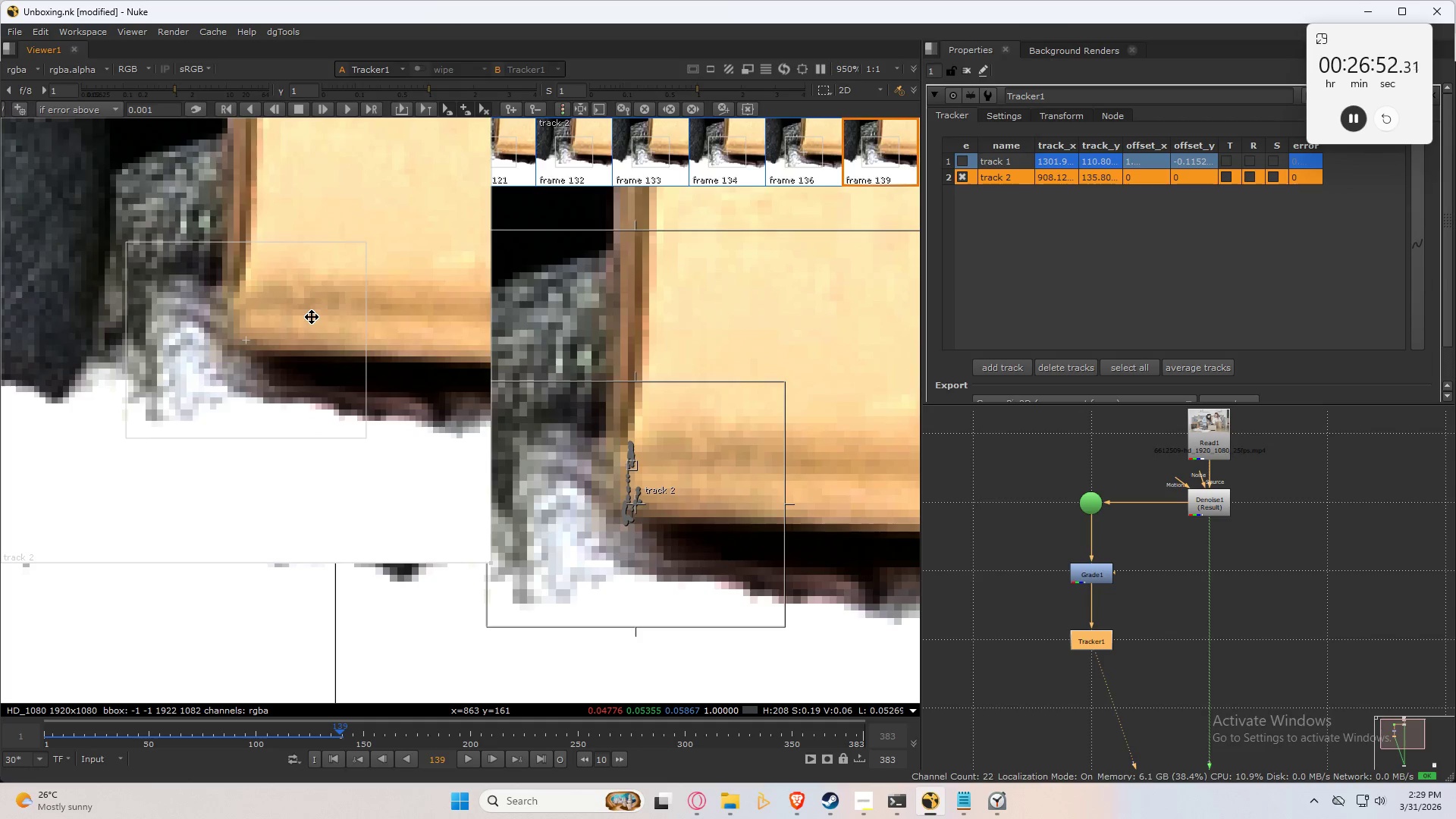 
key(Control+Numpad1)
 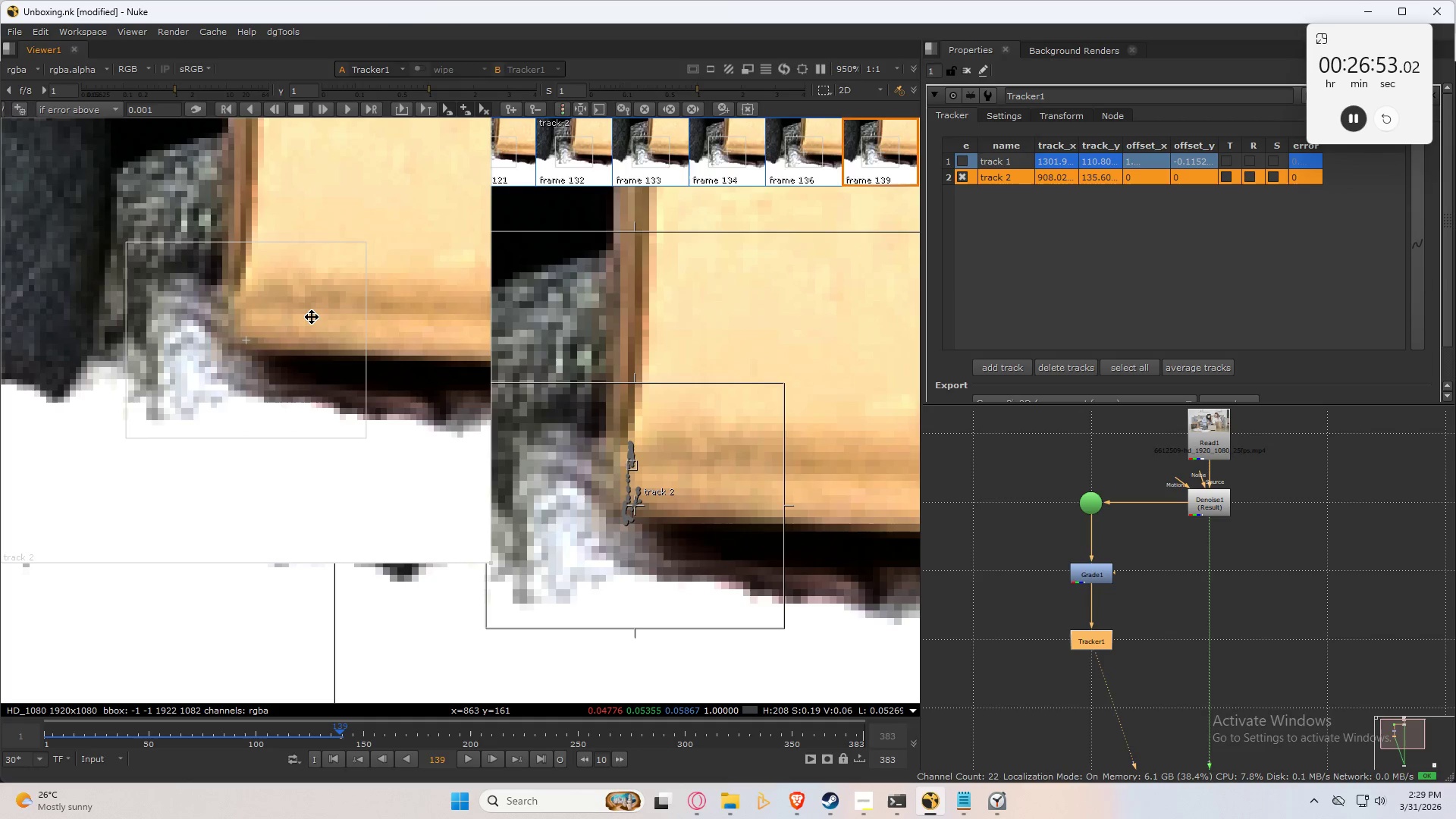 
key(ArrowLeft)
 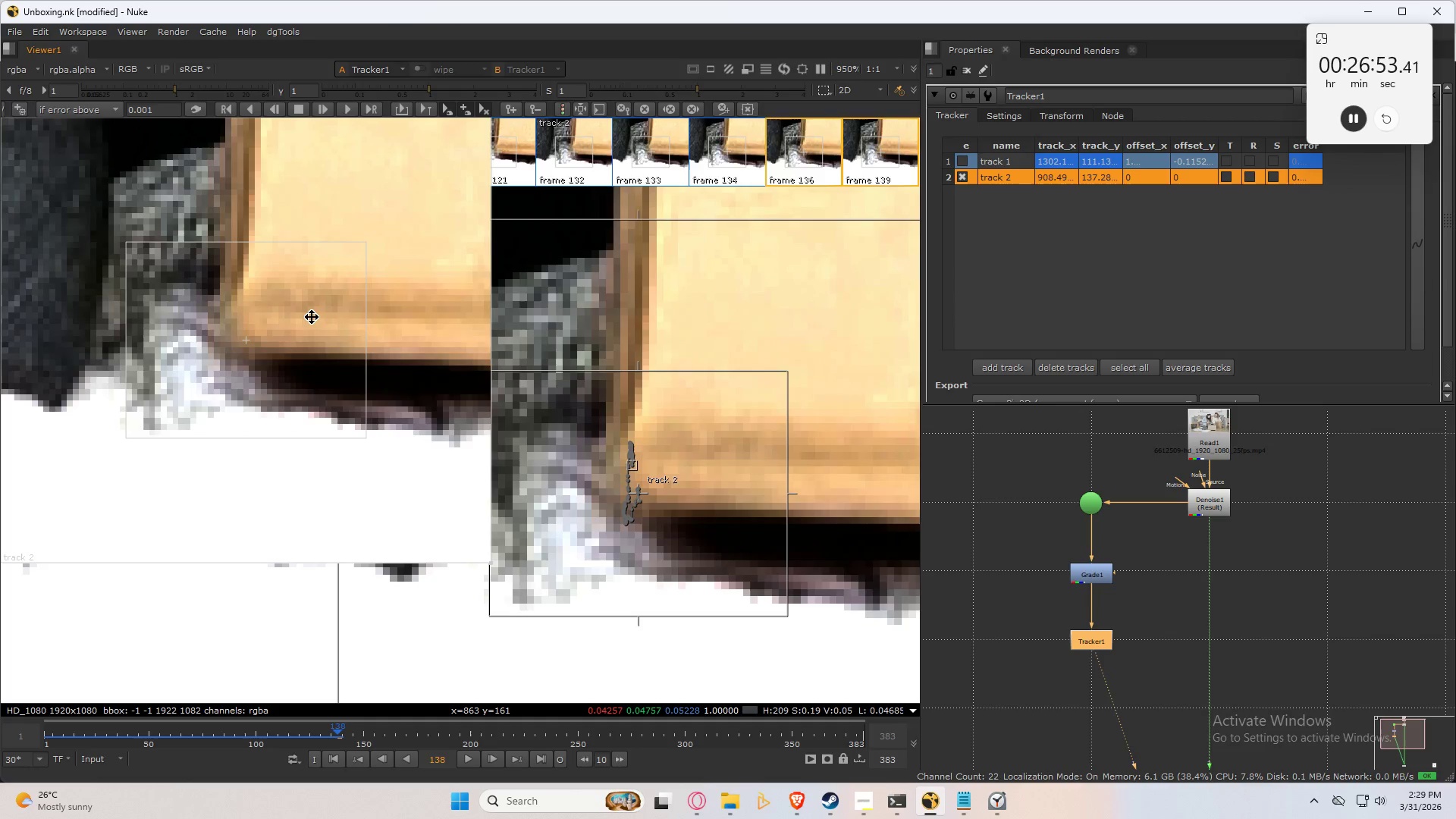 
key(ArrowRight)
 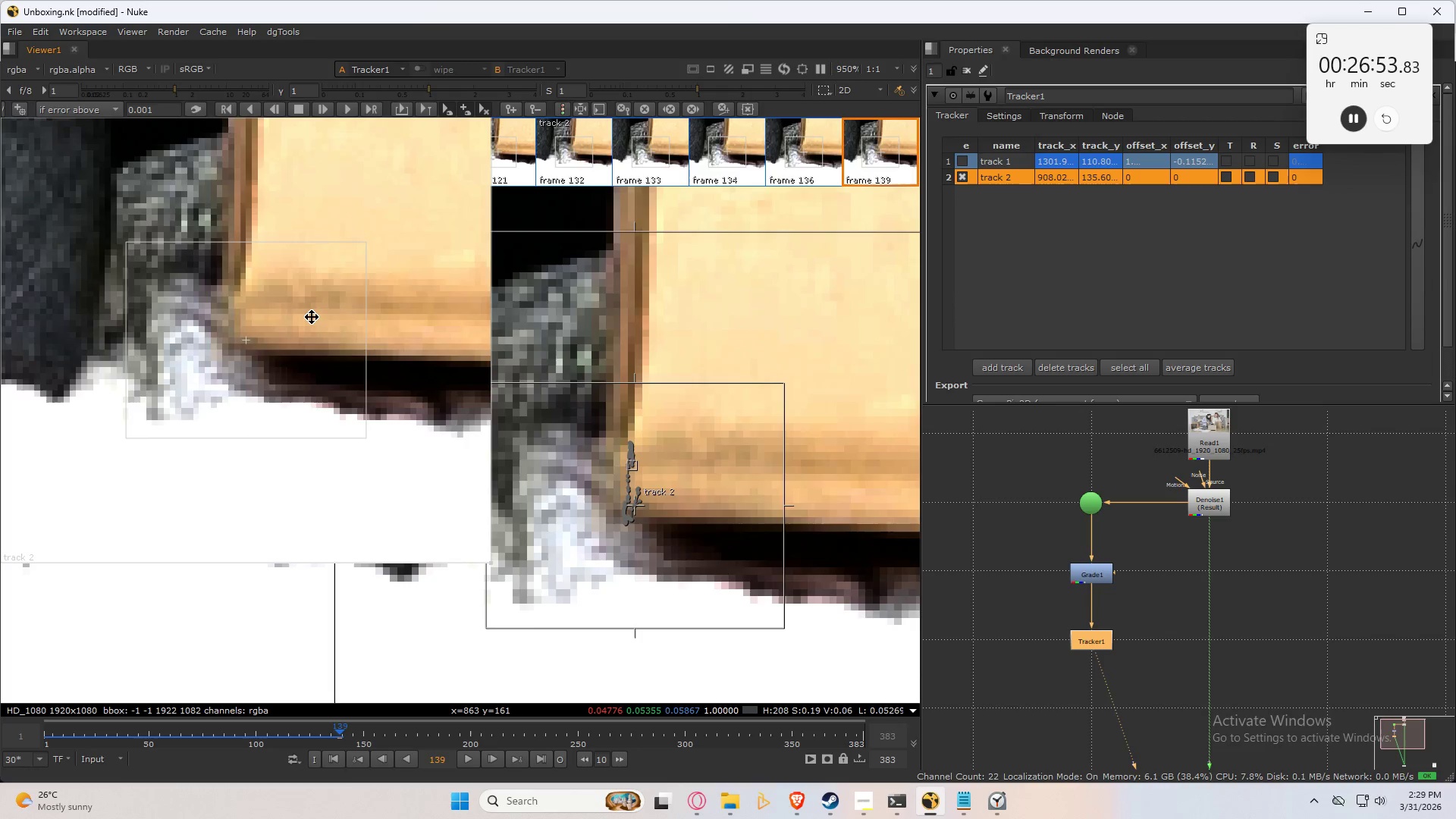 
key(ArrowLeft)
 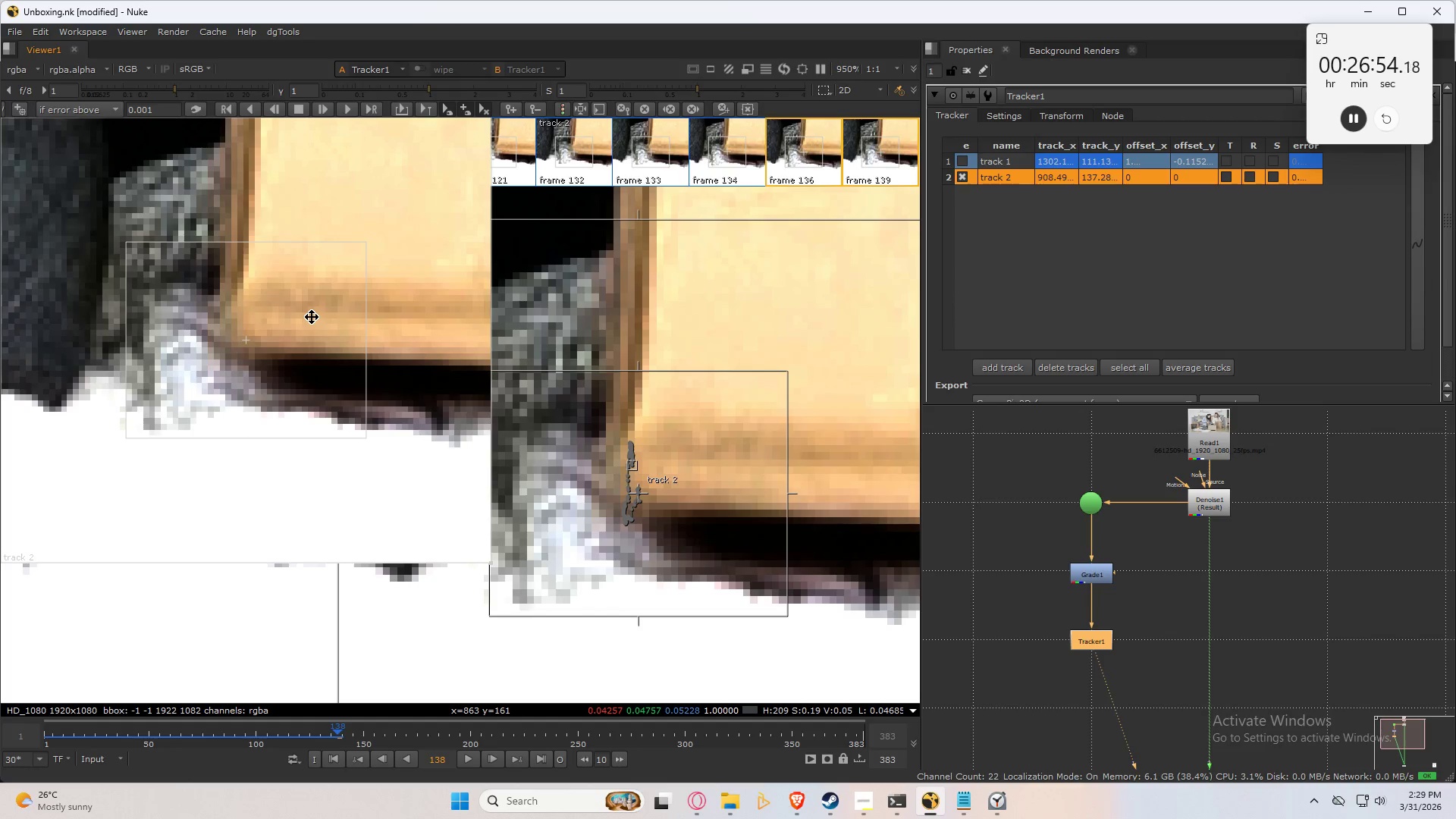 
key(ArrowRight)
 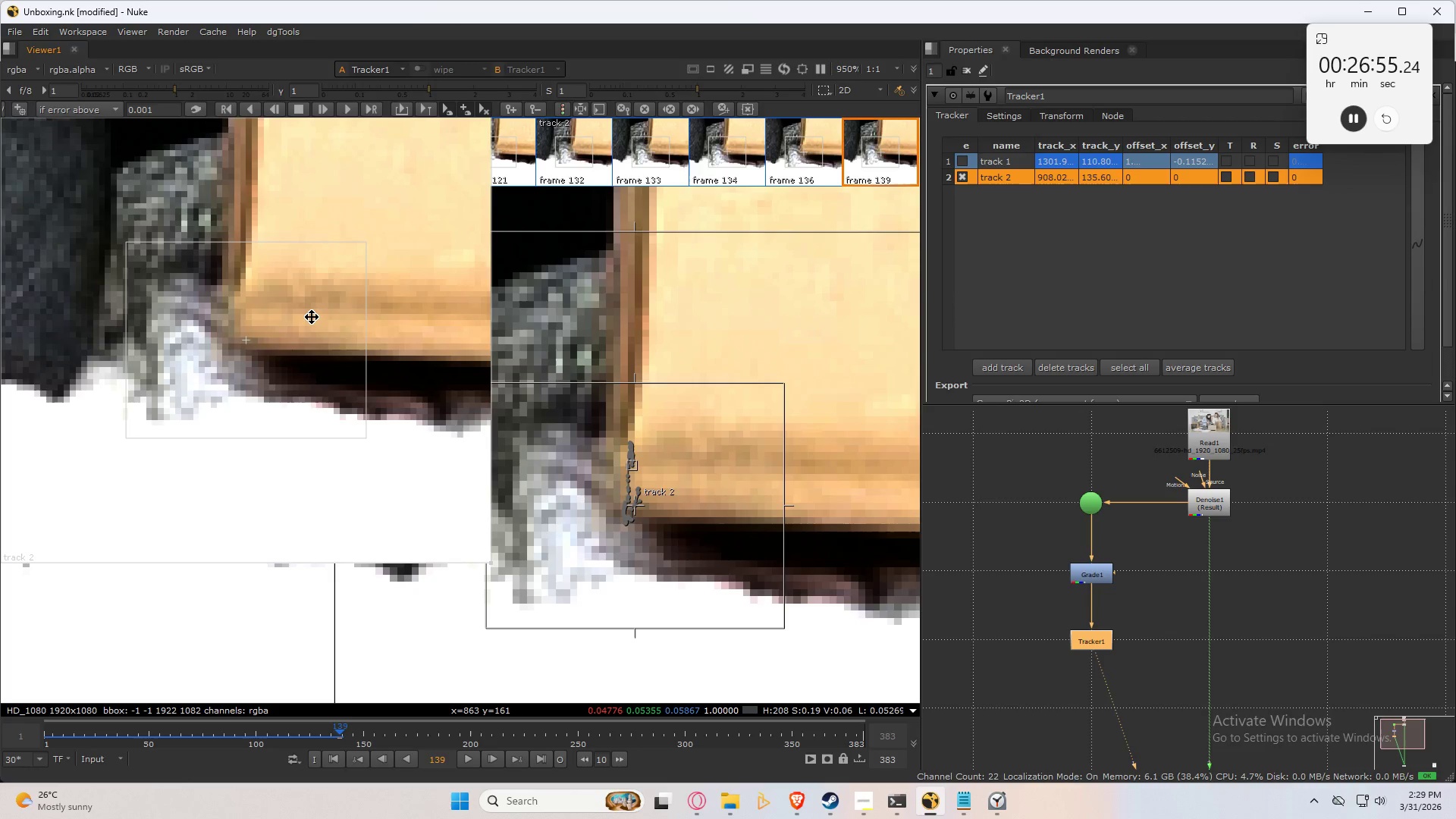 
key(ArrowLeft)
 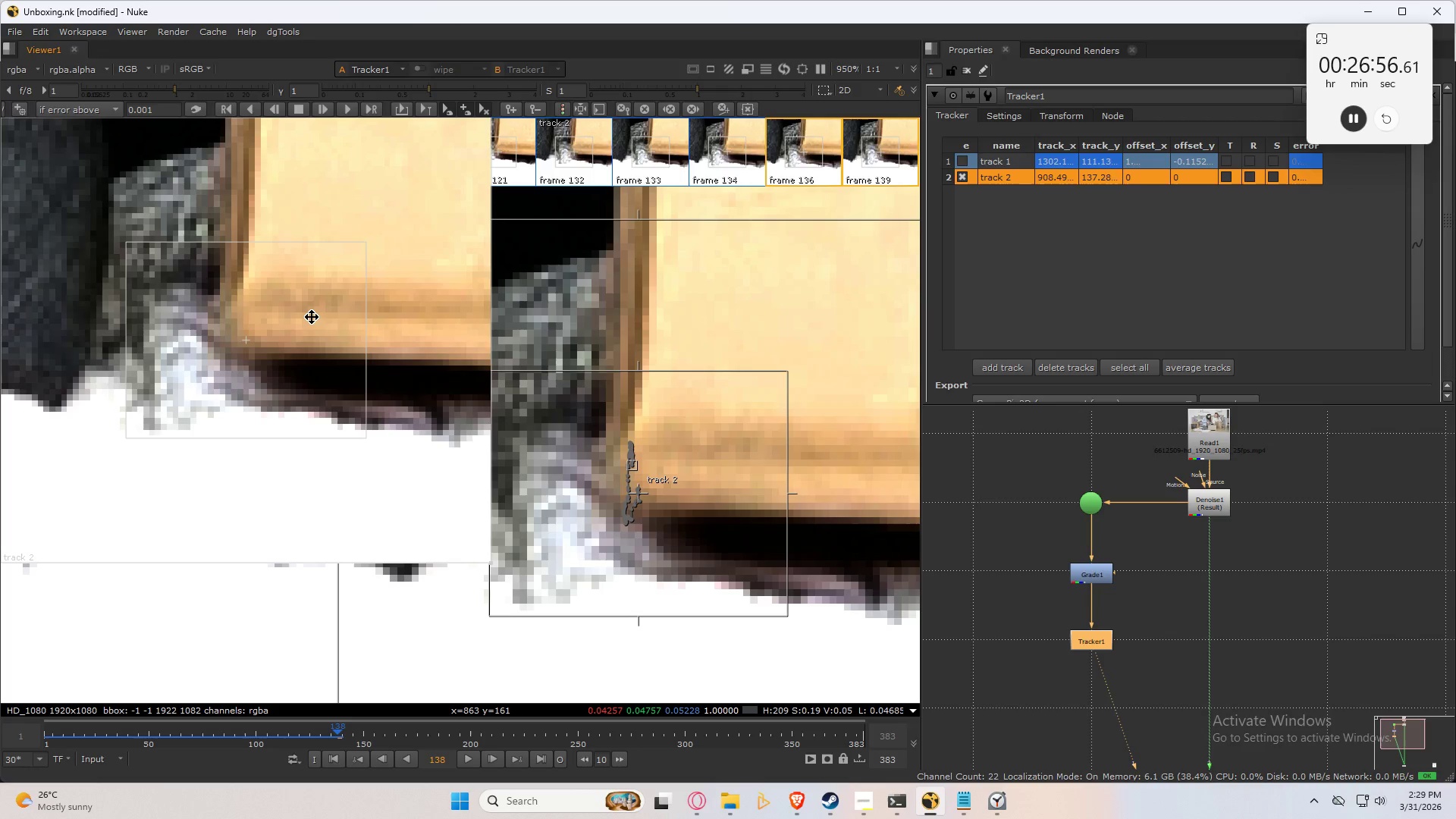 
key(ArrowRight)
 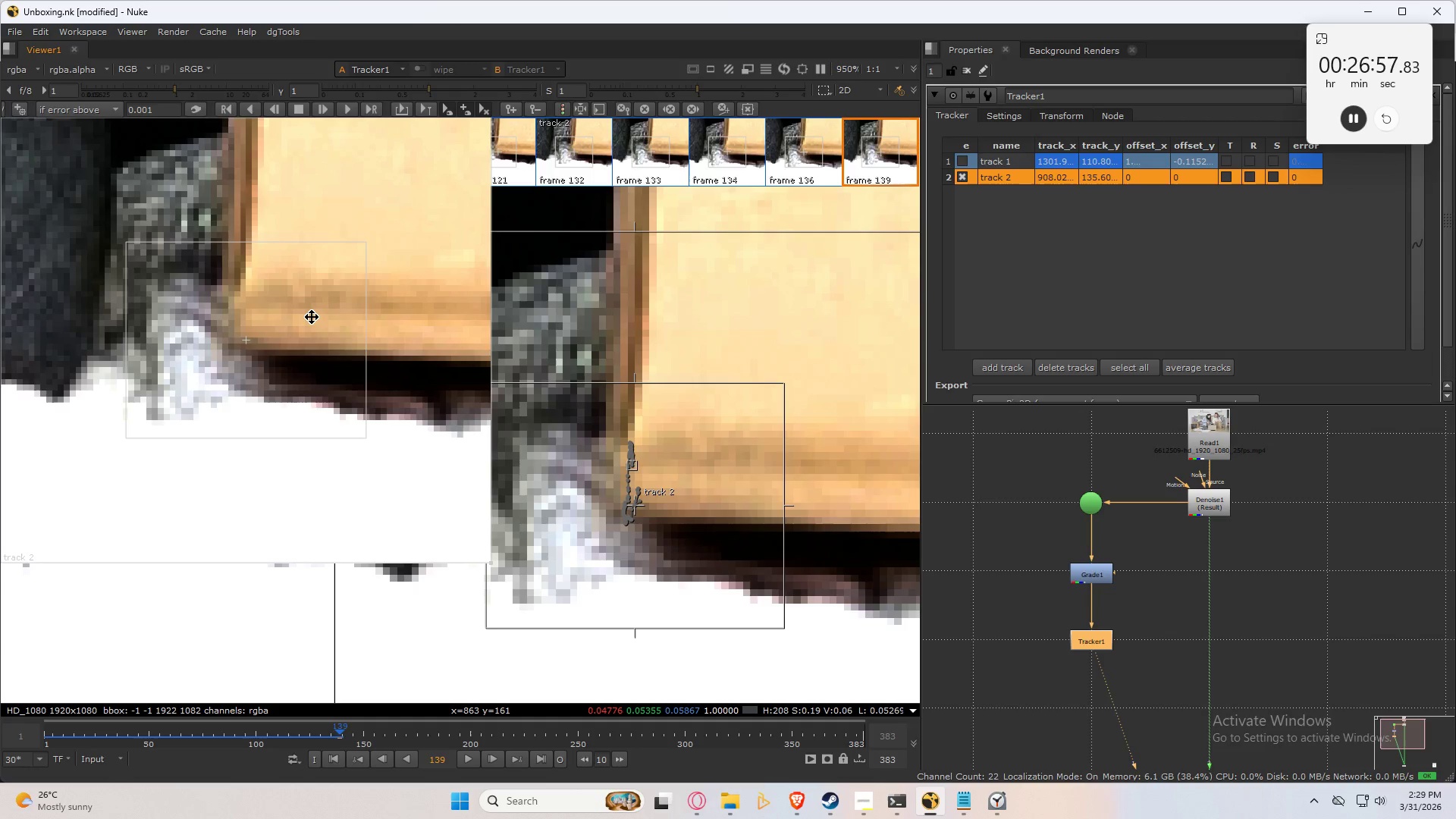 
key(ArrowRight)
 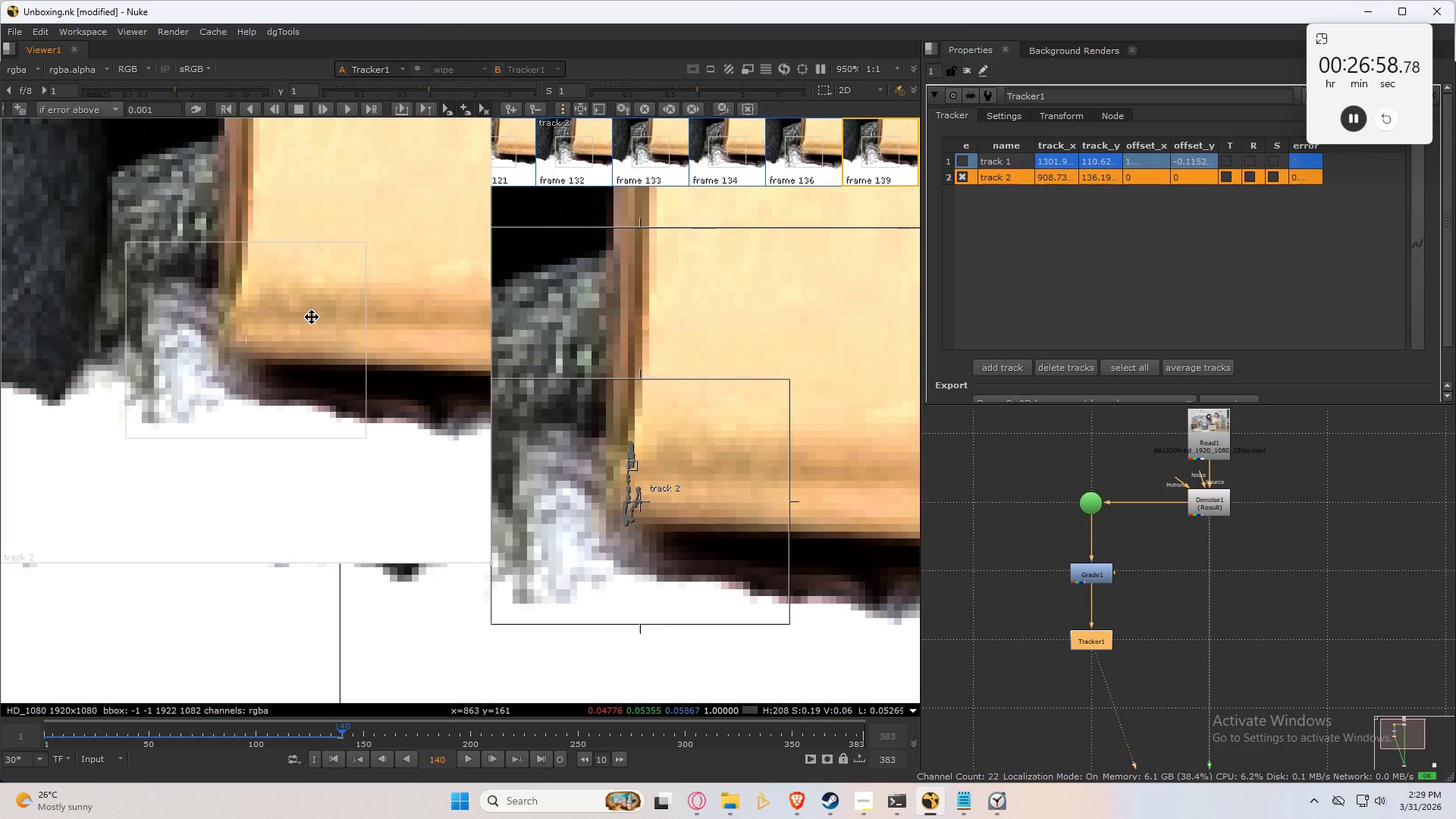 
key(ArrowLeft)
 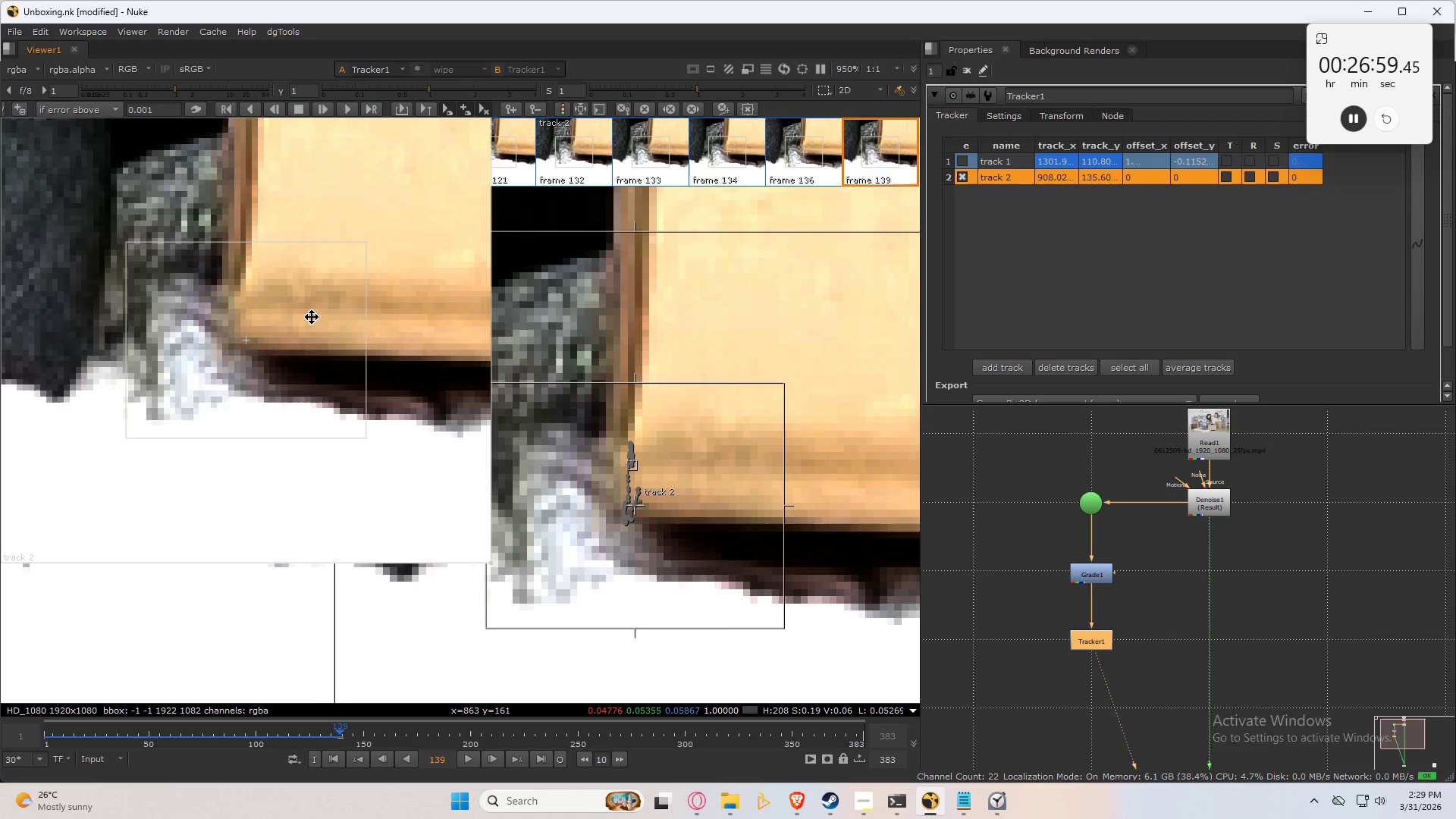 
key(ArrowRight)
 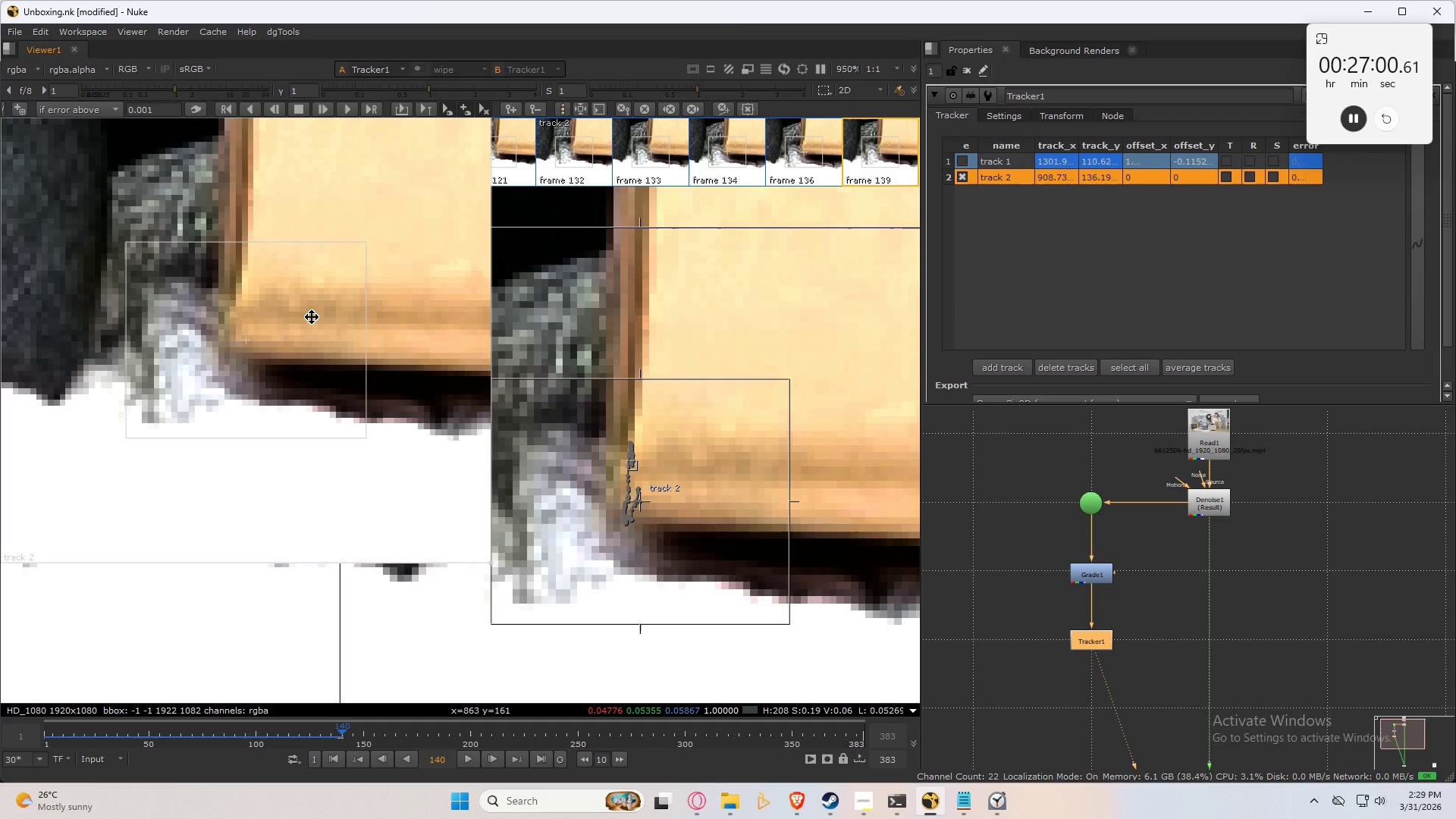 
key(Control+Numpad1)
 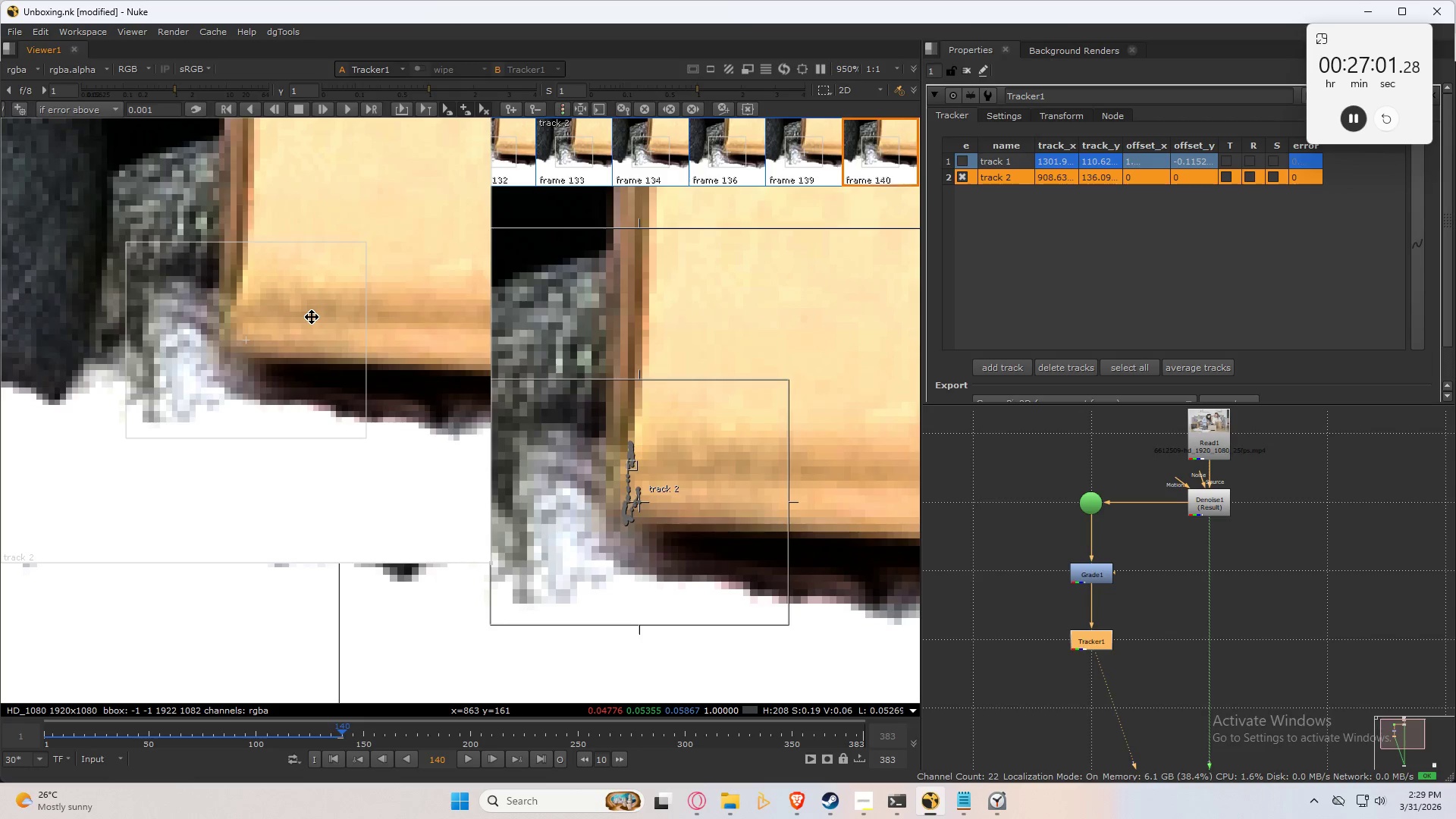 
key(Control+Numpad1)
 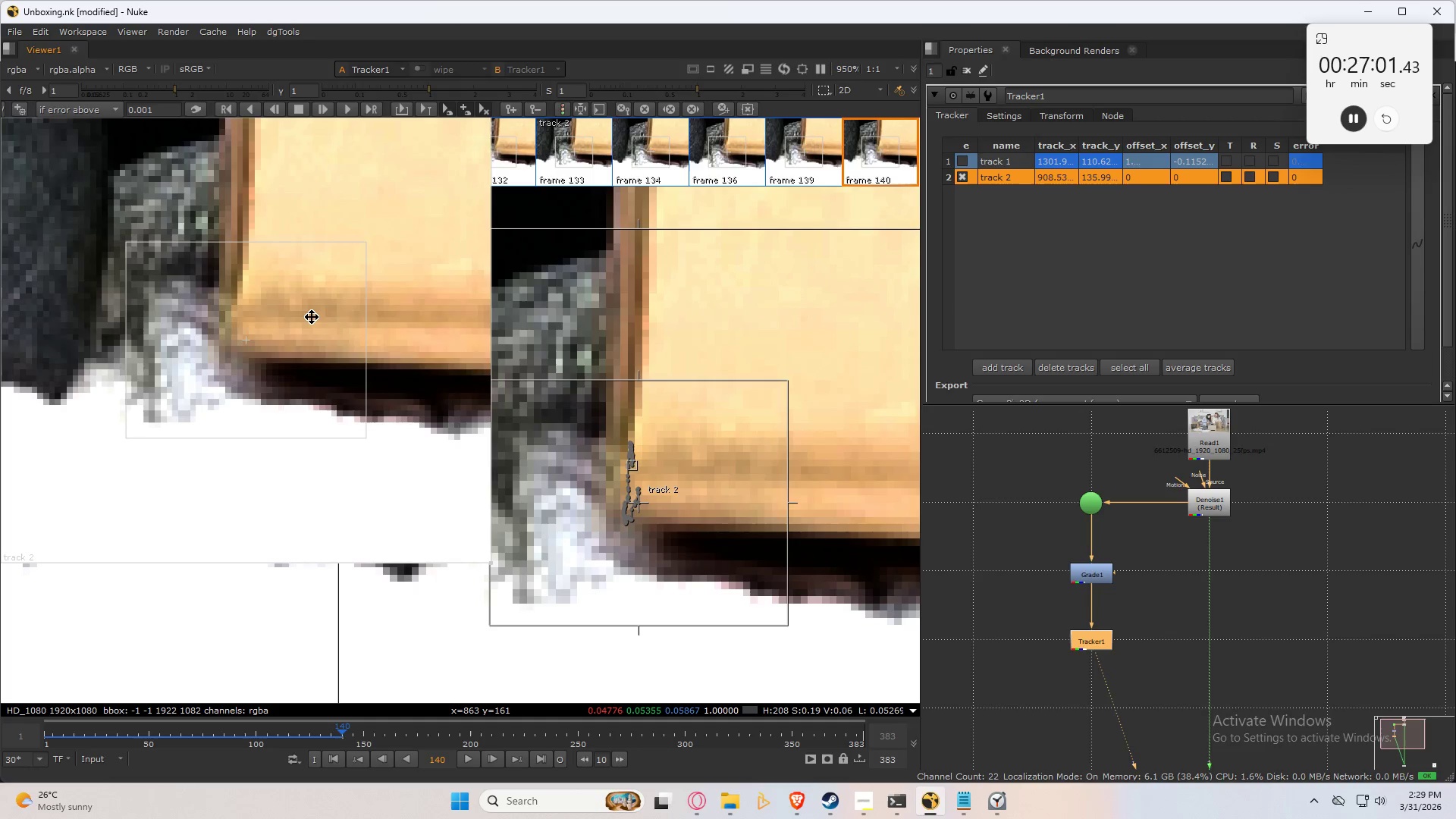 
key(Control+Numpad1)
 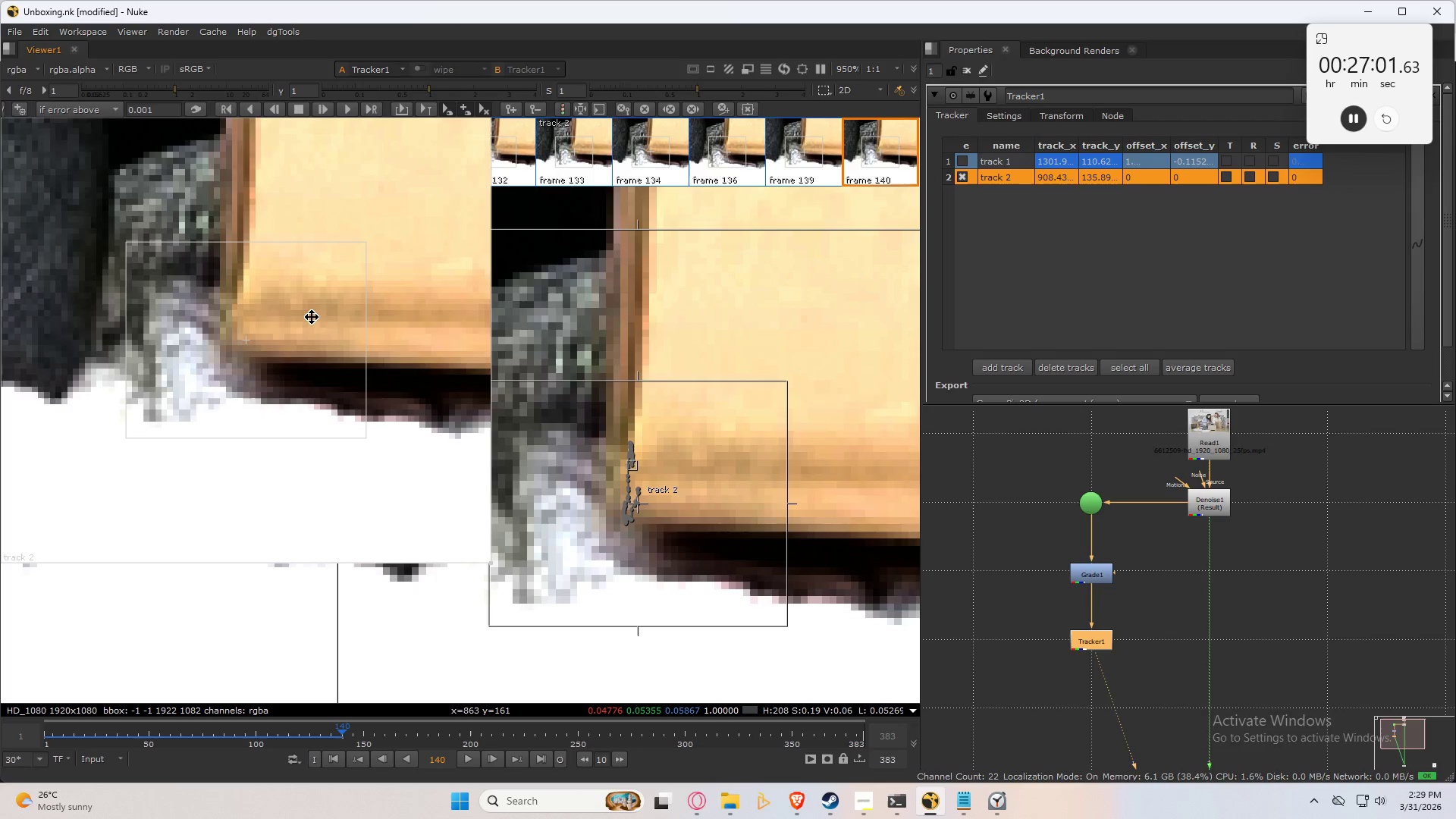 
key(Control+Numpad1)
 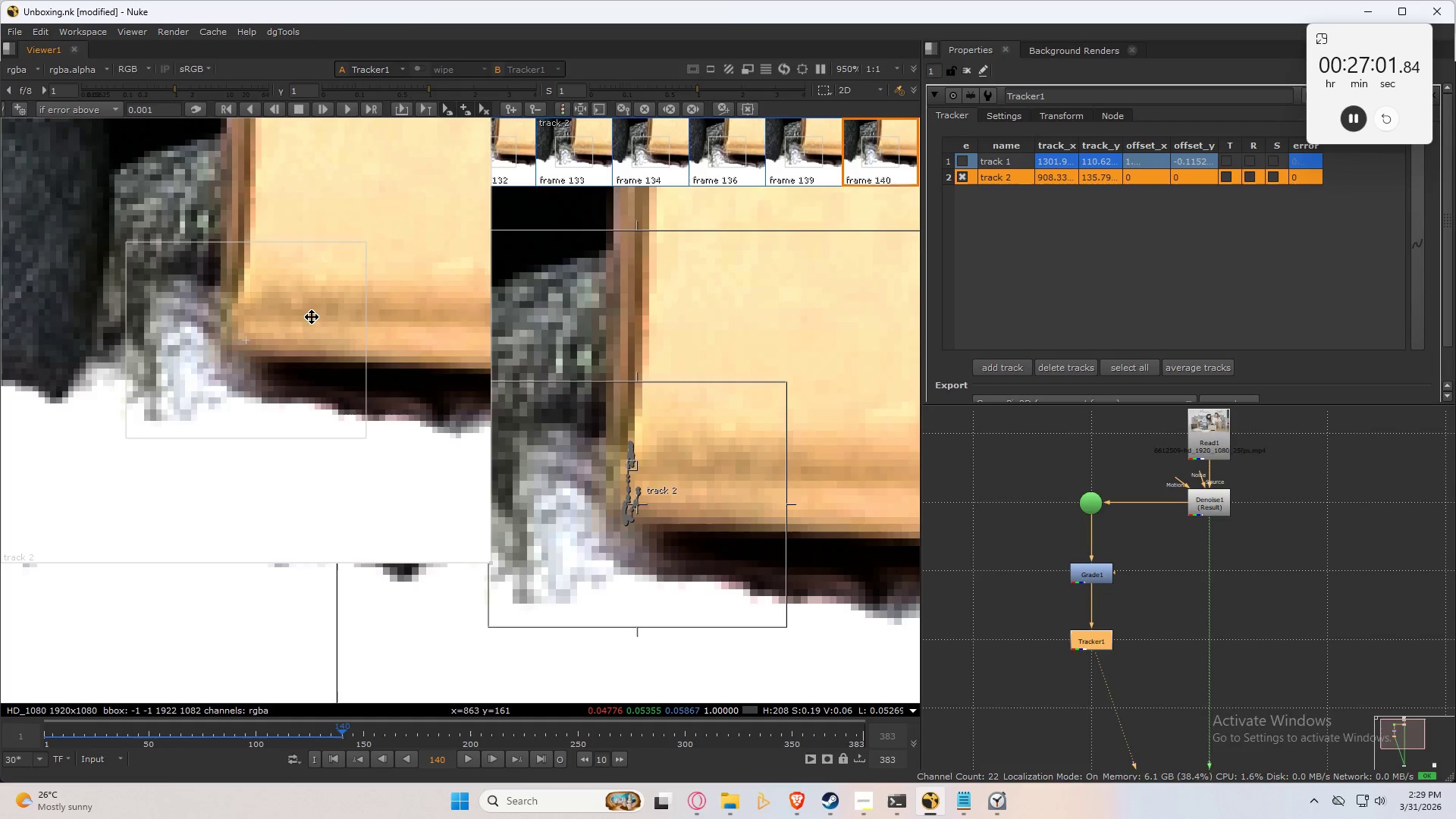 
key(Control+Numpad1)
 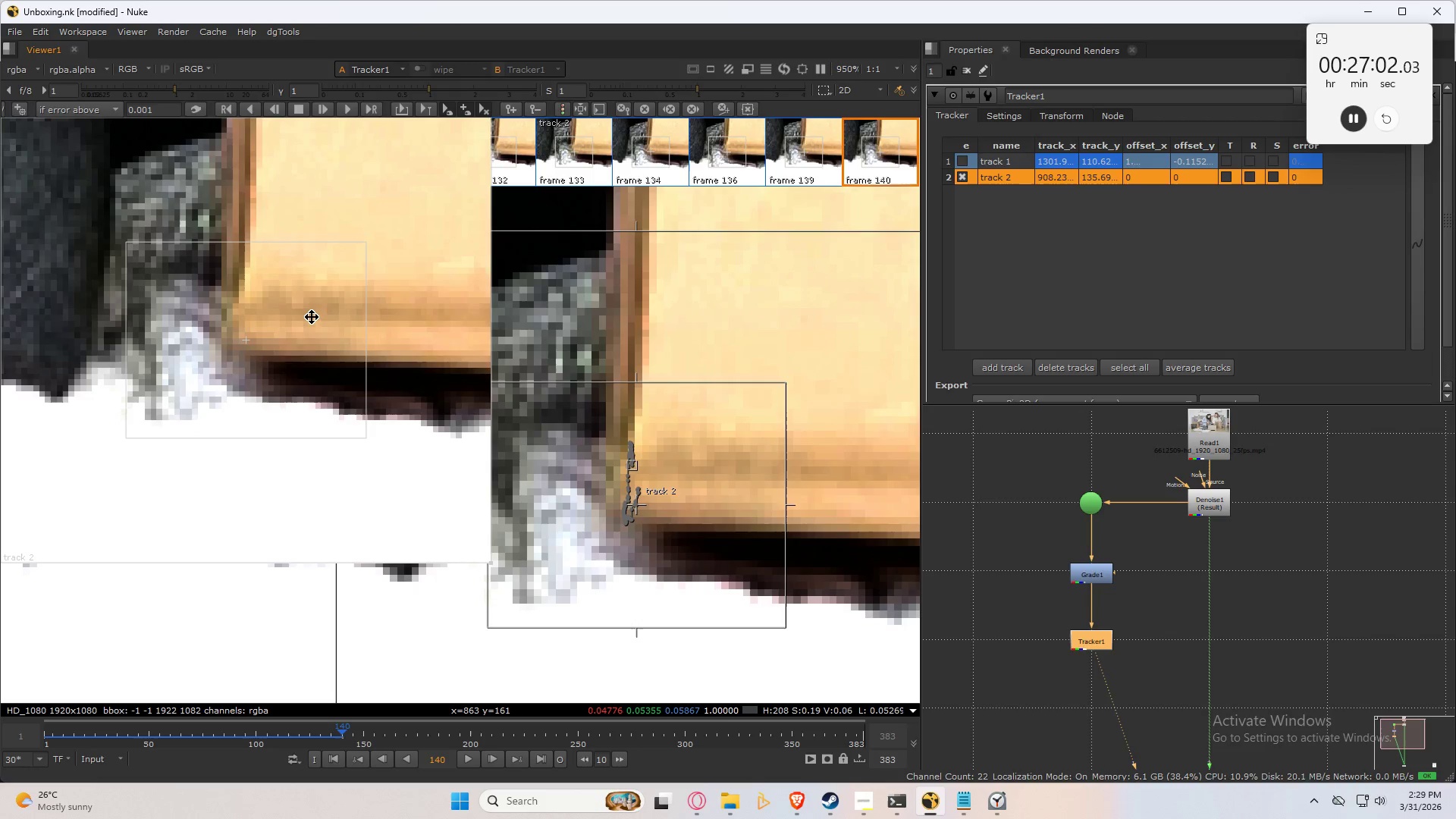 
key(Control+Numpad1)
 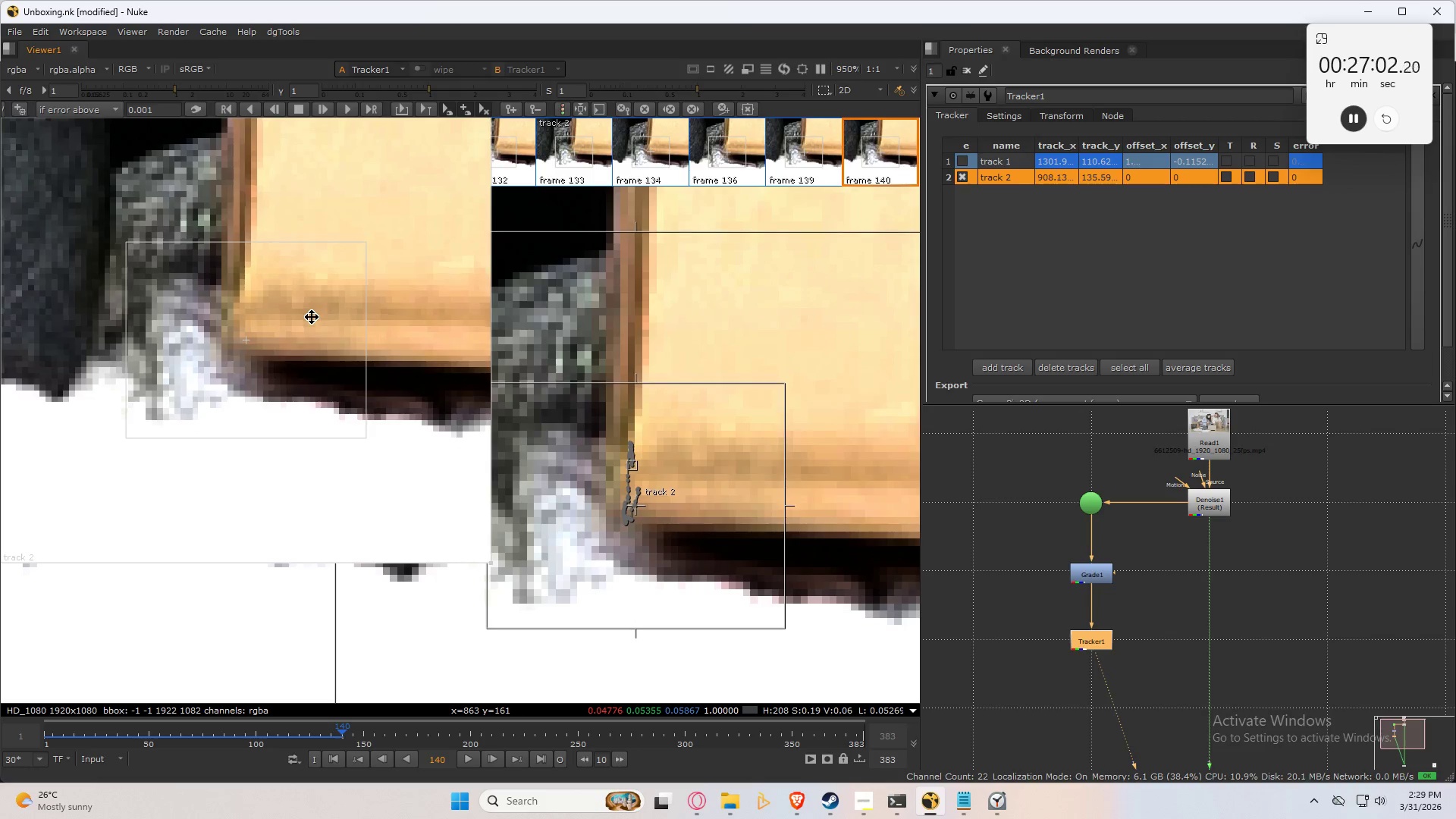 
key(Control+Numpad1)
 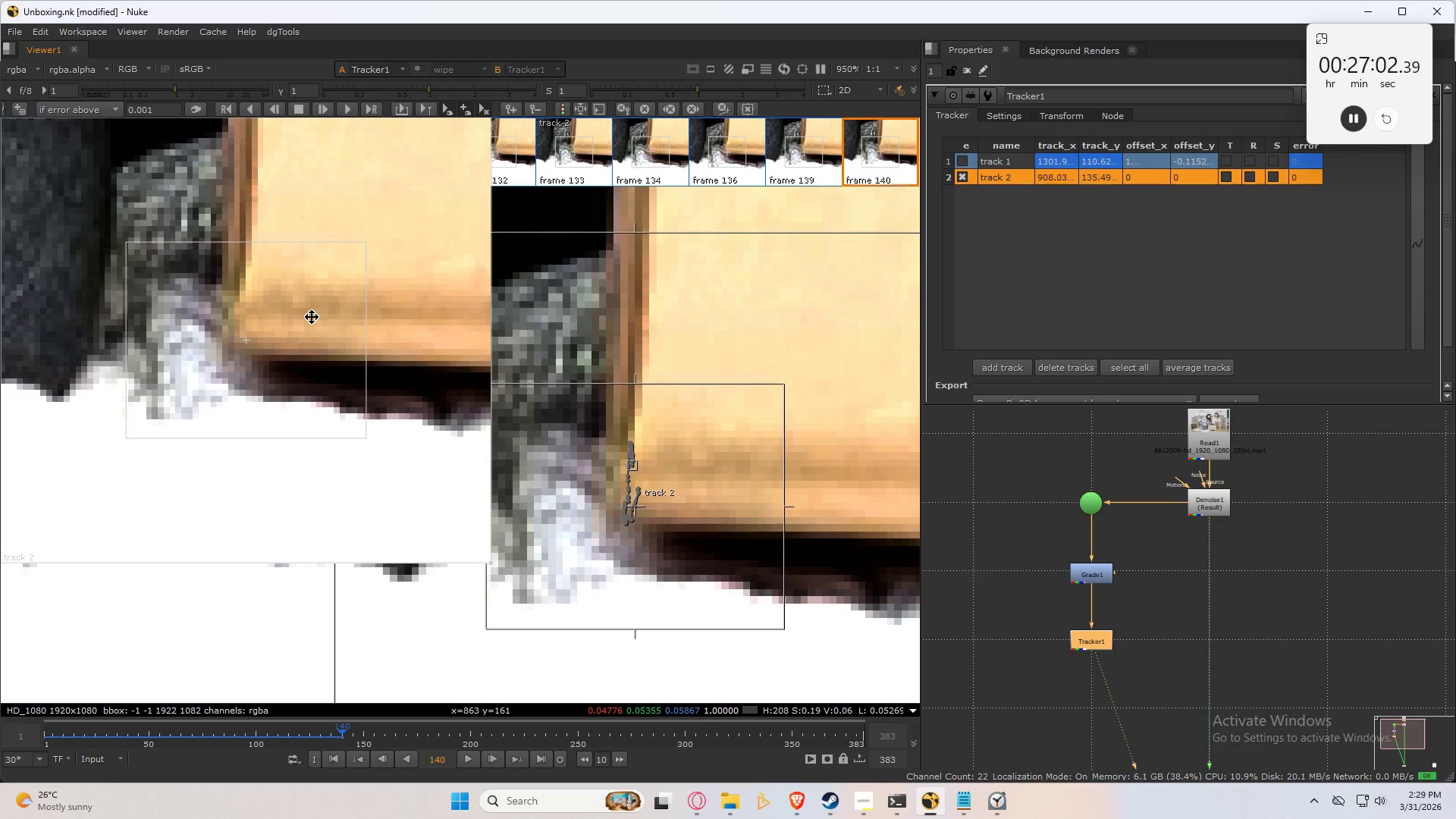 
key(Control+Numpad1)
 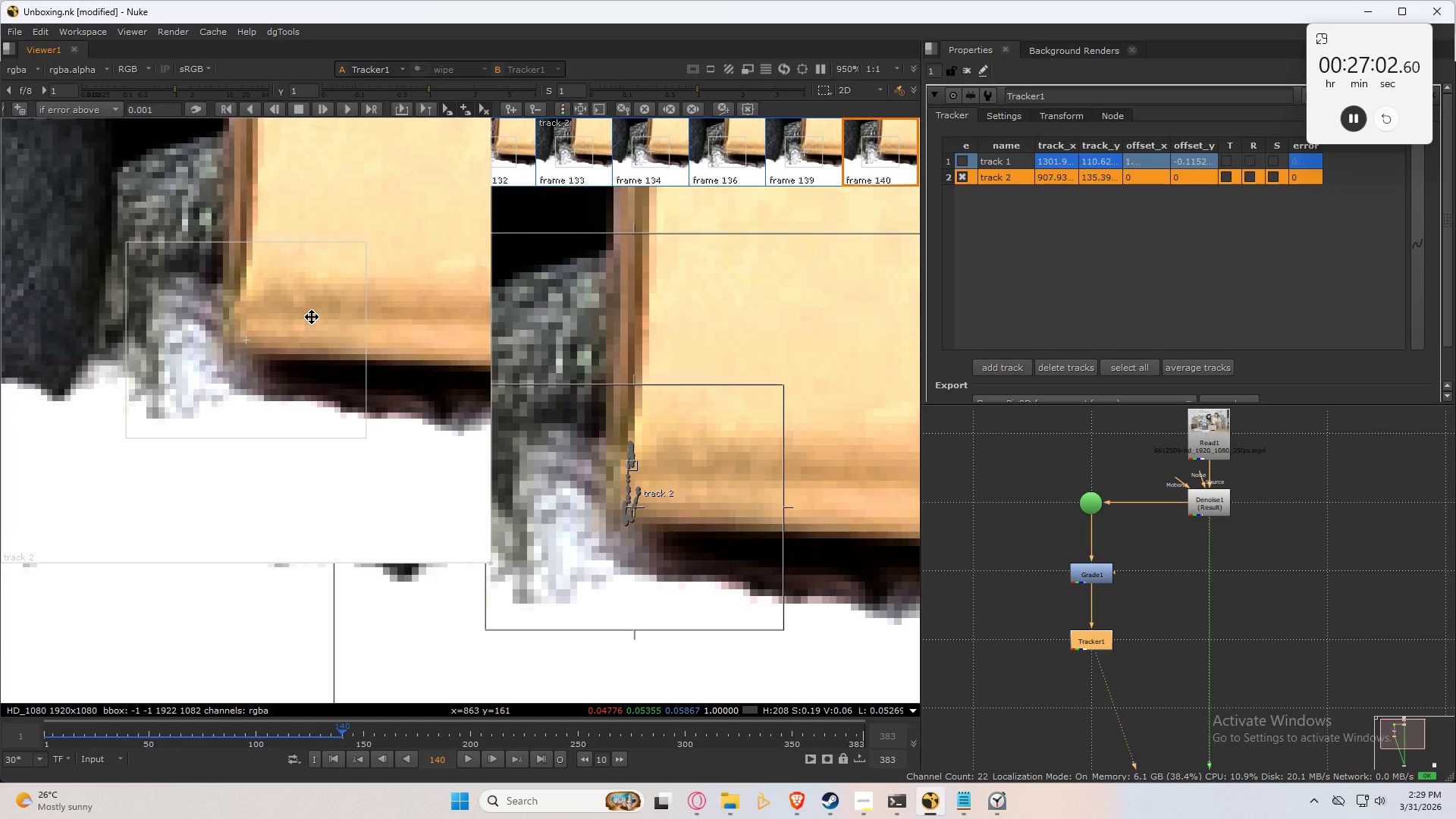 
key(Control+Numpad2)
 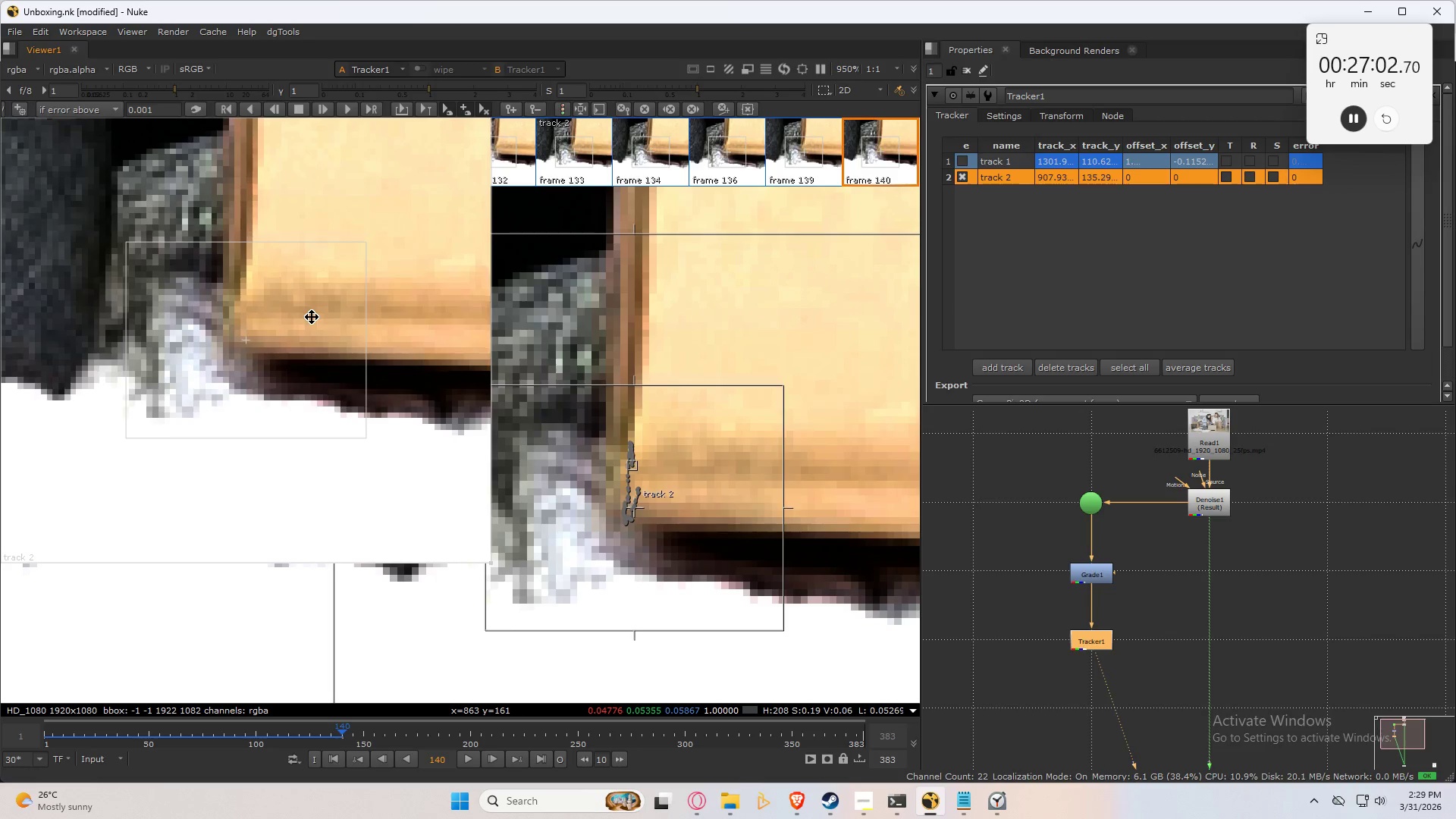 
key(Control+Numpad1)
 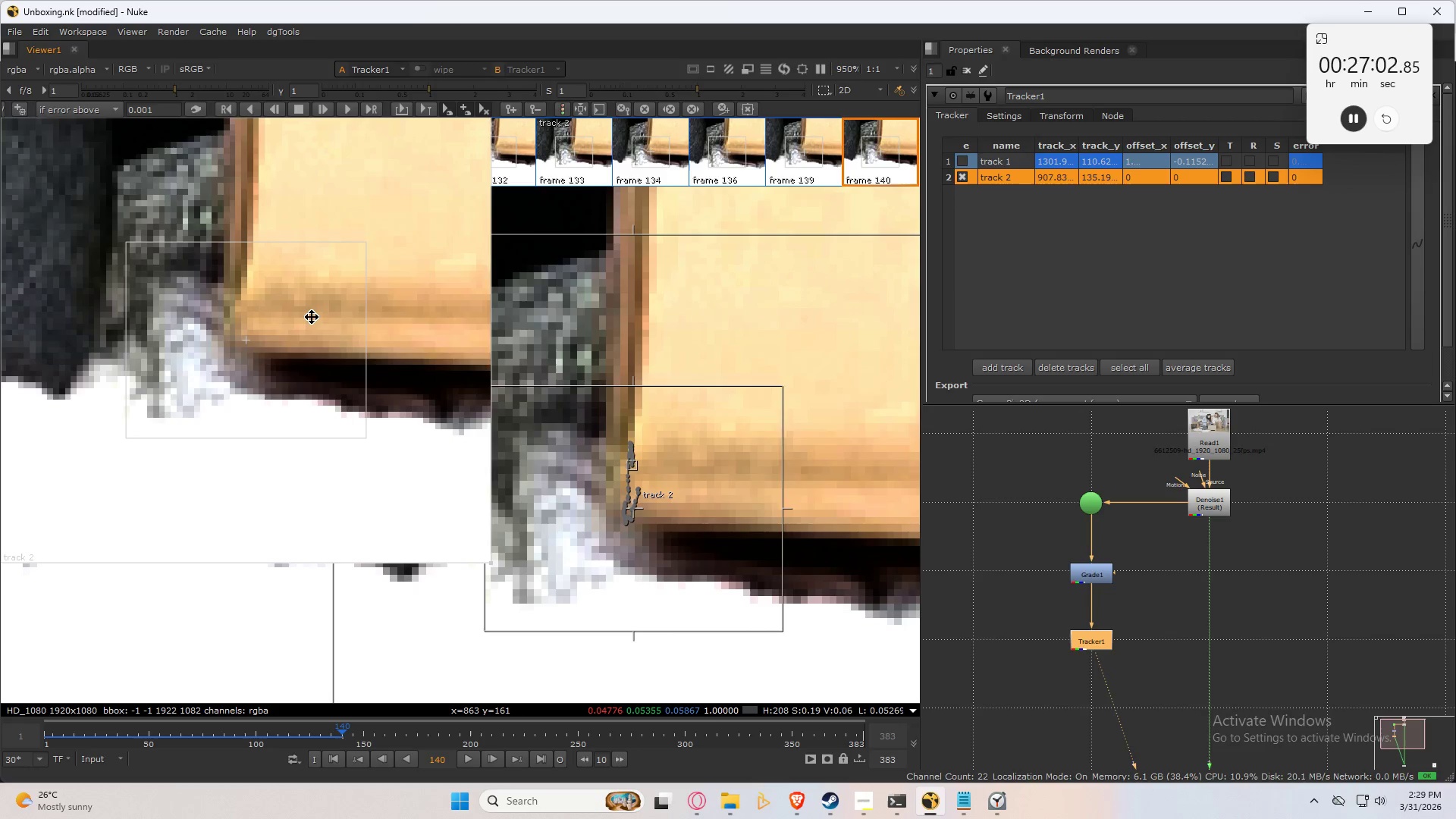 
key(Control+Numpad2)
 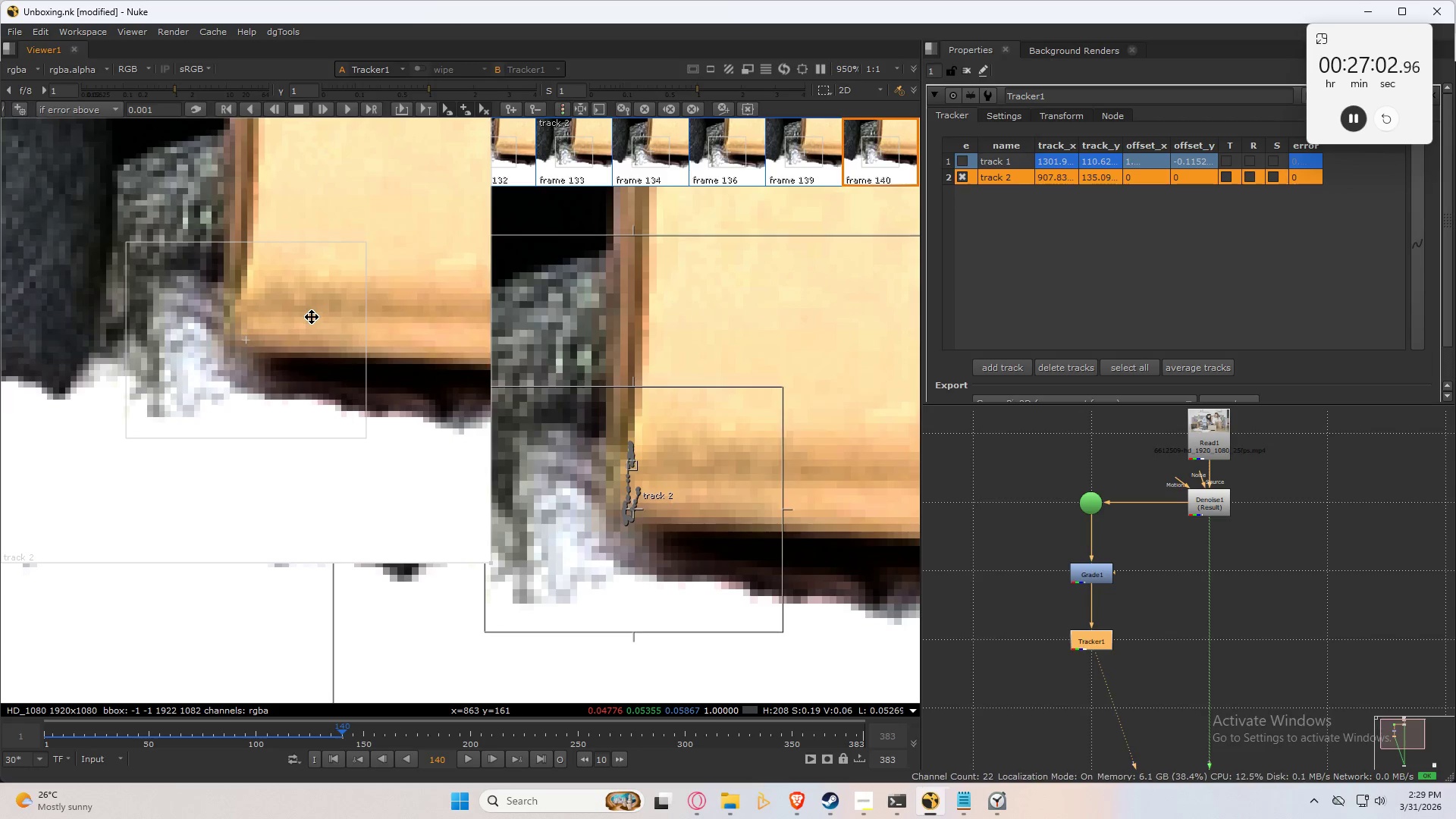 
key(Control+Numpad1)
 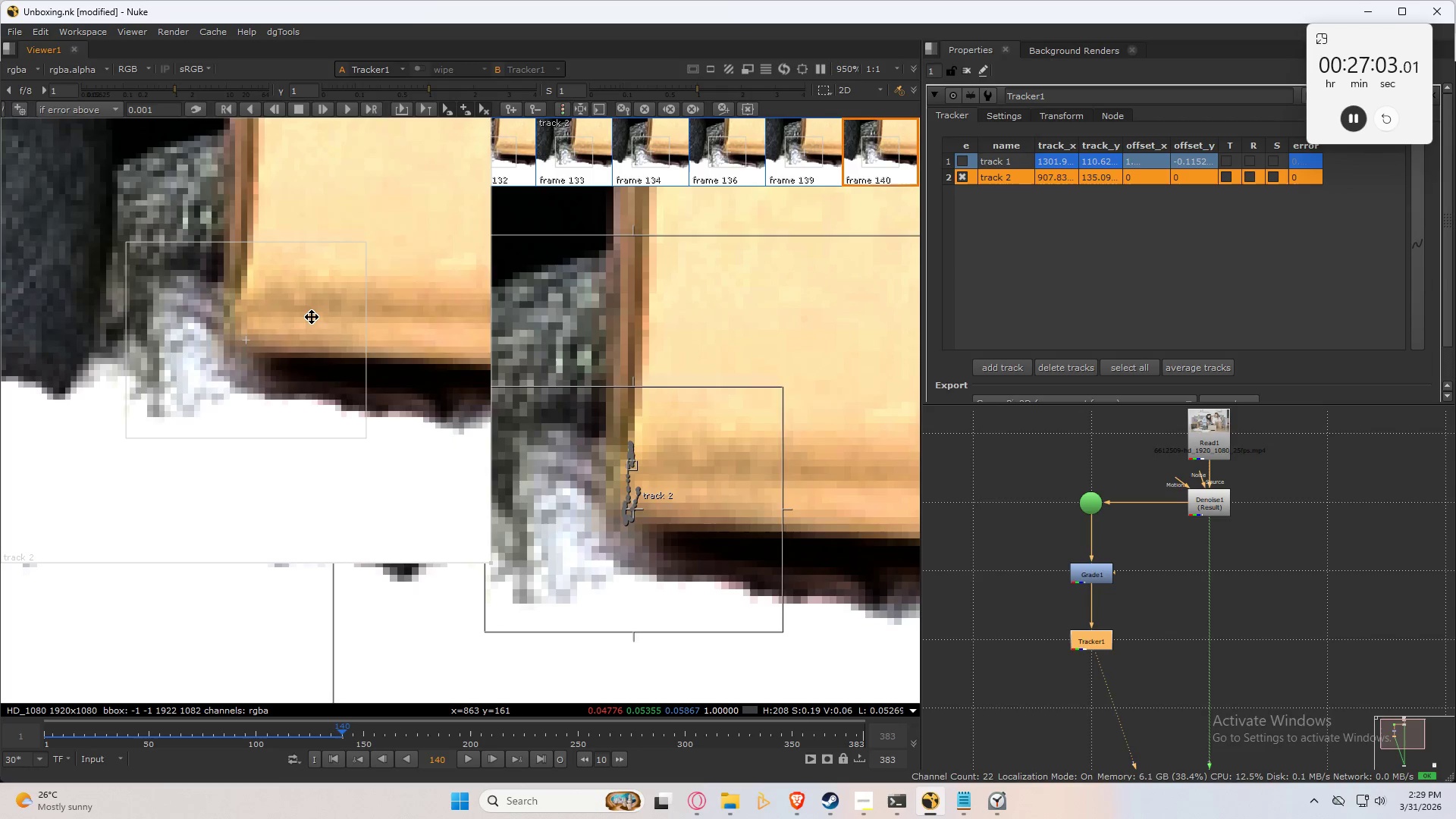 
key(Control+Numpad2)
 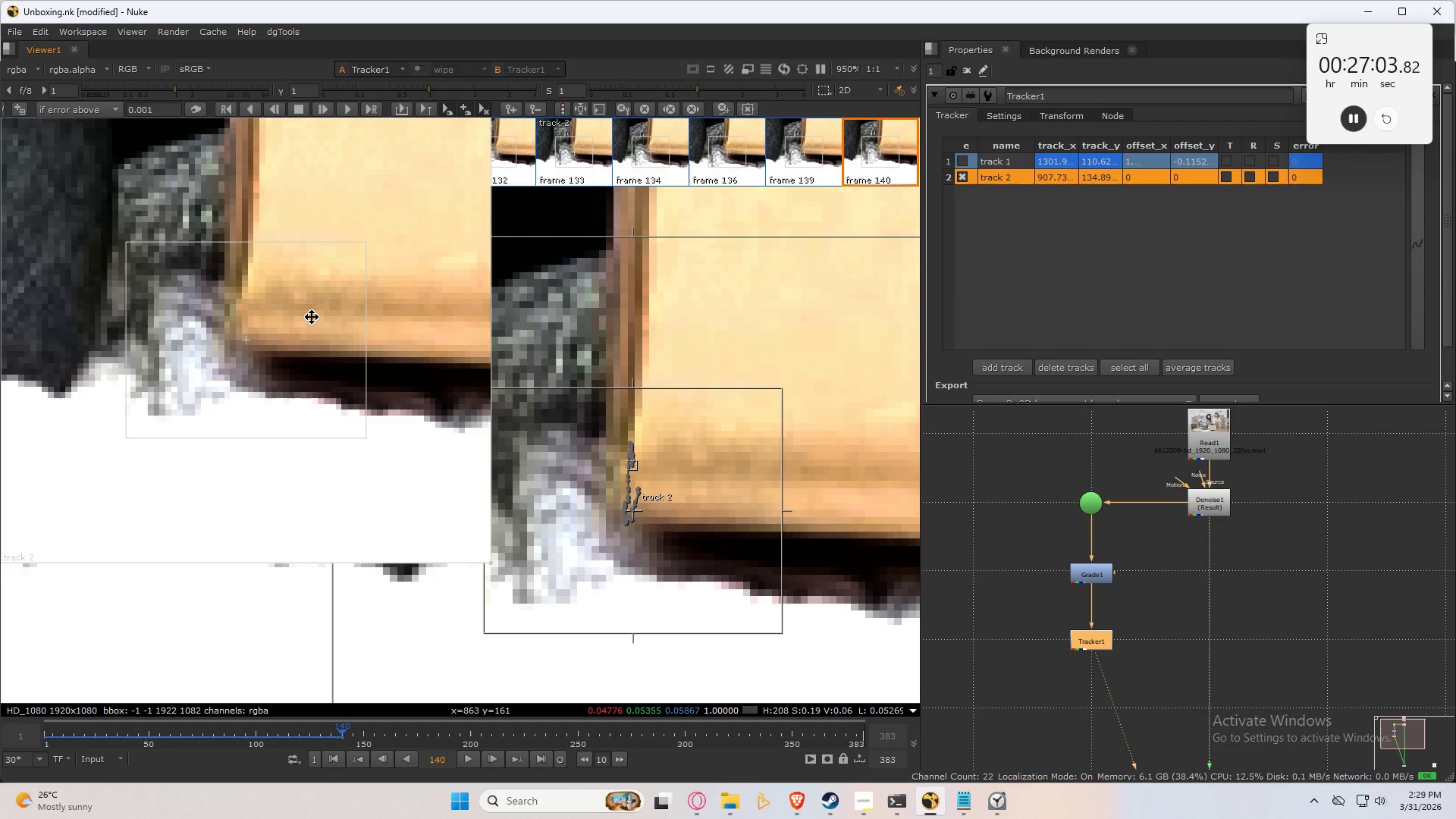 
key(Control+ArrowLeft)
 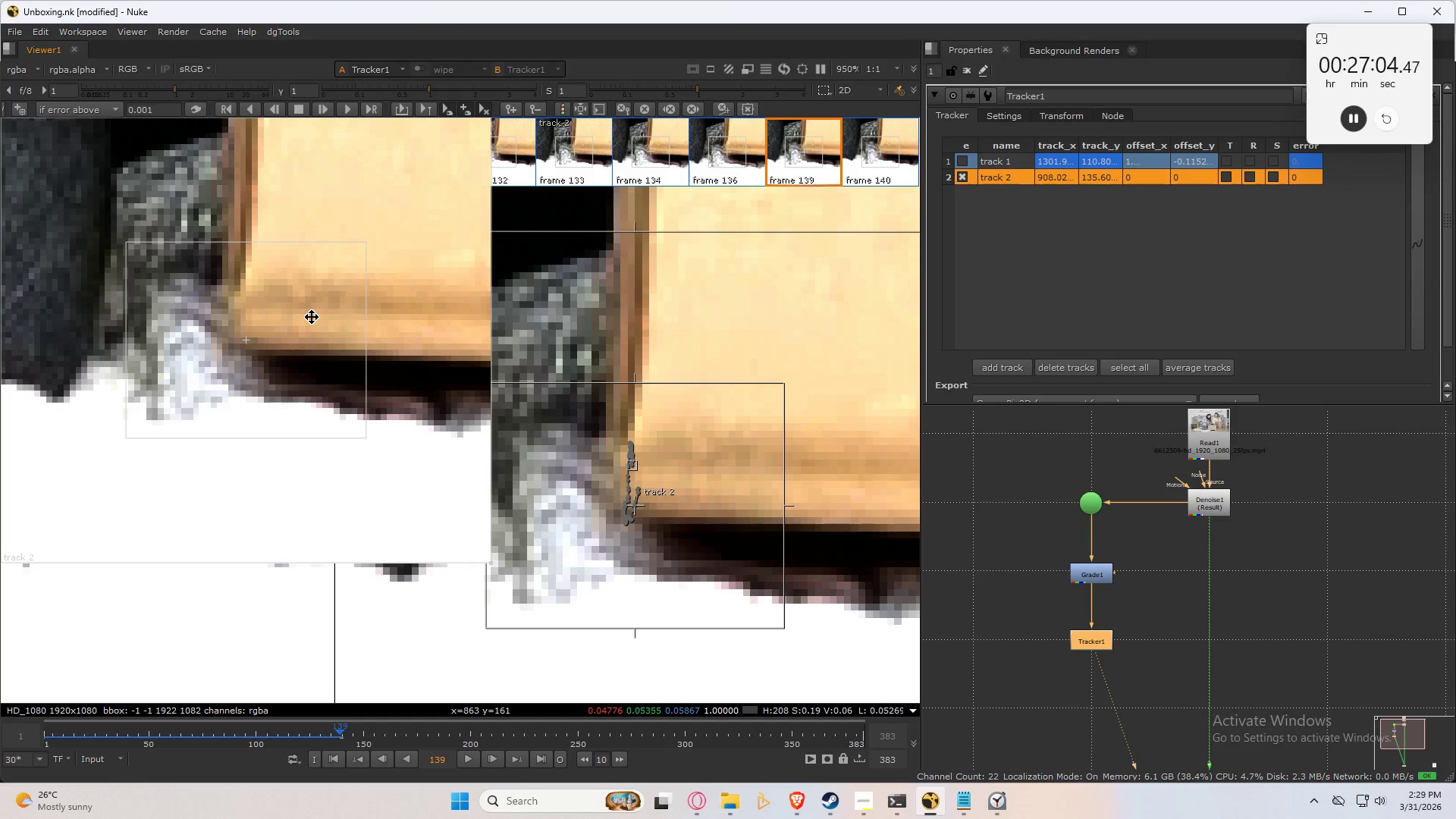 
key(Control+ArrowRight)
 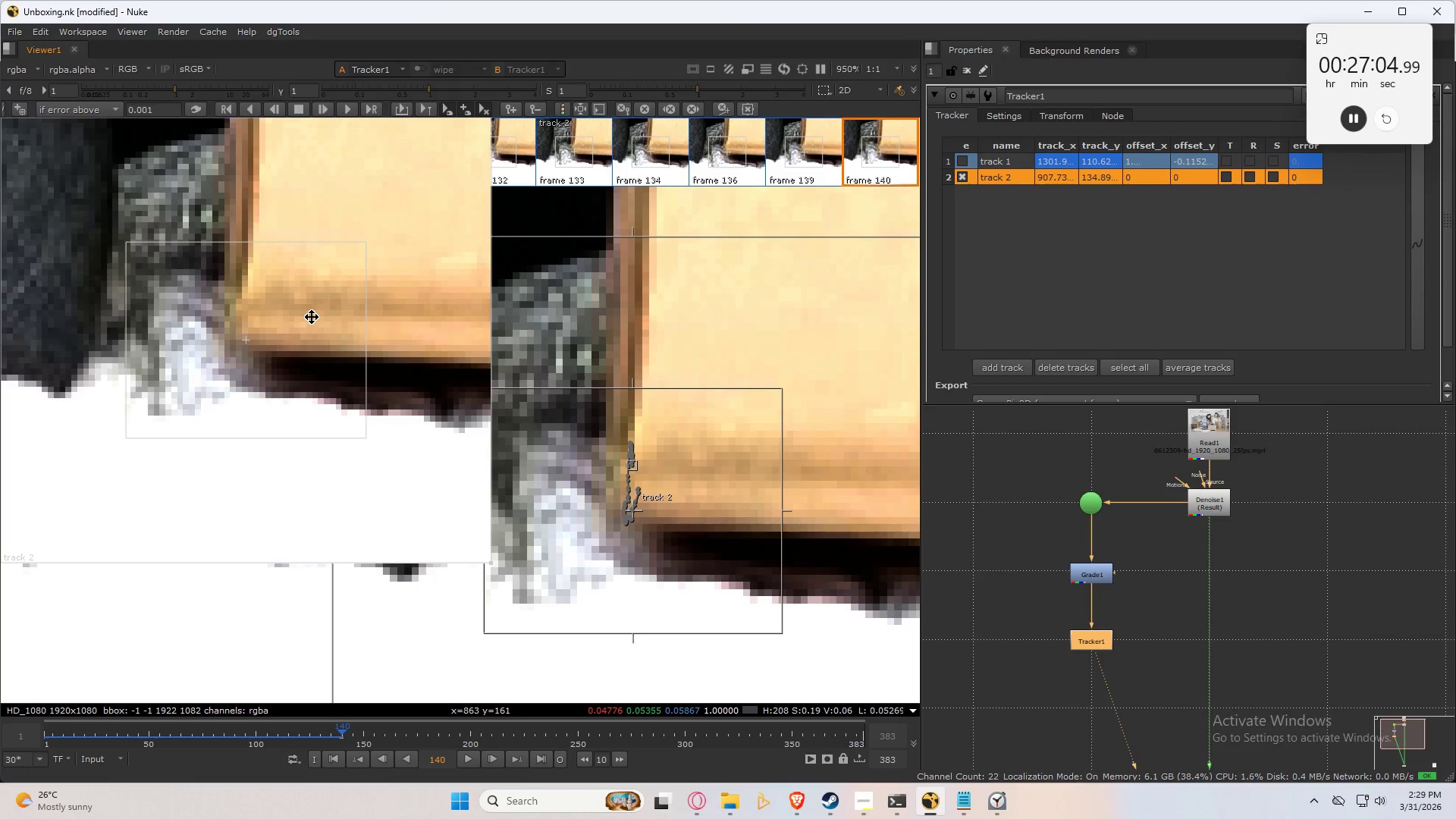 
key(Control+ArrowLeft)
 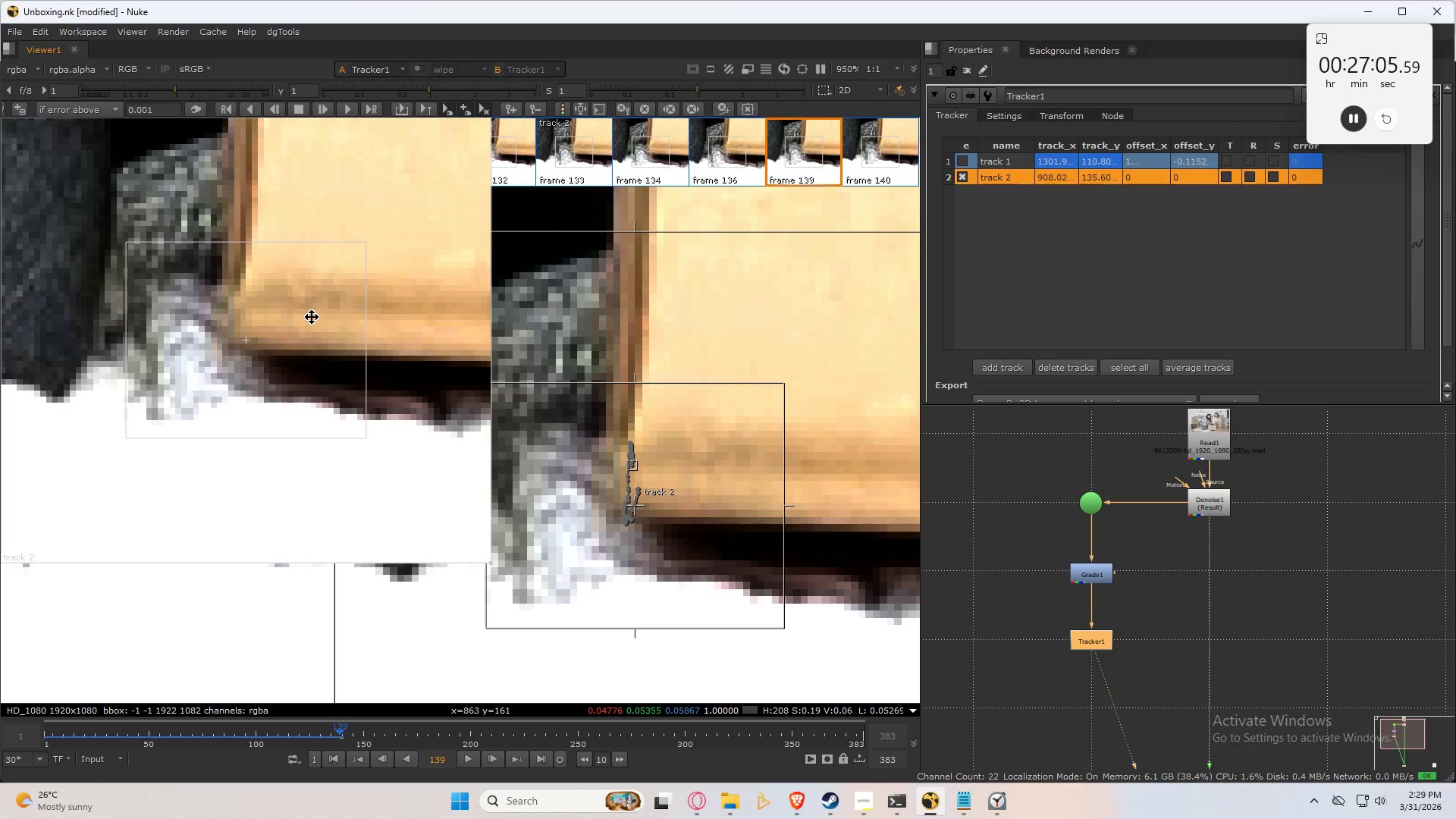 
key(Control+ArrowRight)
 